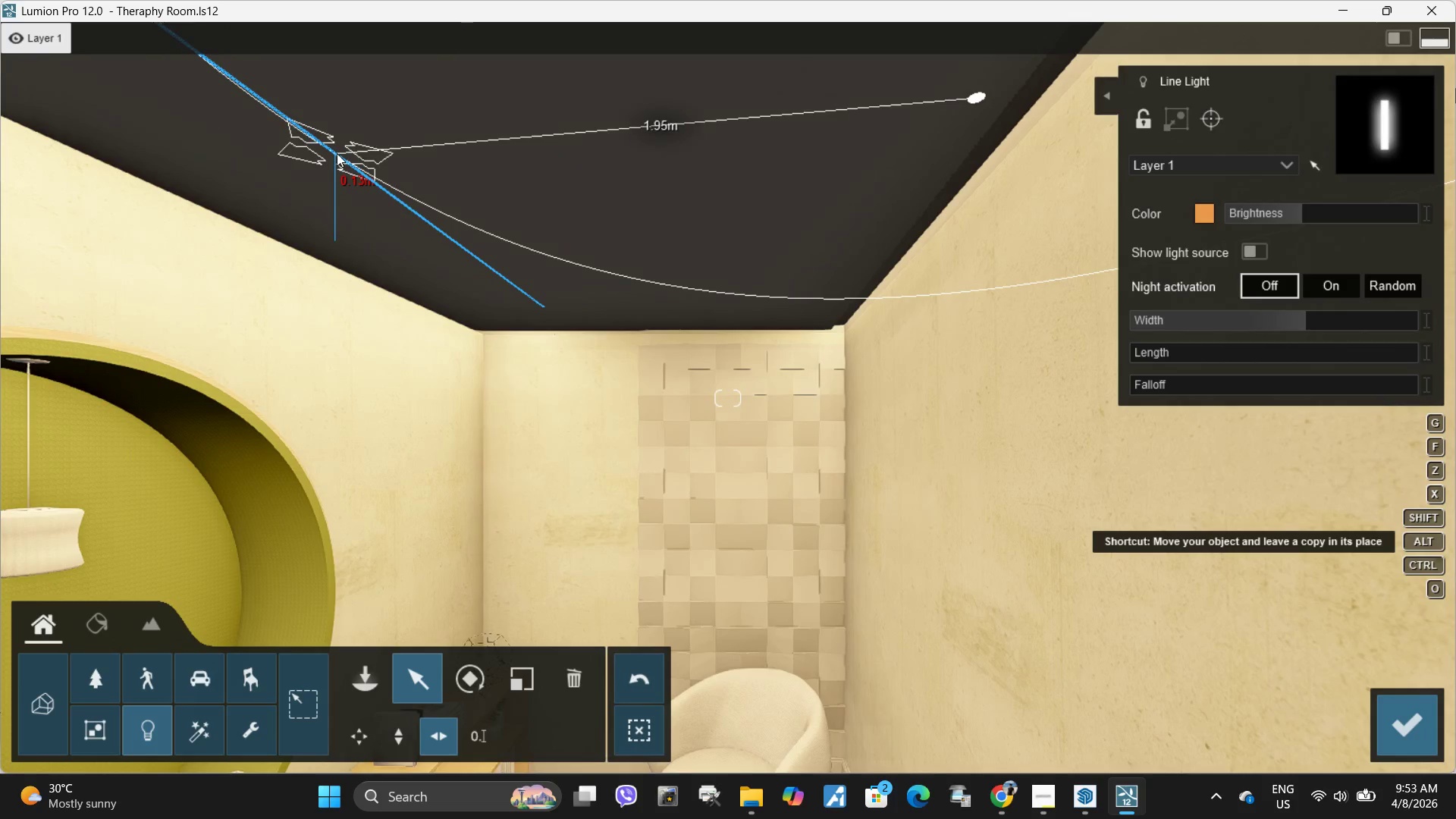 
key(Alt+AltLeft)
 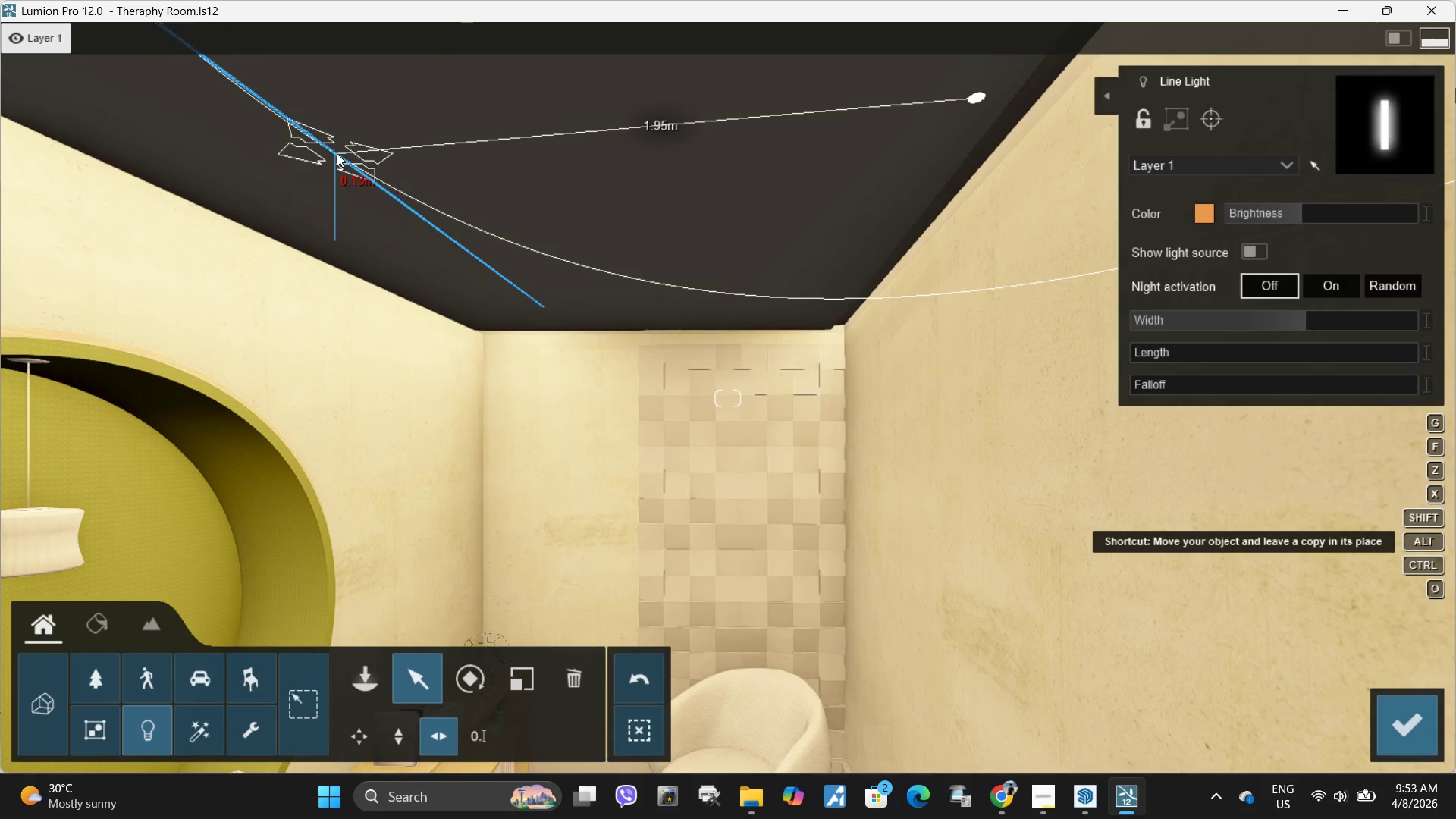 
key(Alt+AltLeft)
 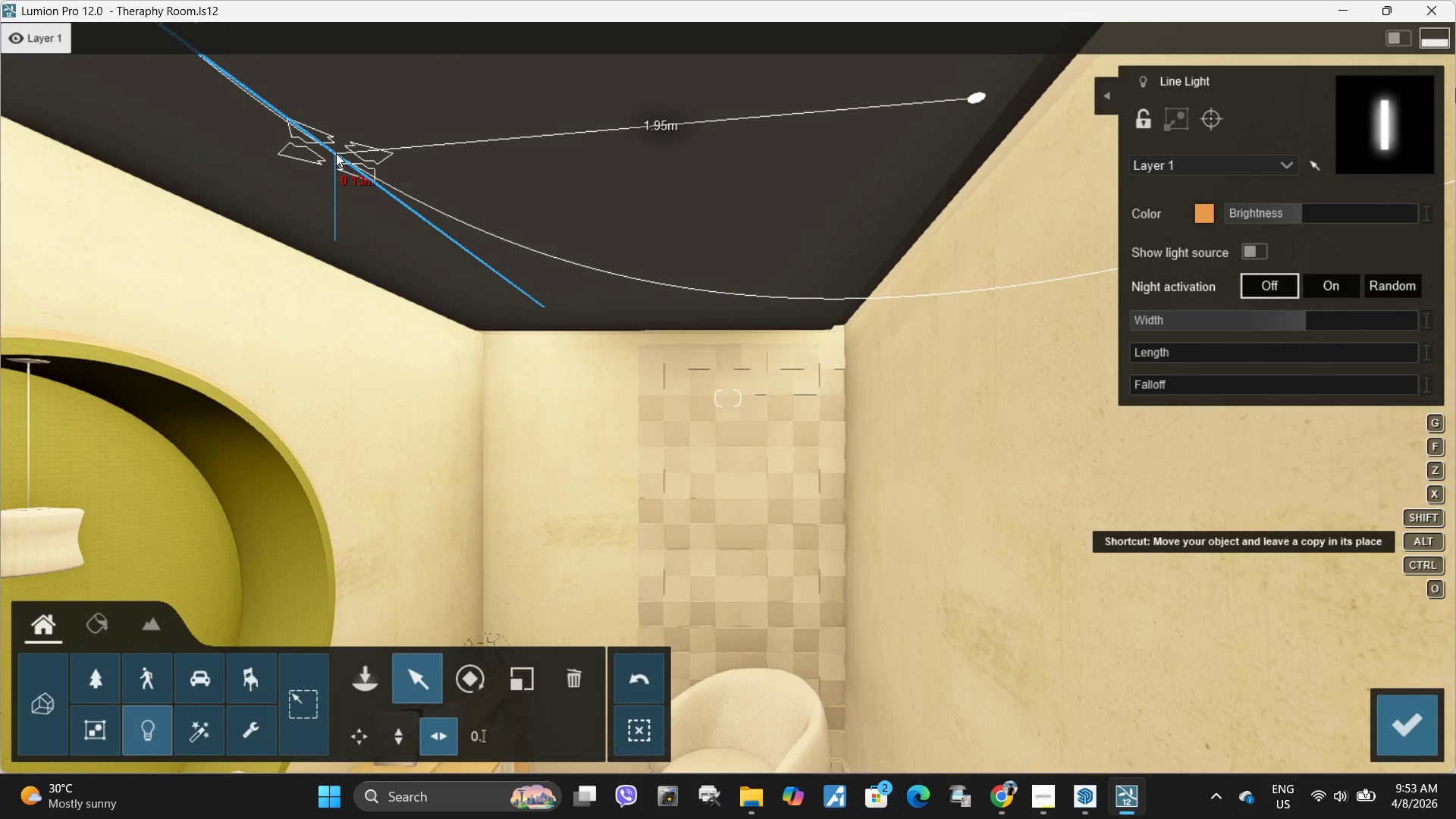 
key(Alt+AltLeft)
 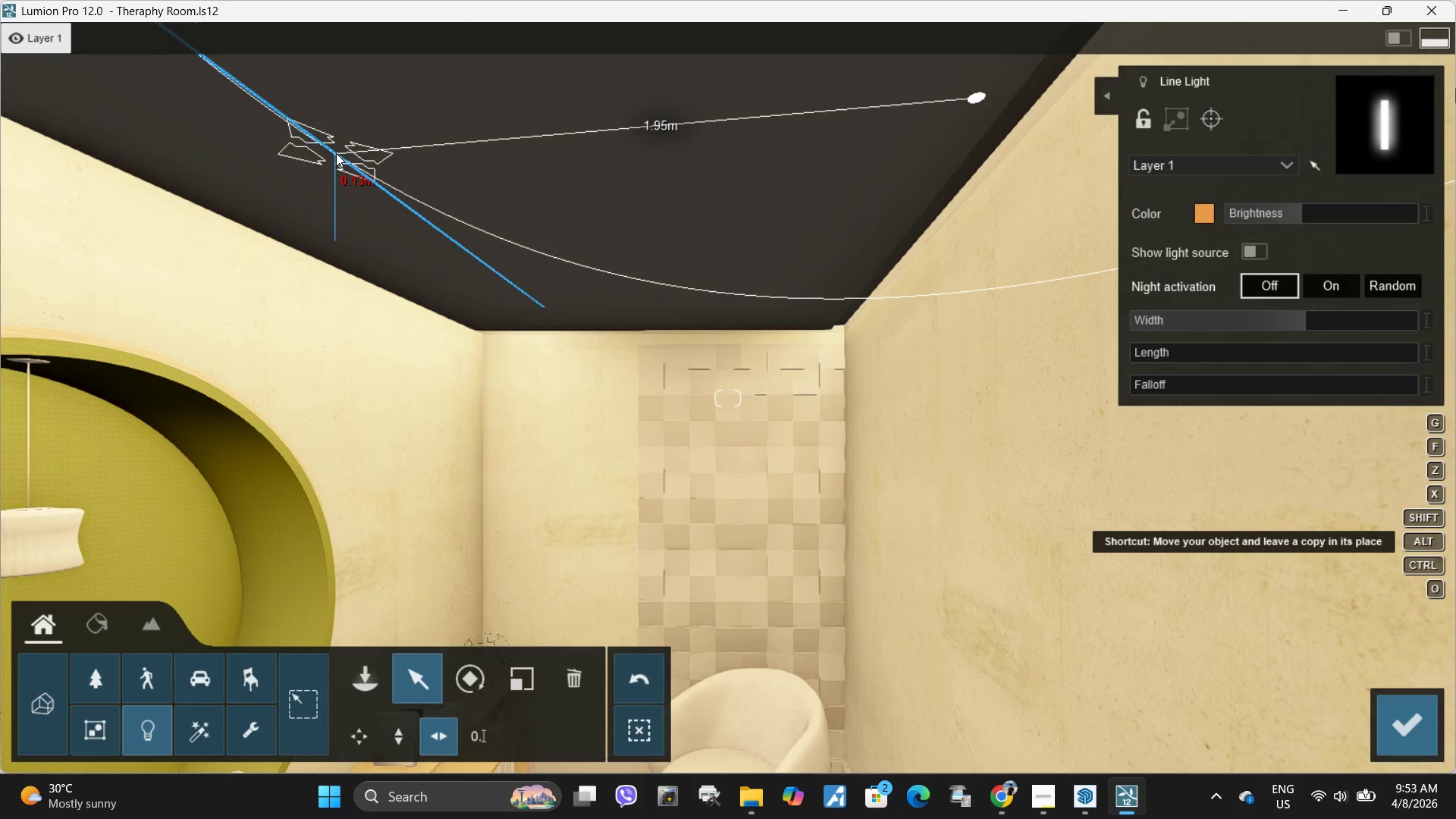 
key(Alt+AltLeft)
 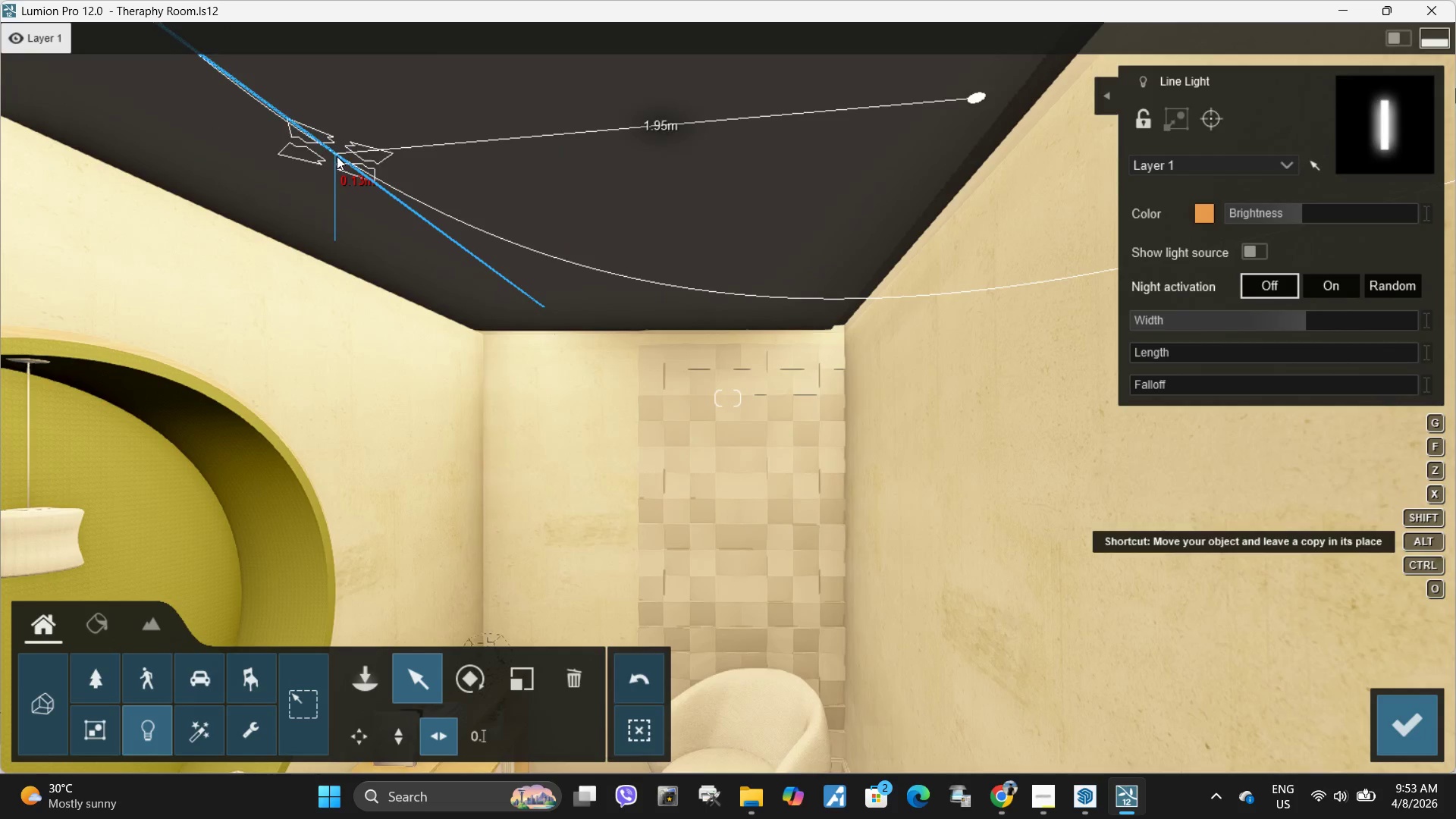 
key(Alt+AltLeft)
 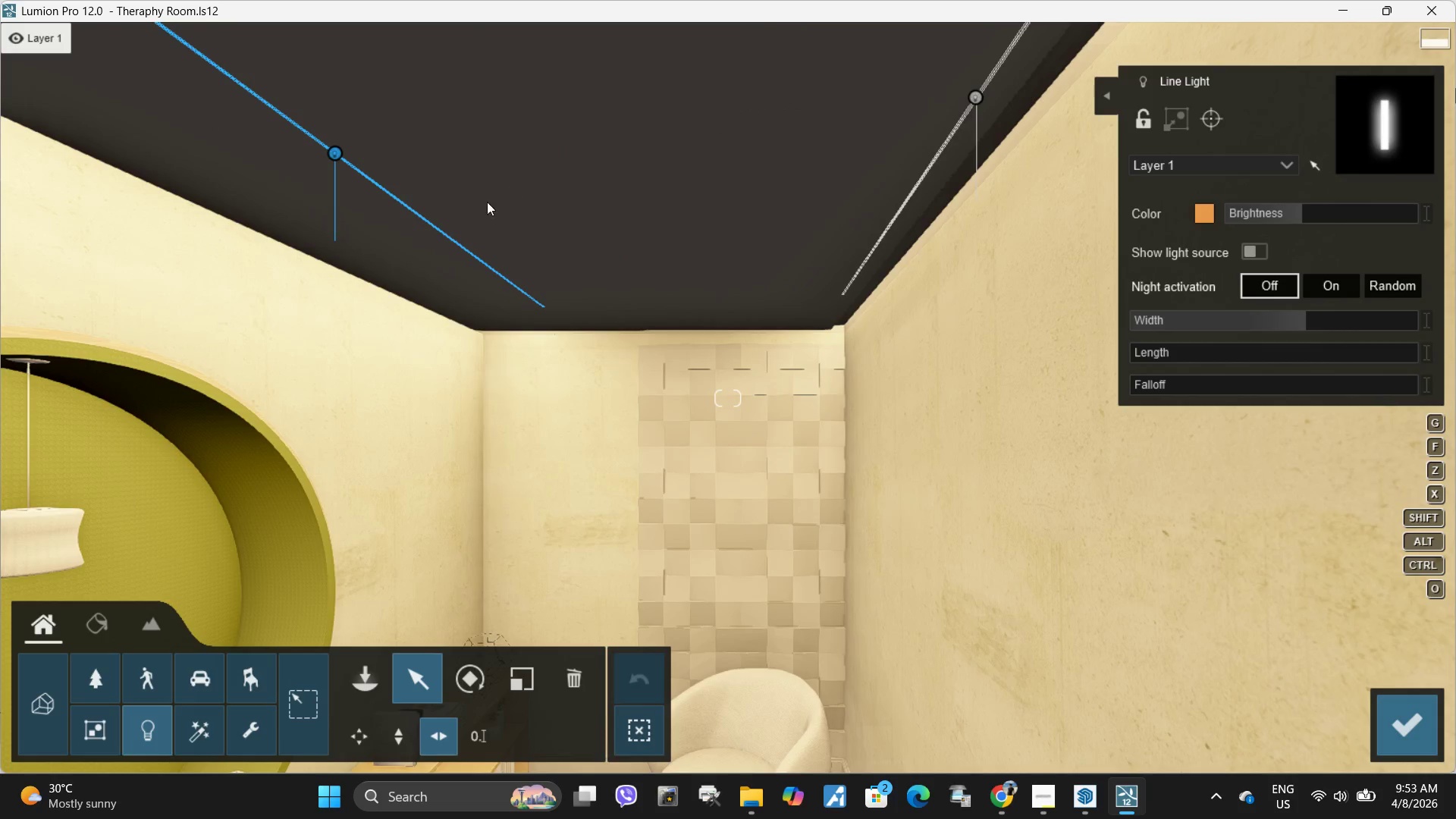 
type(aa)
 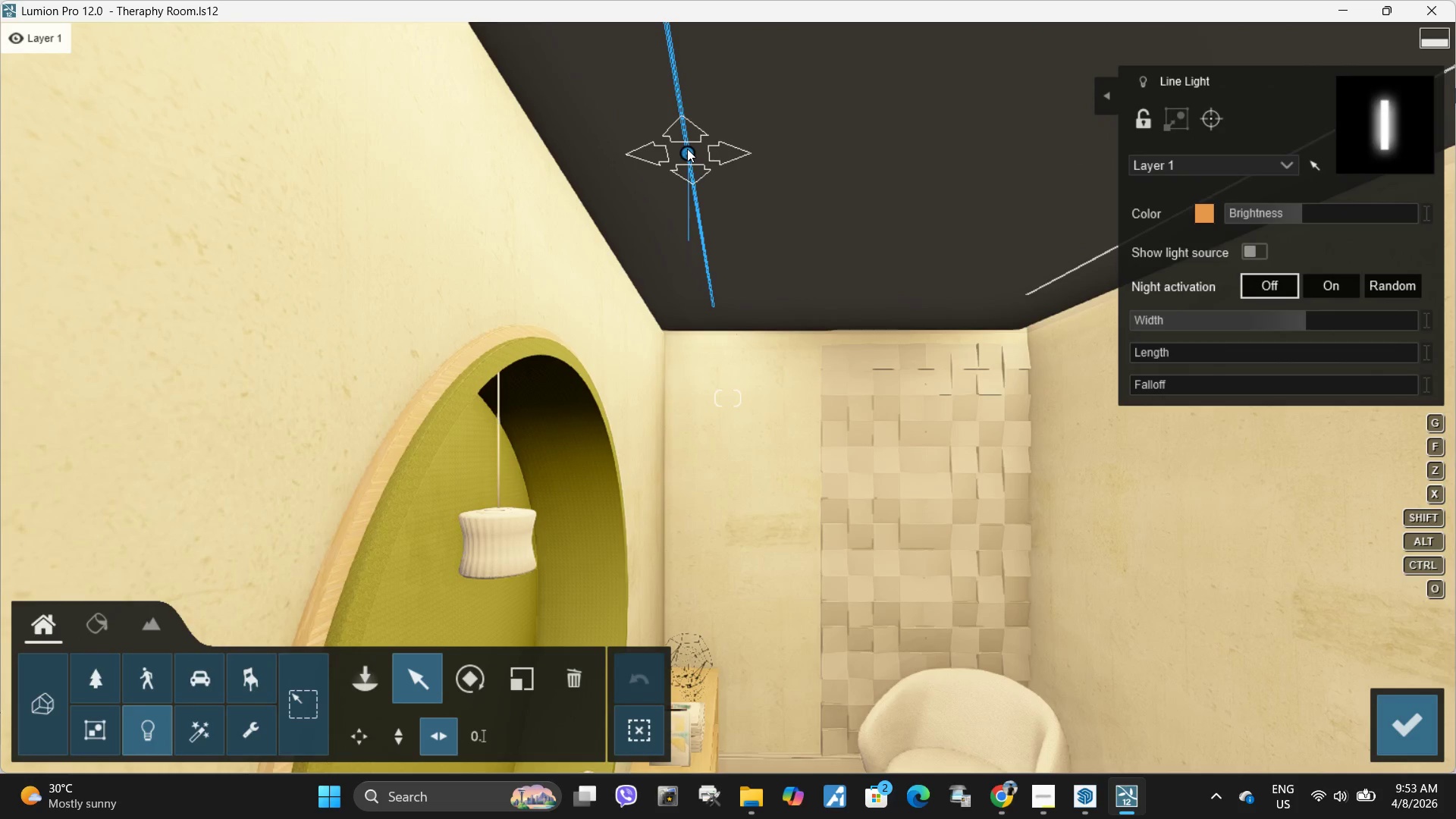 
left_click_drag(start_coordinate=[687, 149], to_coordinate=[588, 108])
 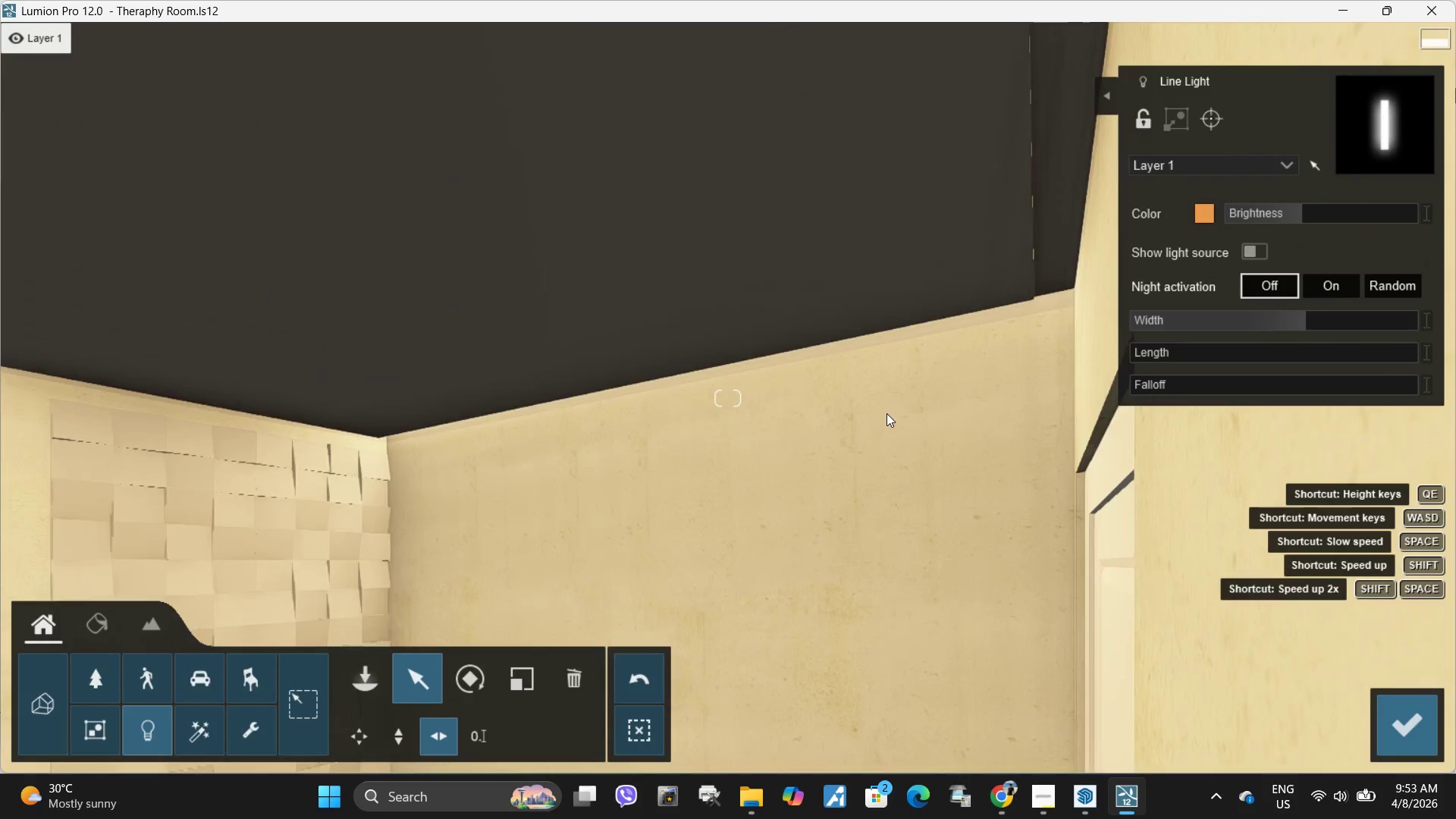 
type(sddwaqqd)
 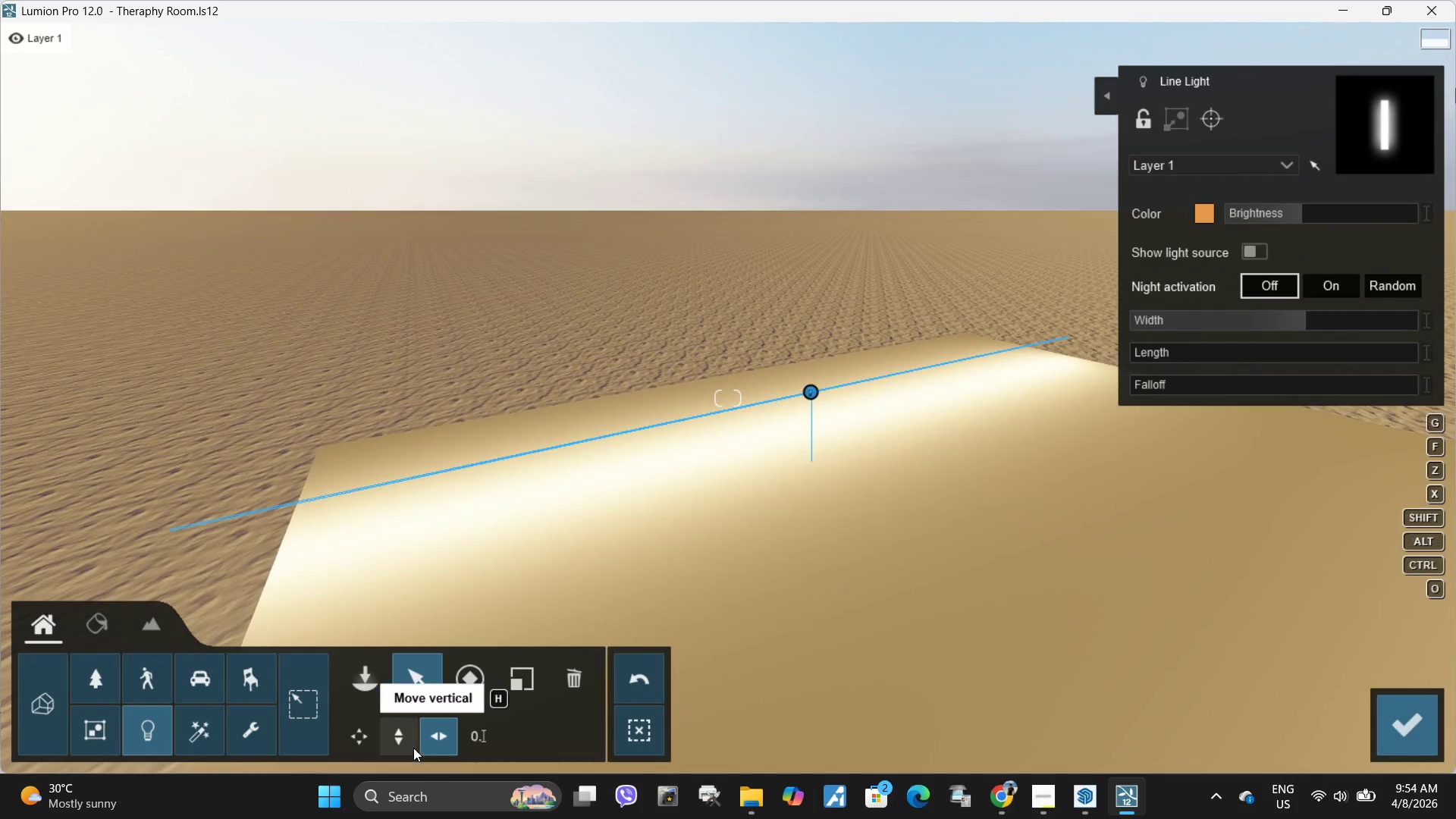 
left_click([406, 742])
 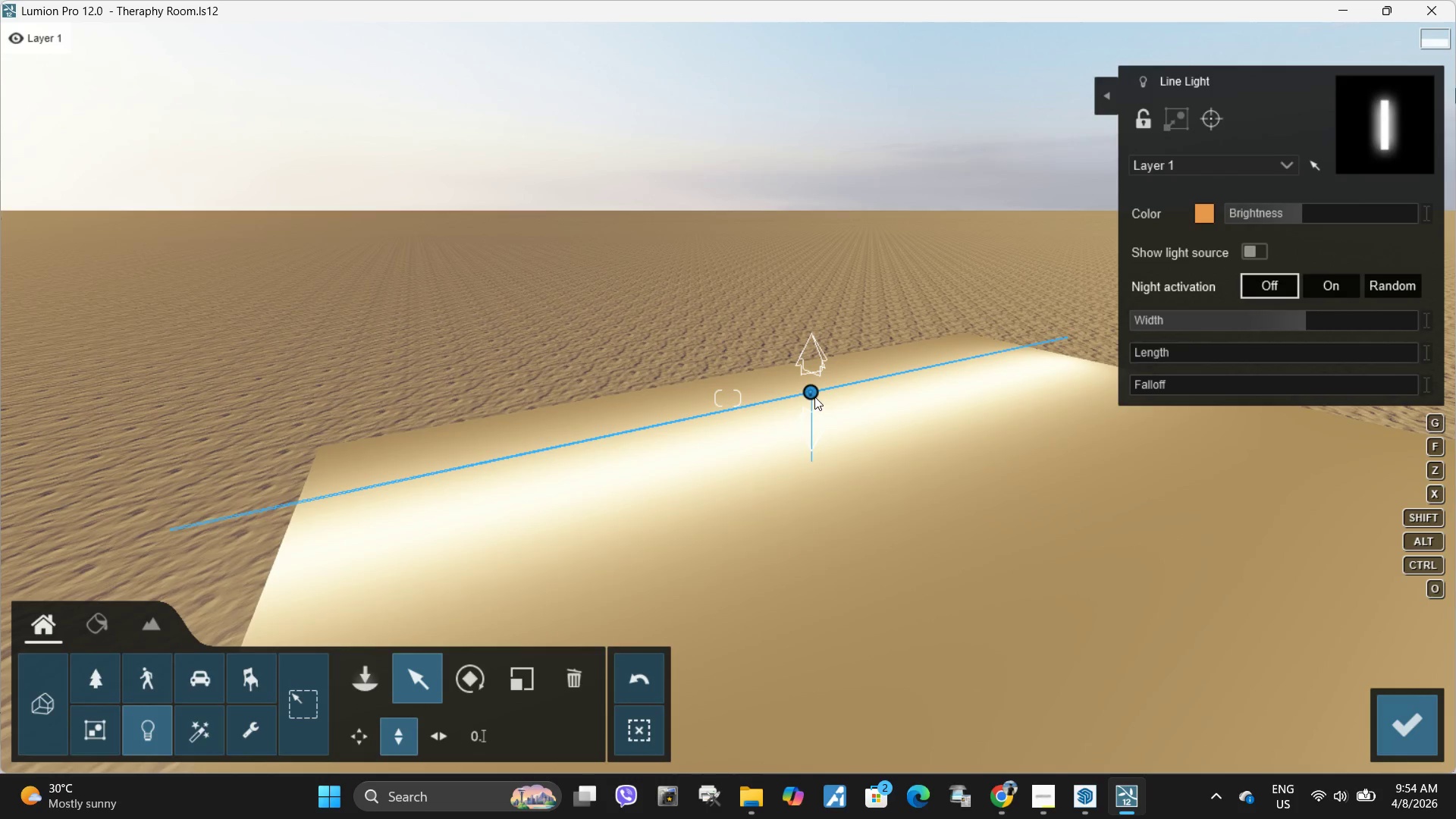 
left_click_drag(start_coordinate=[813, 393], to_coordinate=[813, 407])
 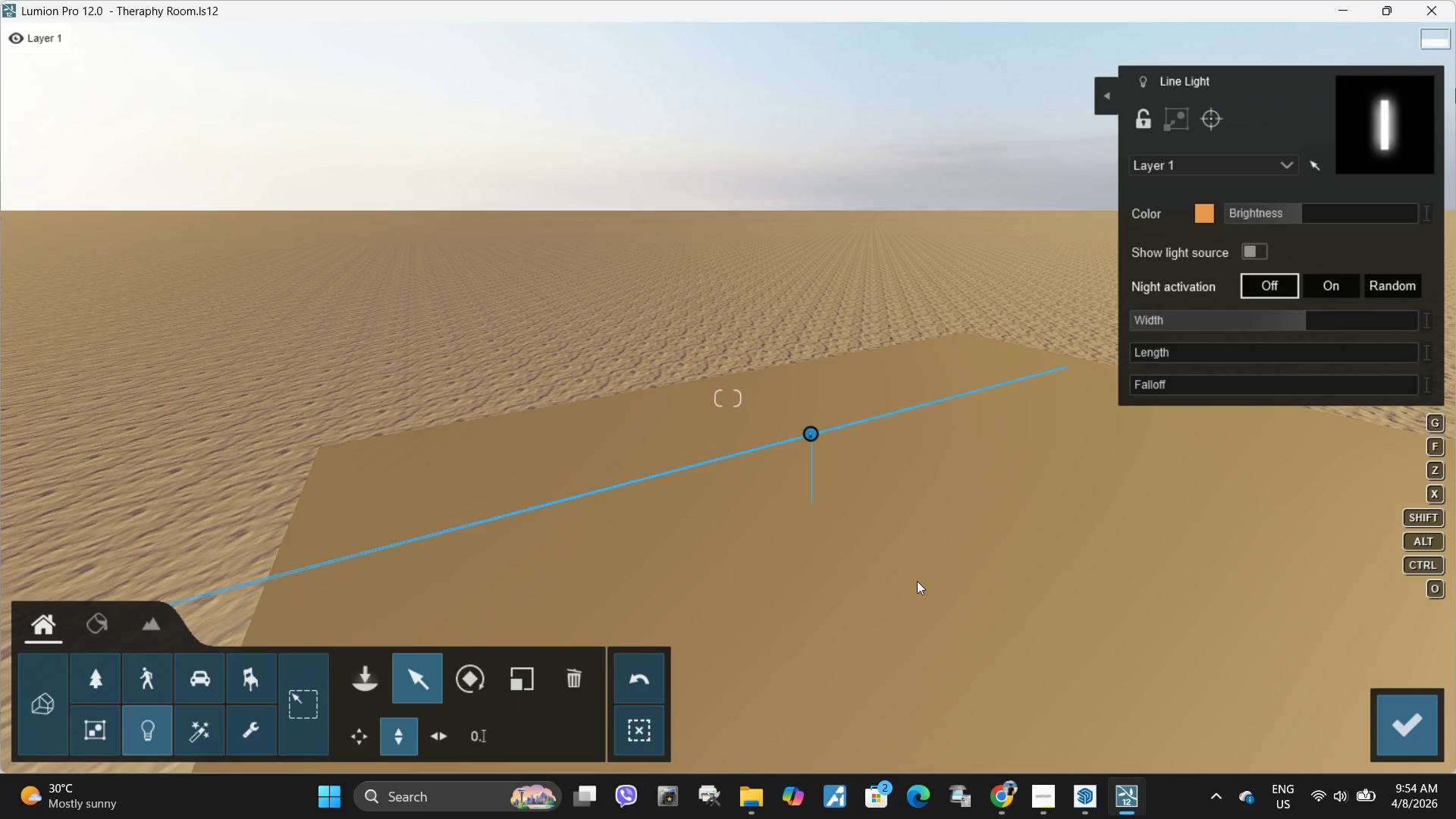 
type(ee)
 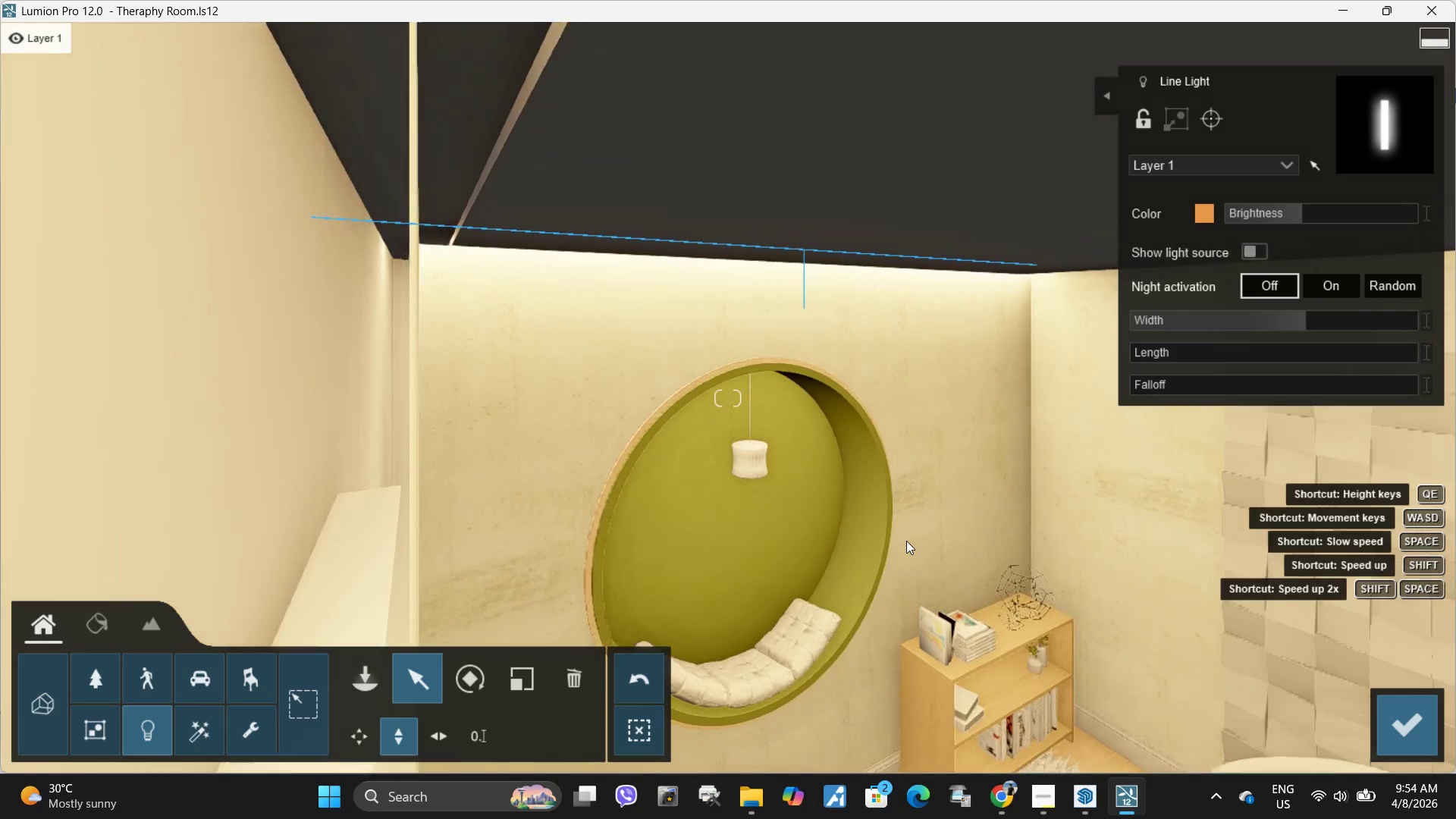 
type(wd)
 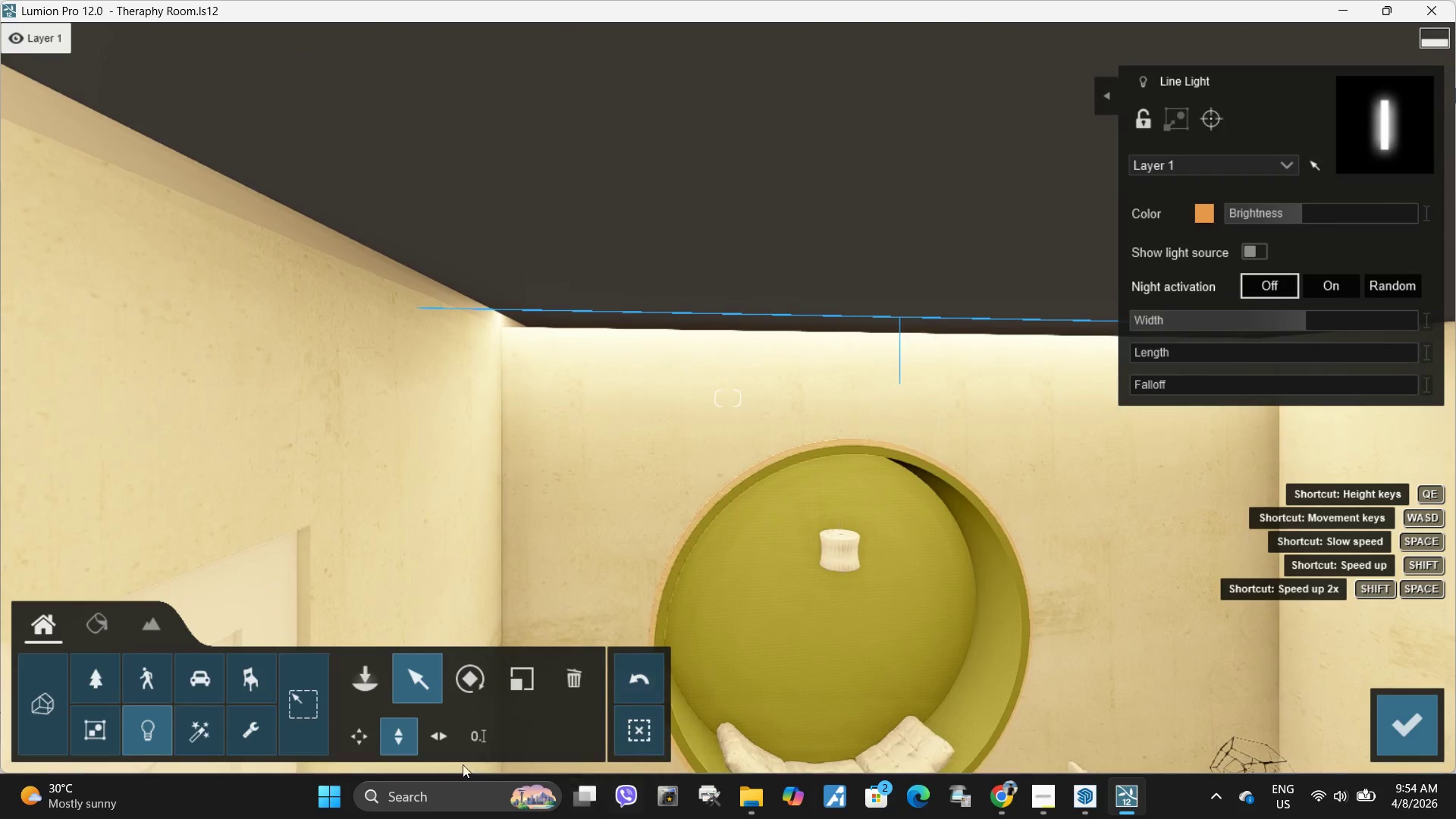 
left_click([433, 736])
 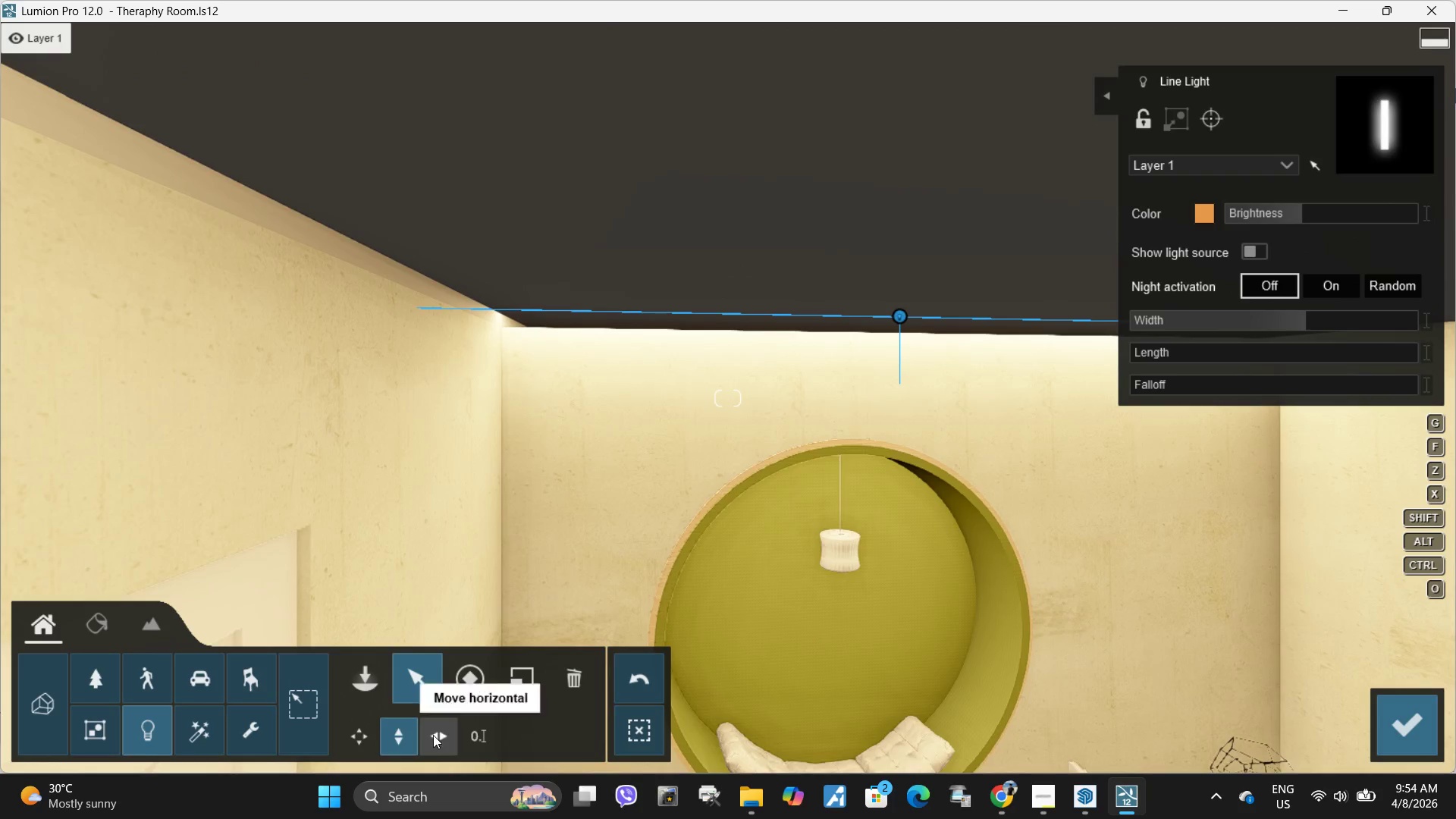 
key(D)
 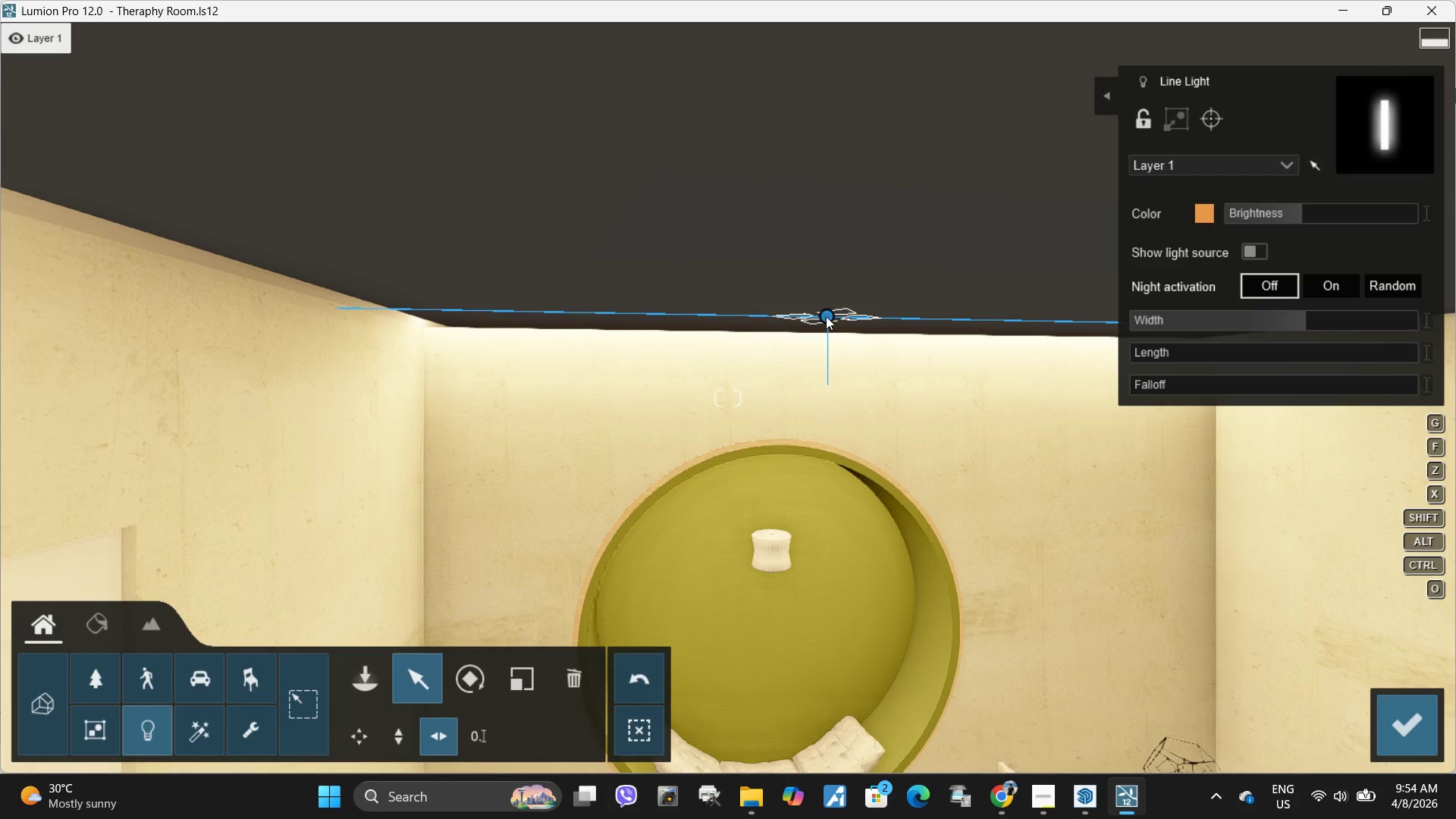 
left_click_drag(start_coordinate=[826, 315], to_coordinate=[883, 314])
 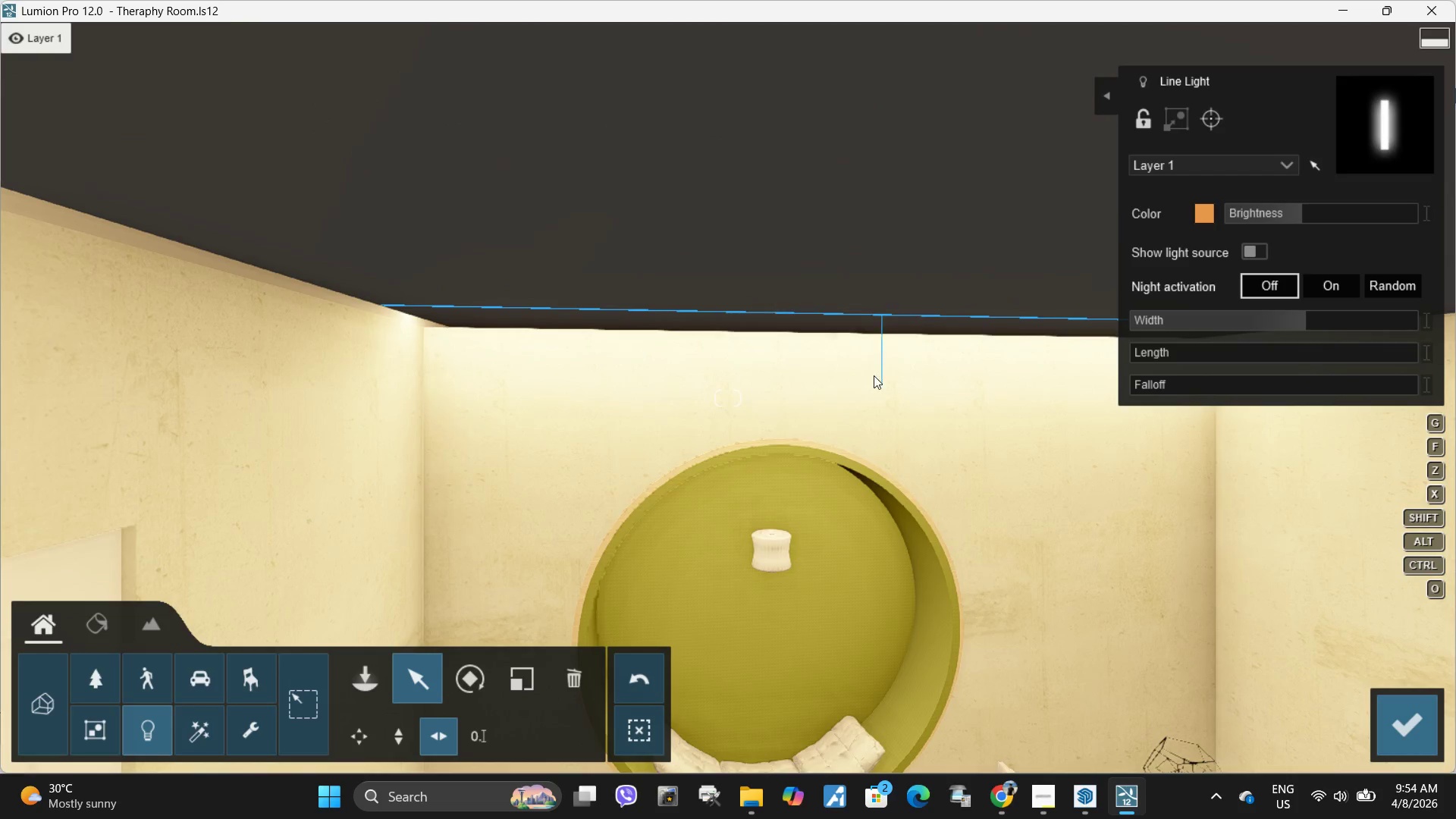 
type(dd)
 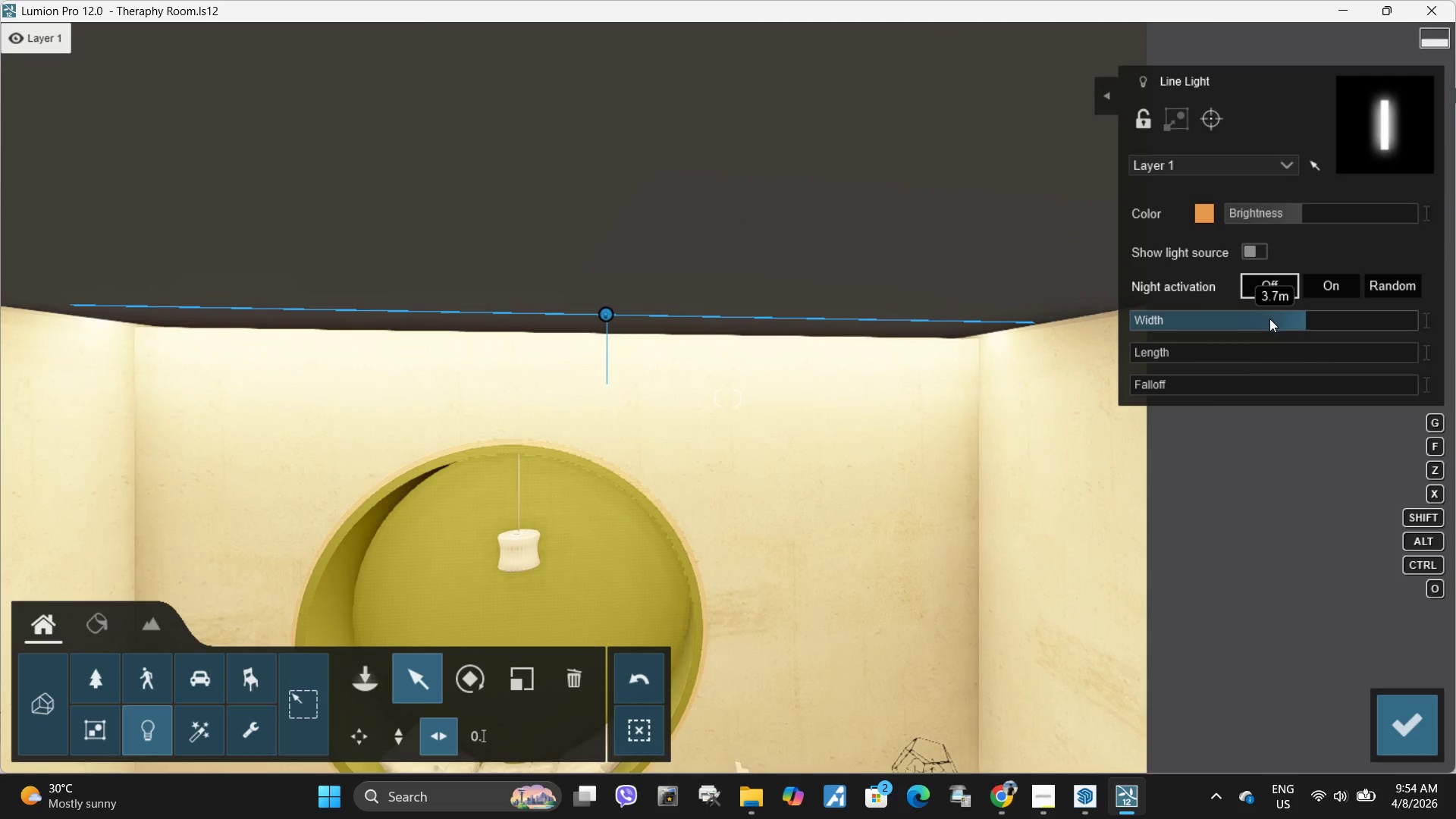 
left_click_drag(start_coordinate=[1287, 318], to_coordinate=[1299, 316])
 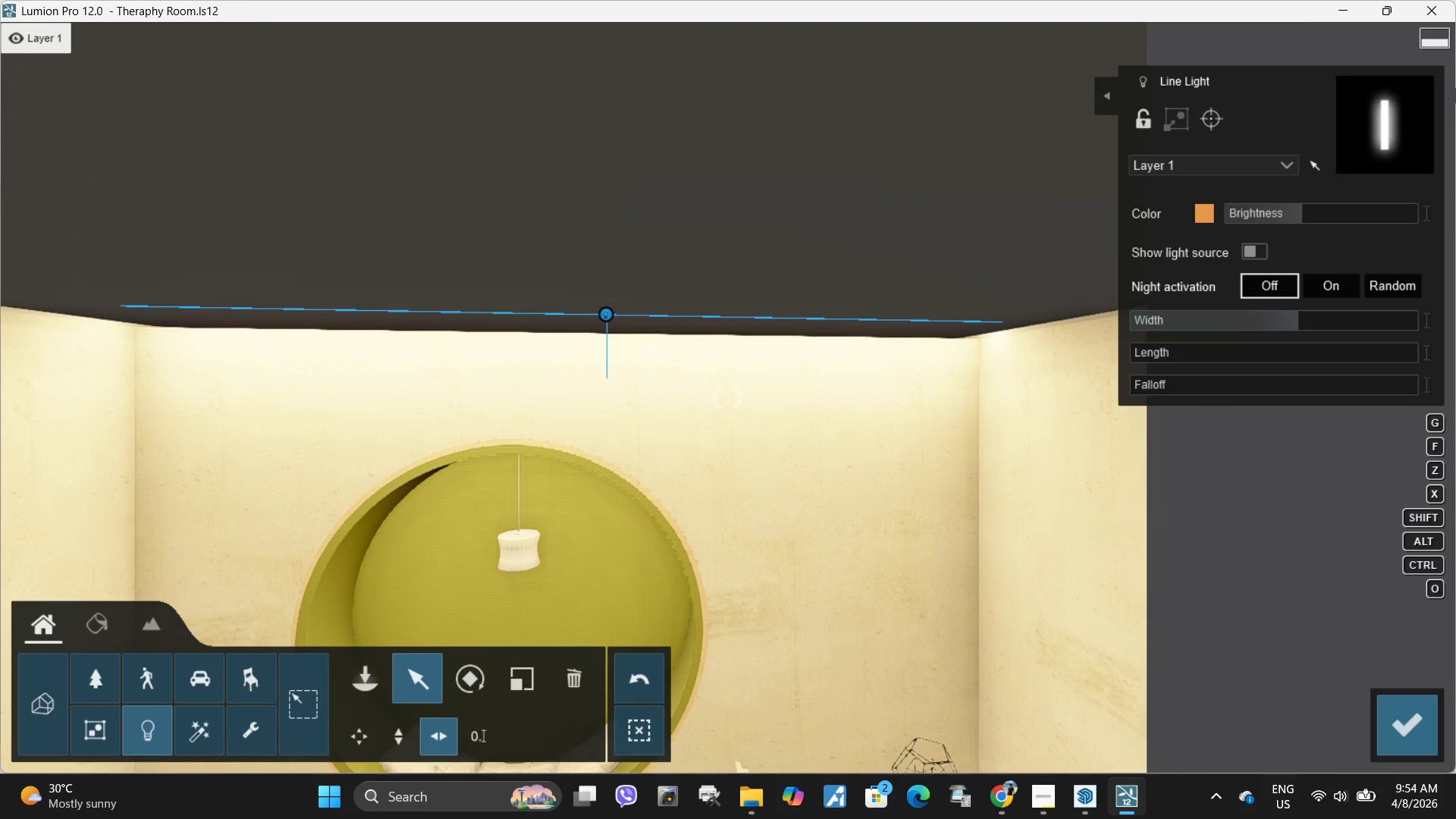 
key(A)
 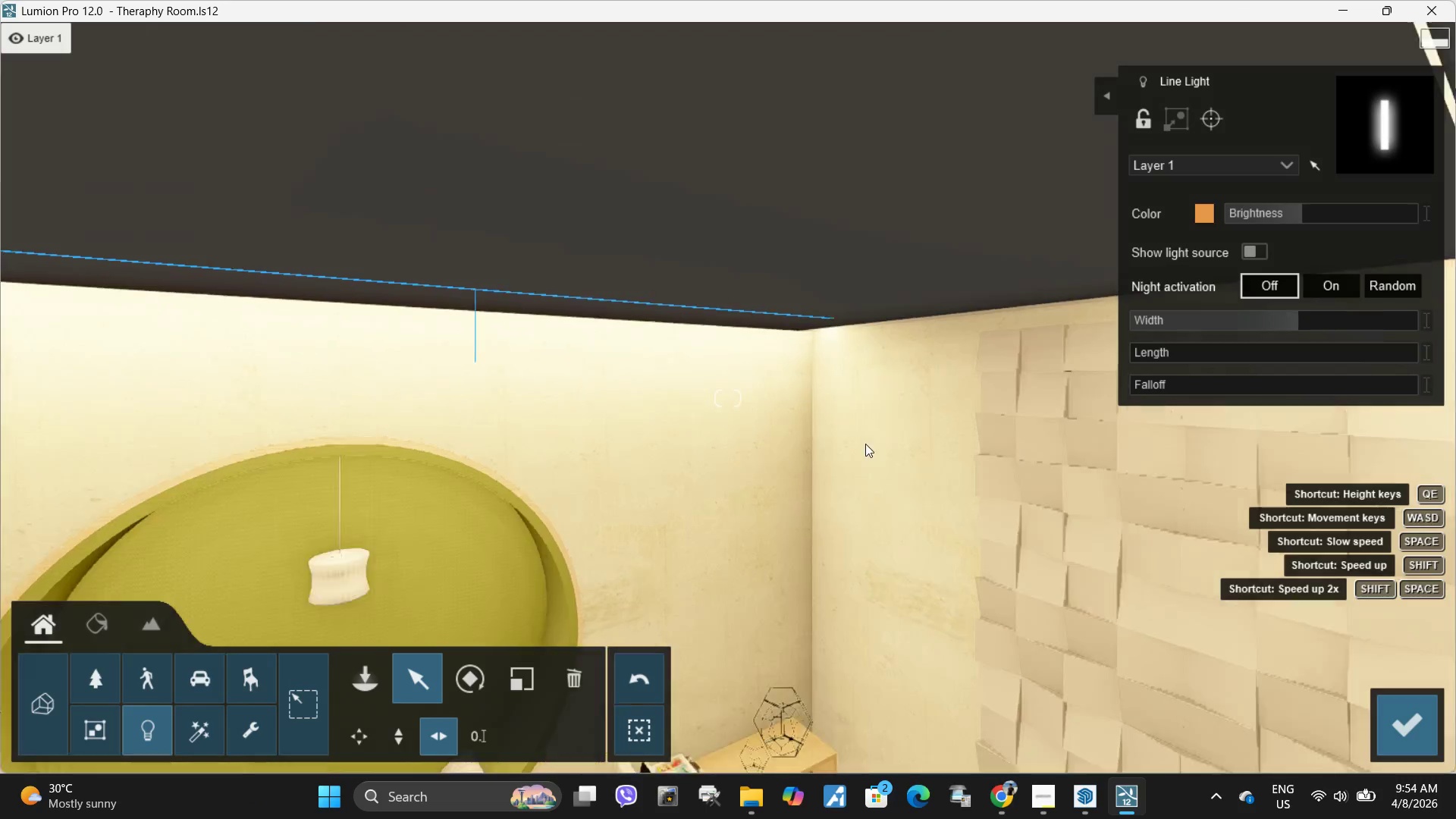 
type(aa)
 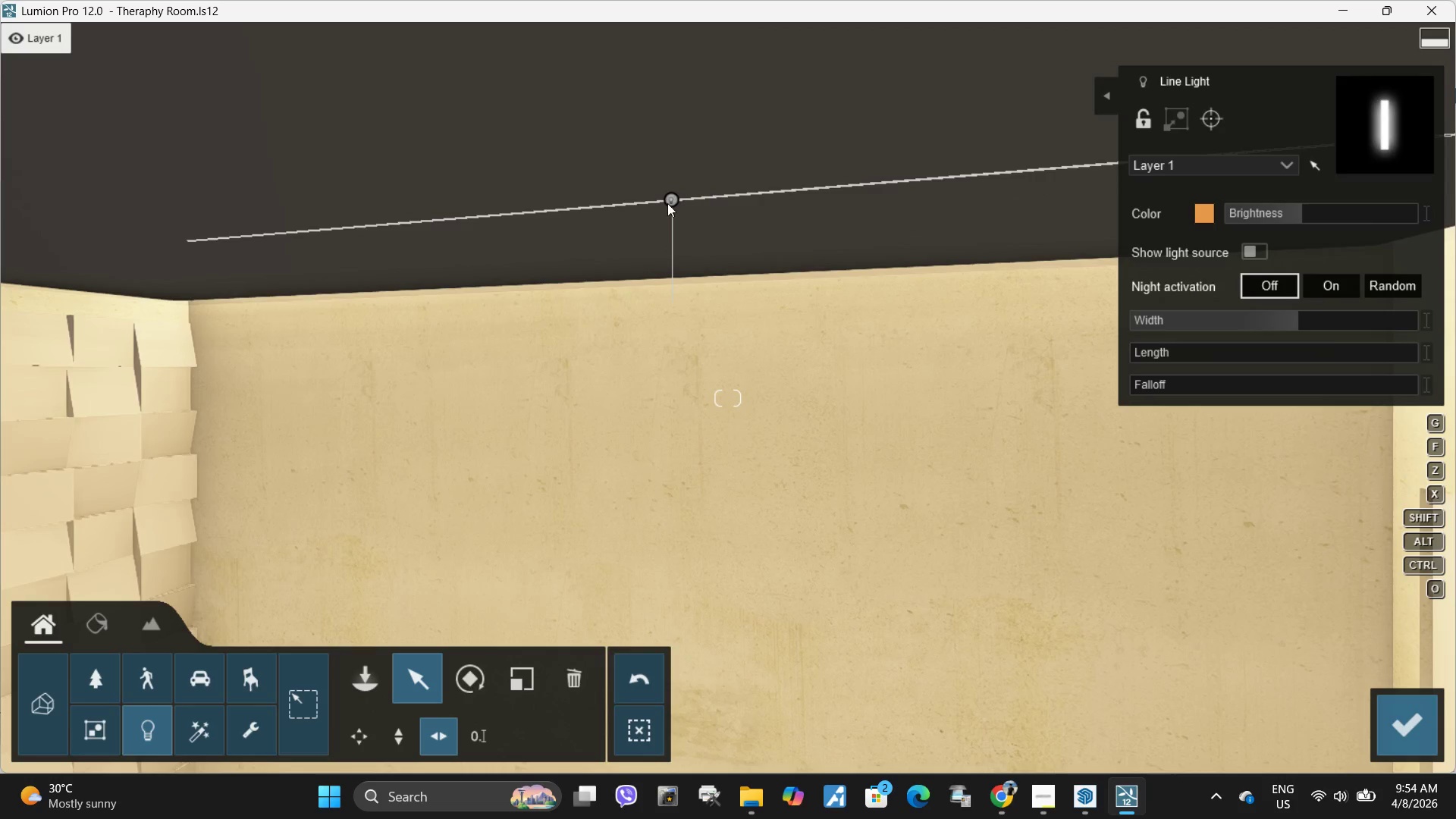 
left_click([670, 200])
 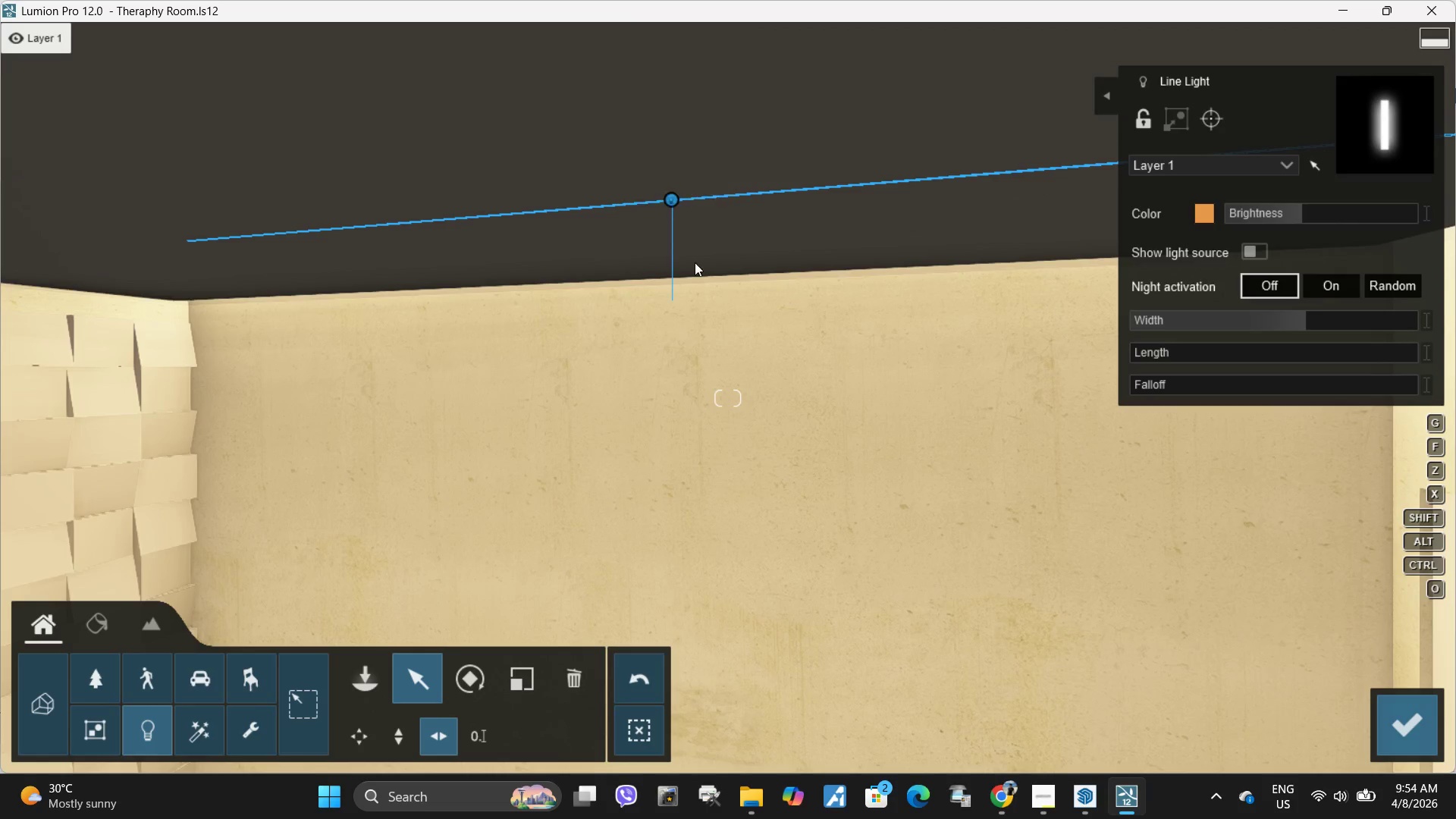 
type(qe)
 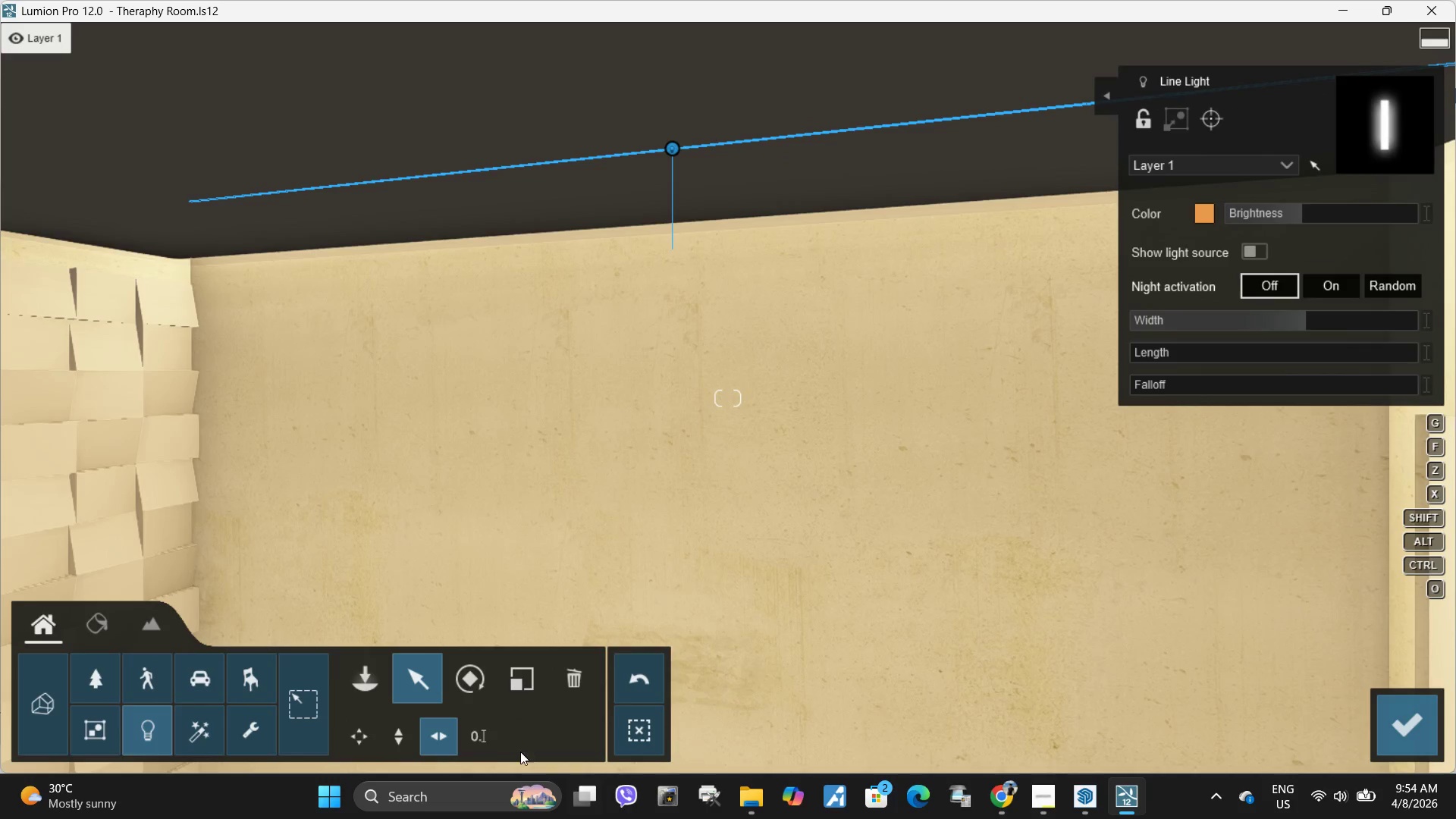 
left_click([399, 733])
 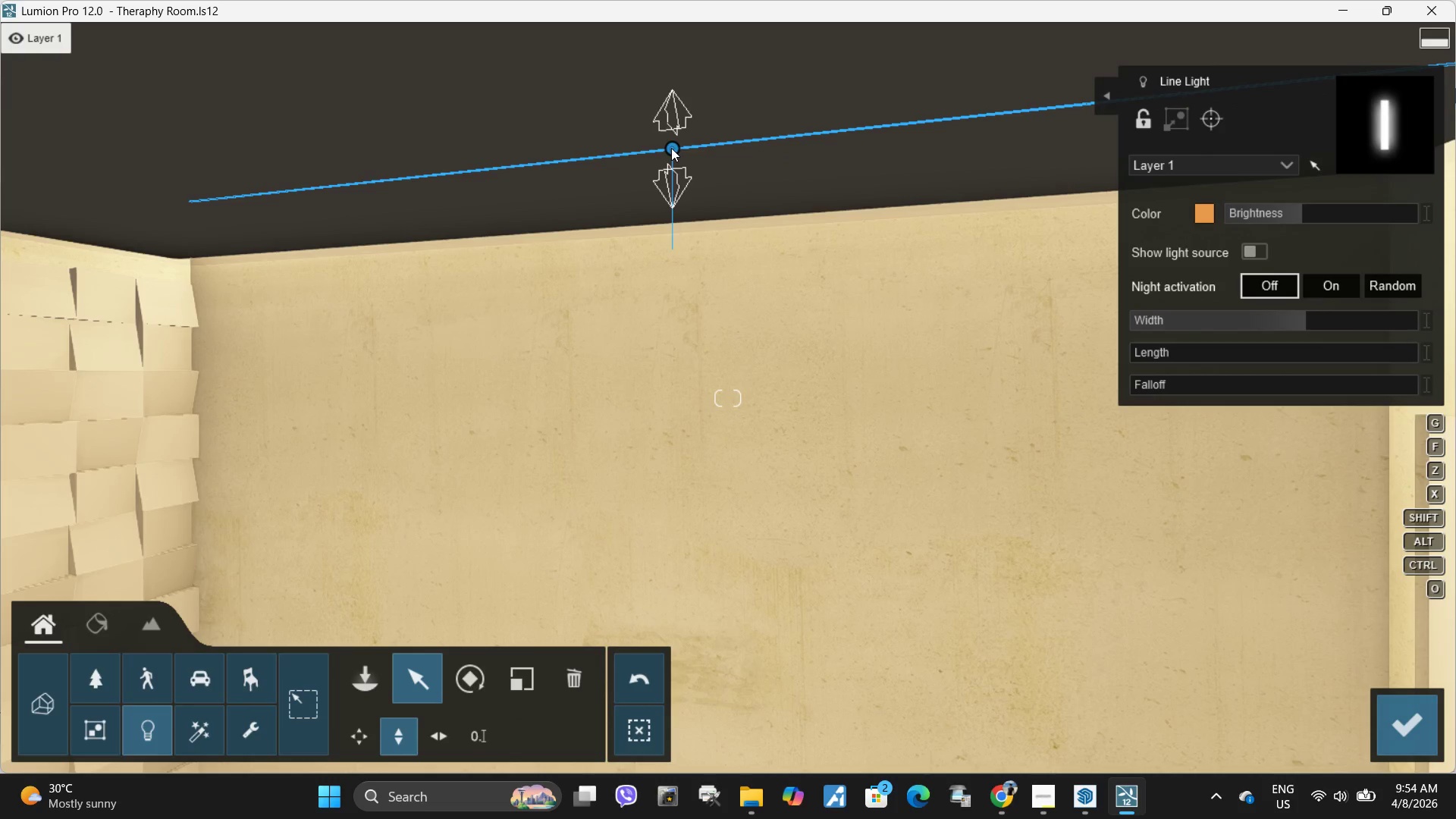 
left_click_drag(start_coordinate=[672, 148], to_coordinate=[673, 159])
 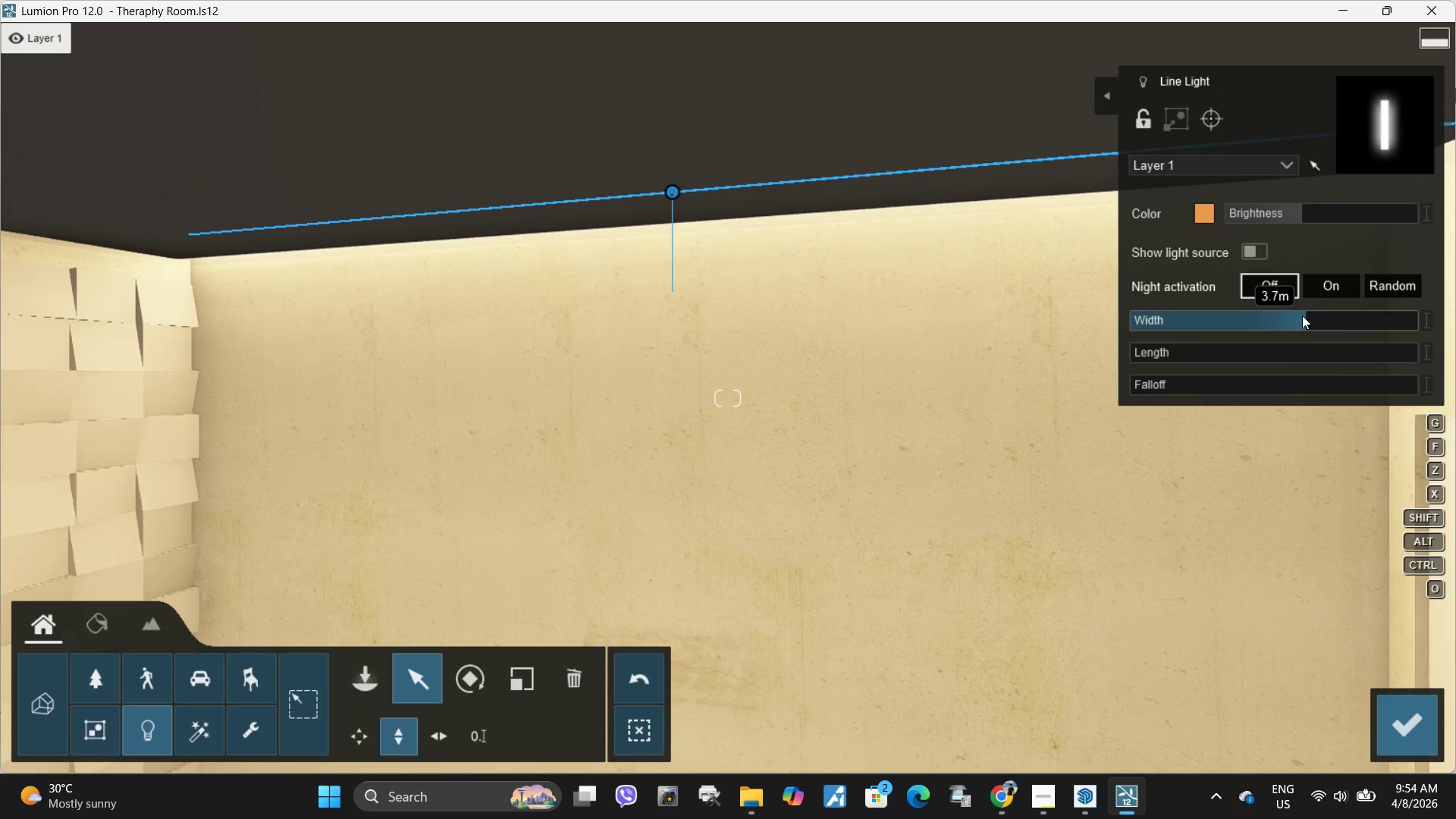 
type(dd)
 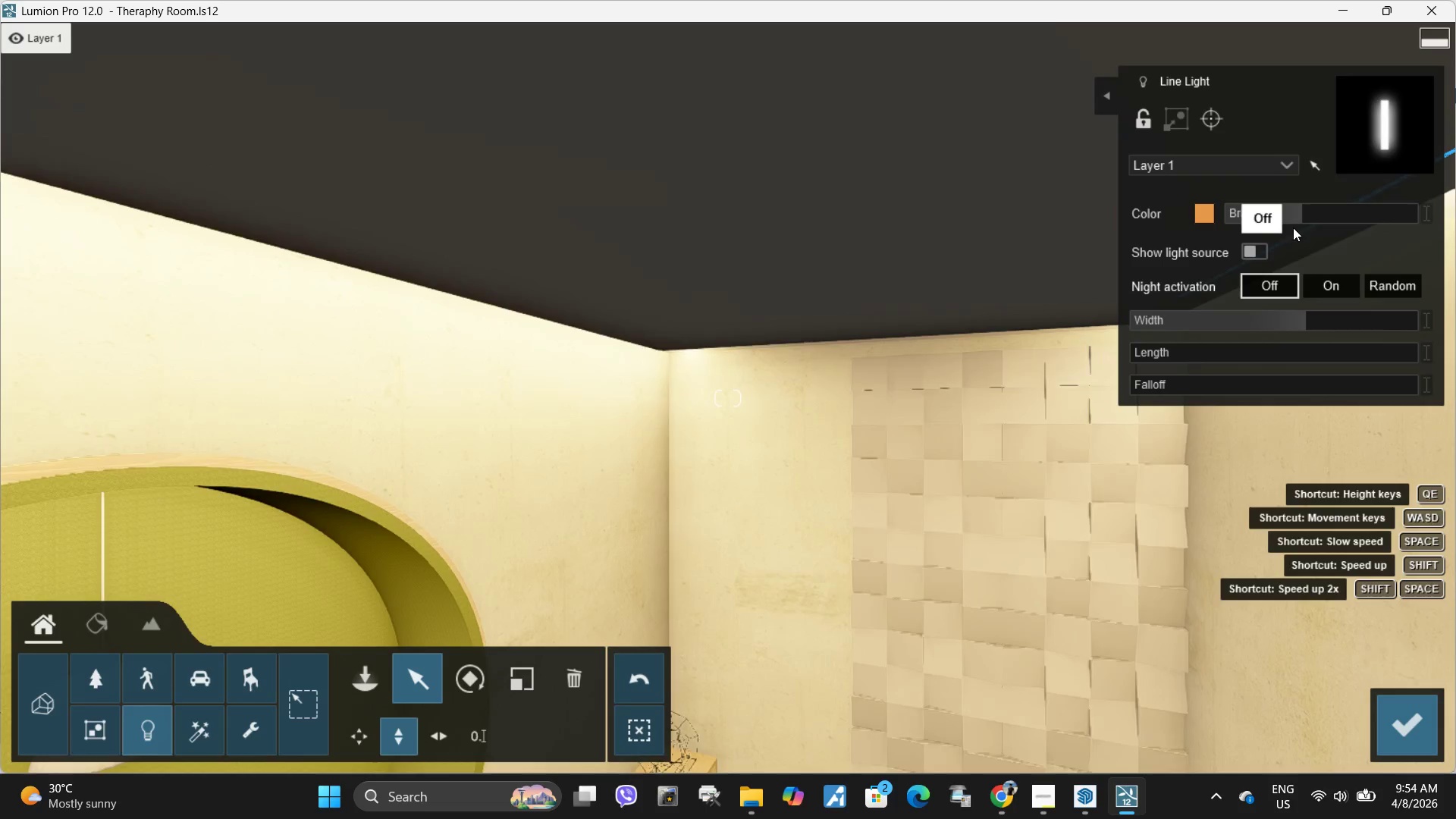 
left_click_drag(start_coordinate=[1293, 208], to_coordinate=[1299, 211])
 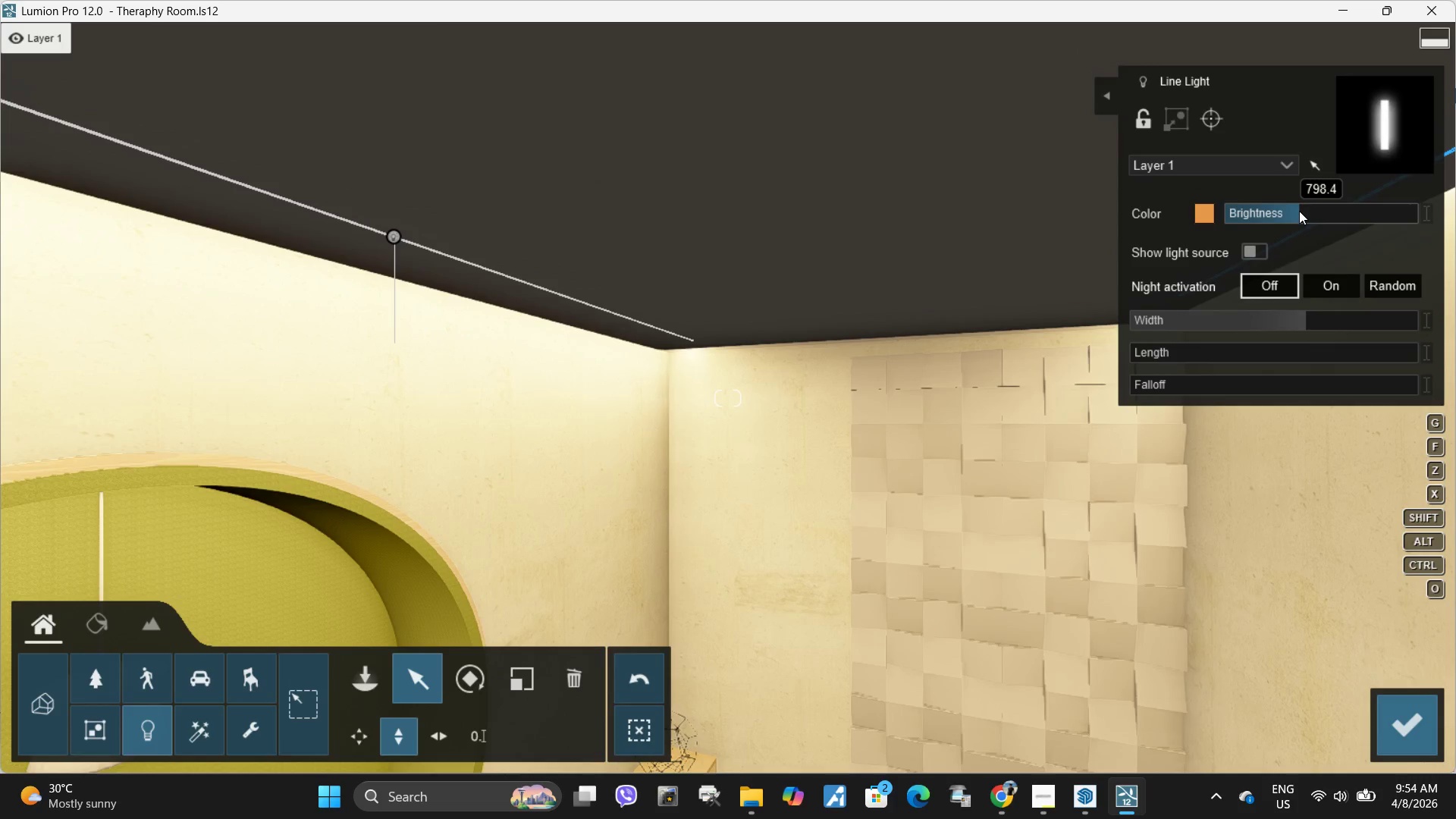 
left_click([1299, 211])
 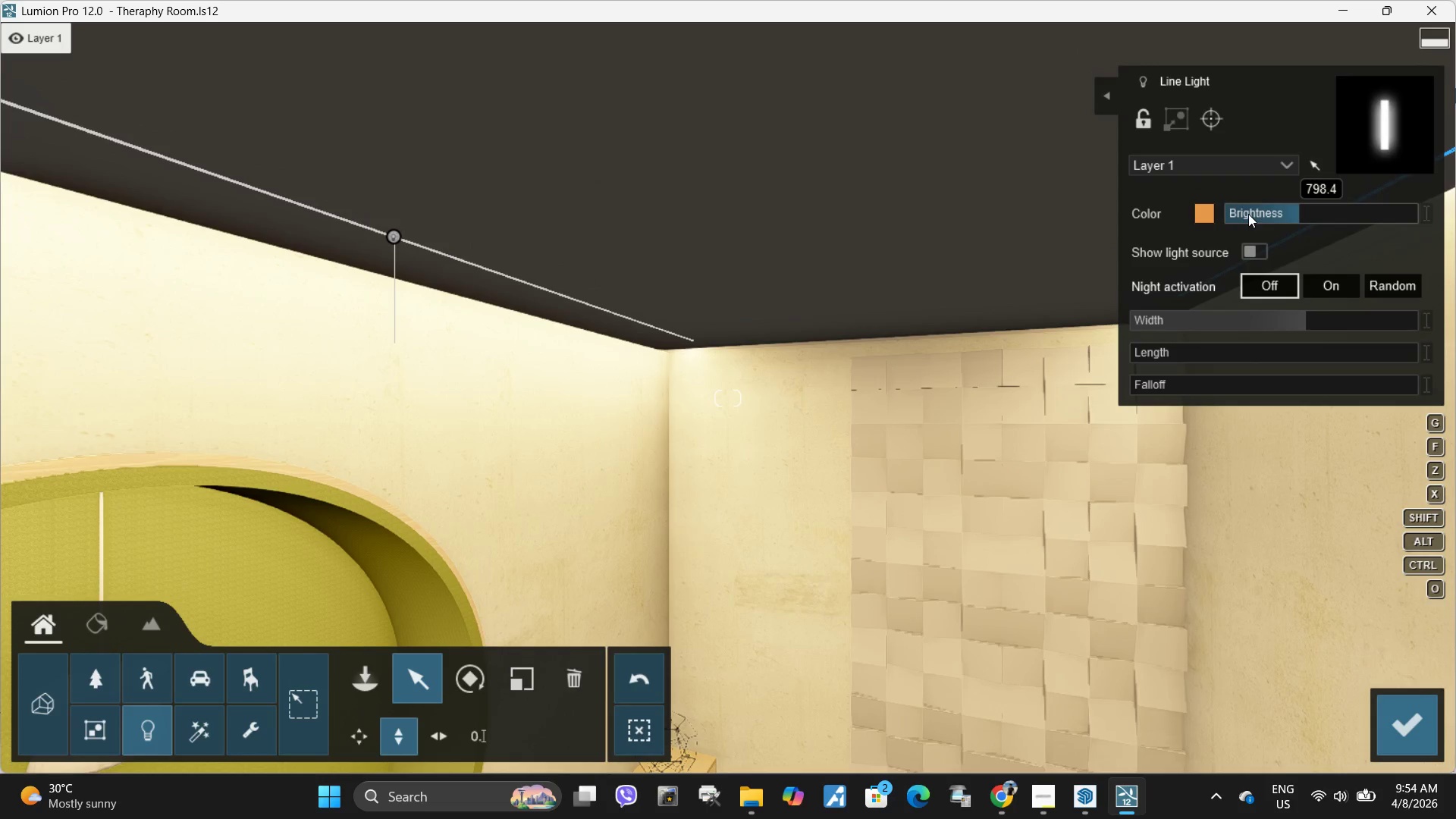 
left_click([1249, 213])
 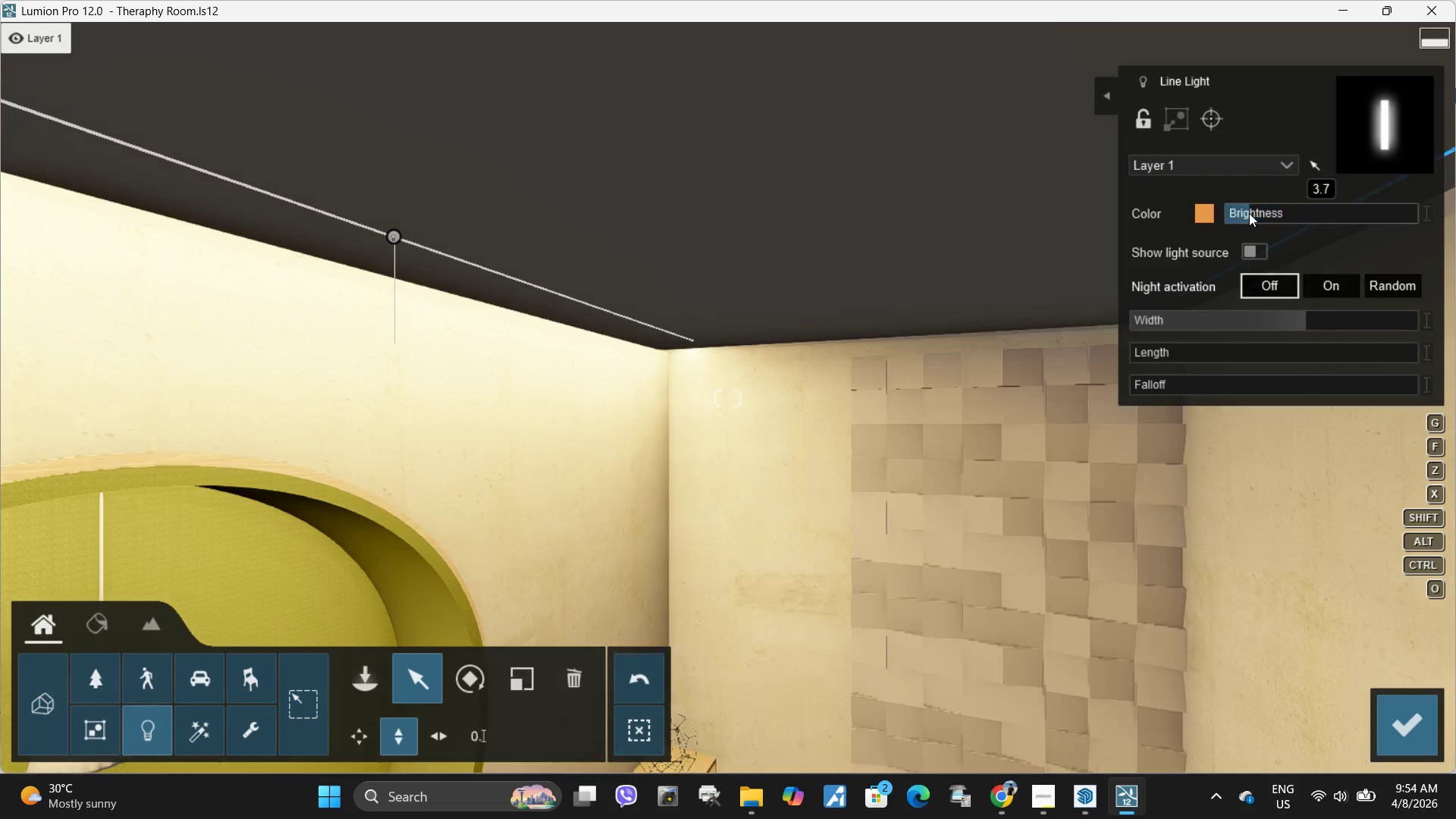 
double_click([1249, 213])
 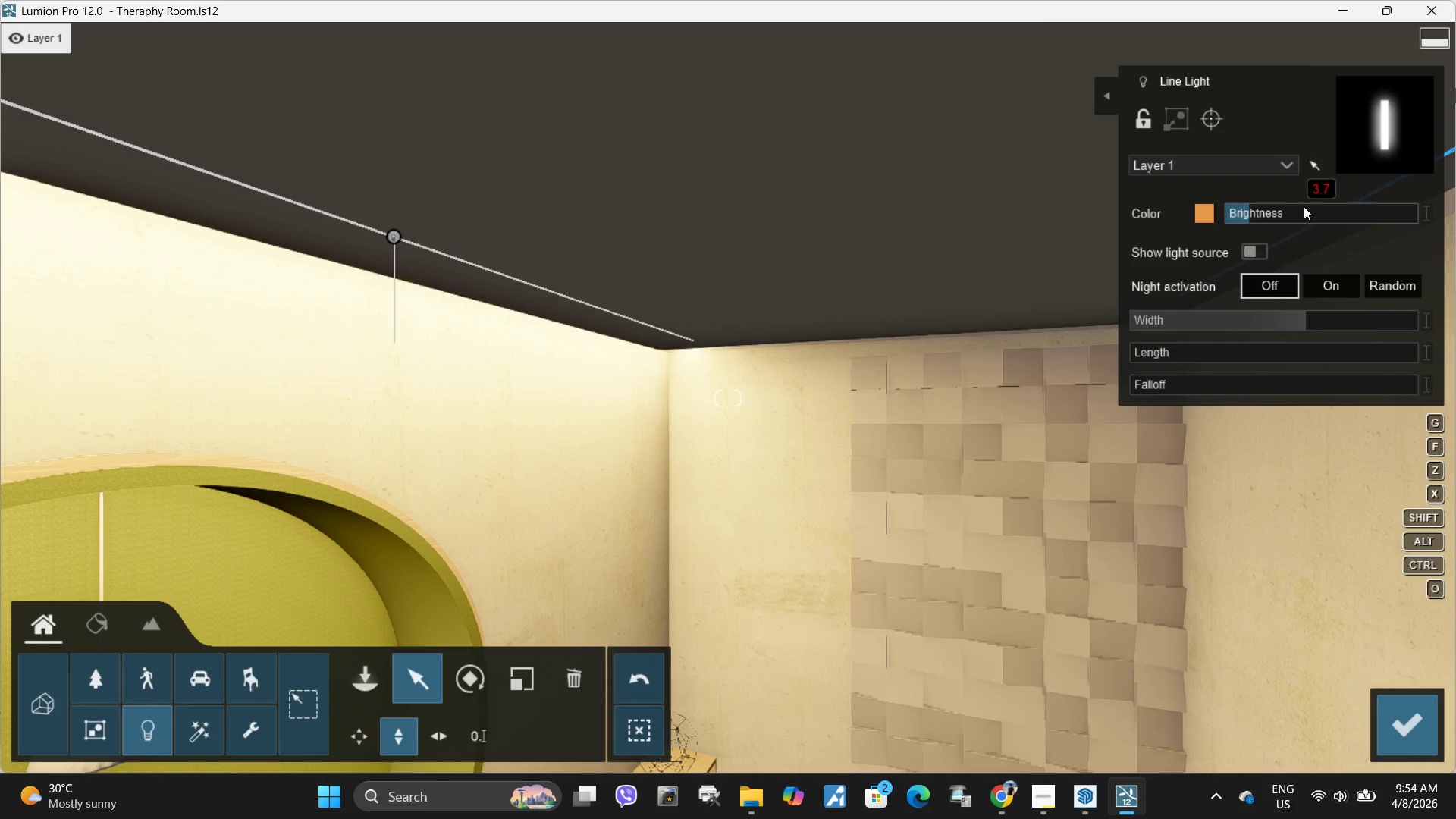 
left_click_drag(start_coordinate=[1247, 218], to_coordinate=[1308, 209])
 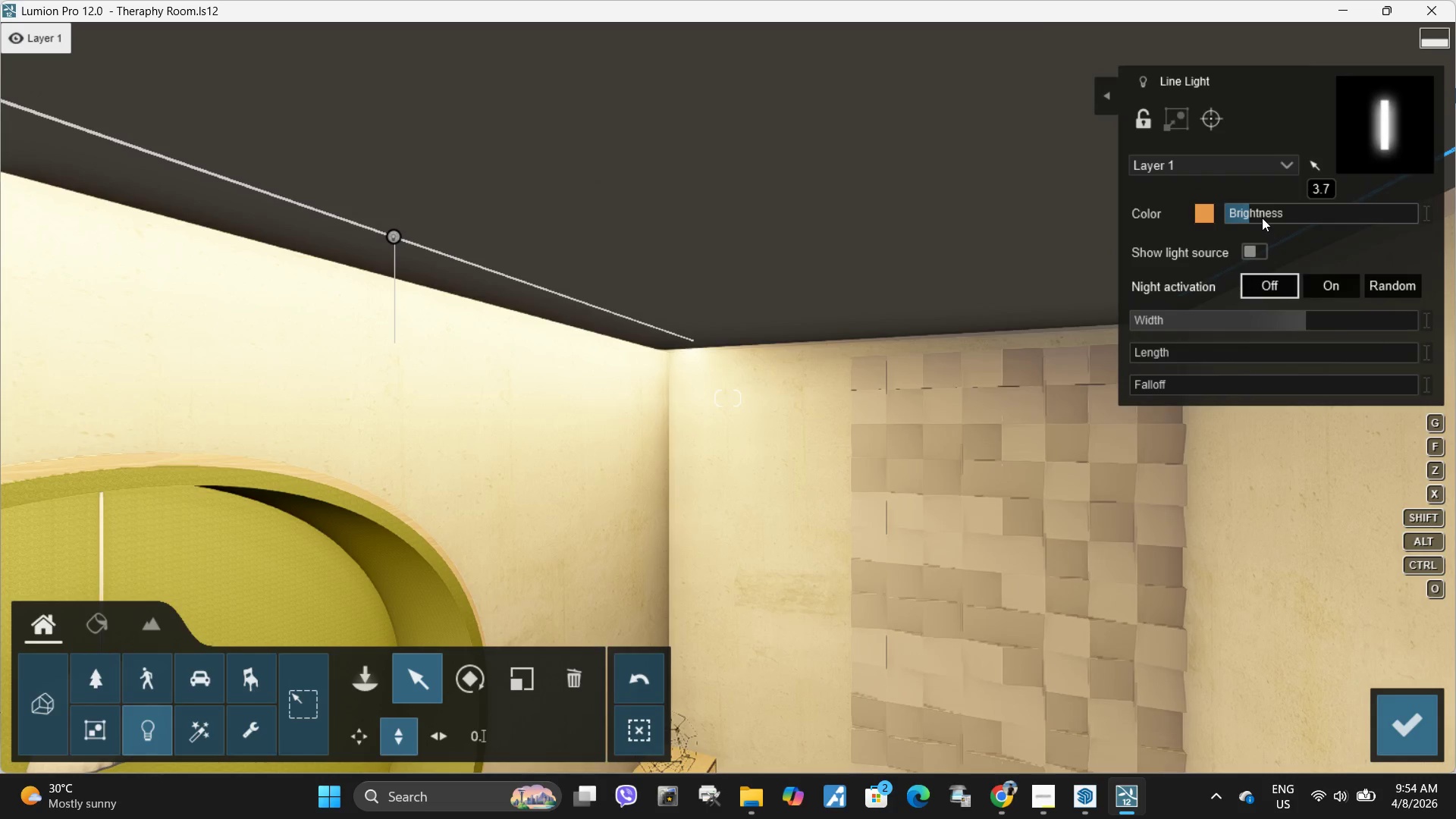 
left_click_drag(start_coordinate=[1262, 218], to_coordinate=[1294, 215])
 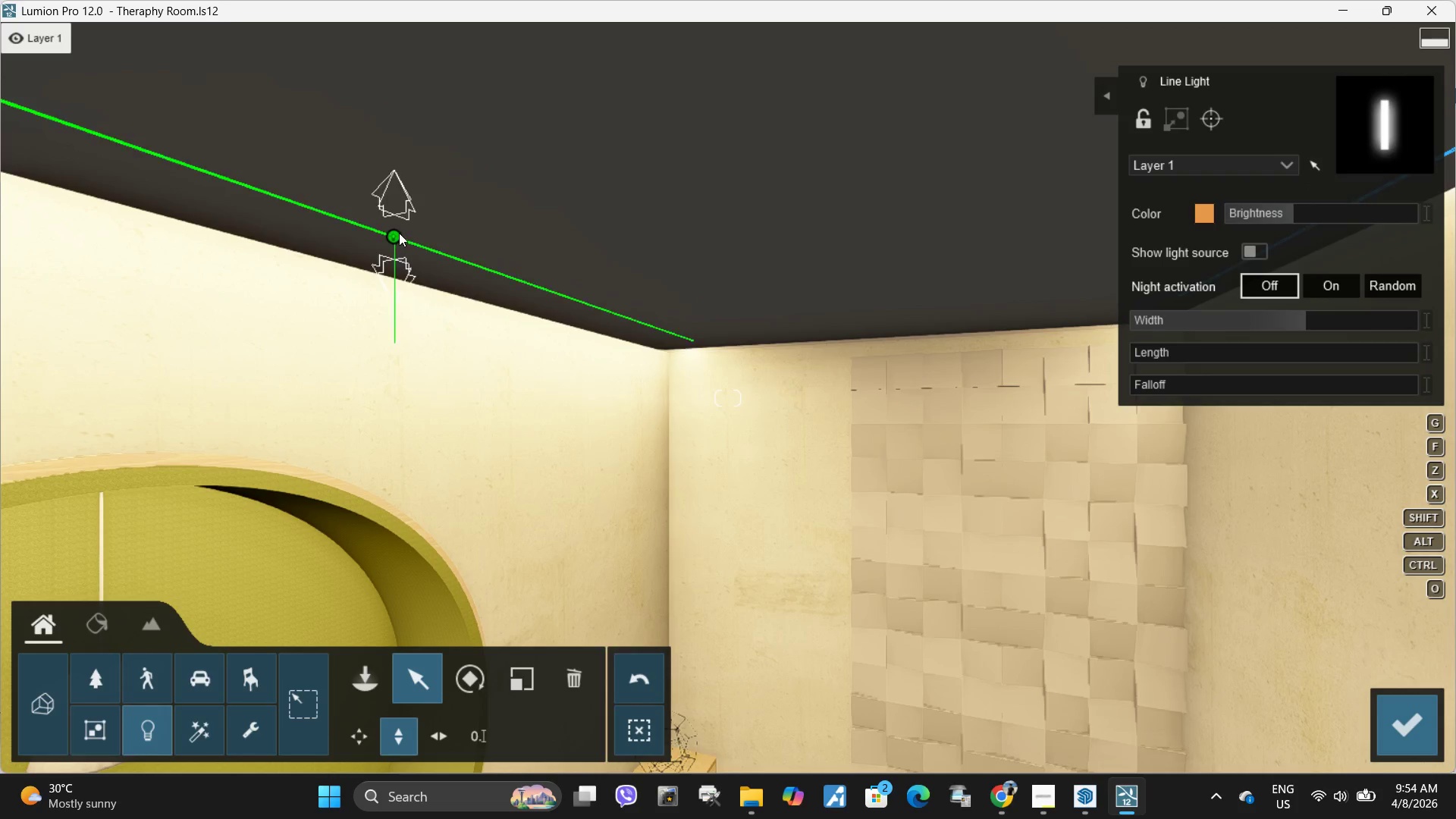 
left_click([398, 233])
 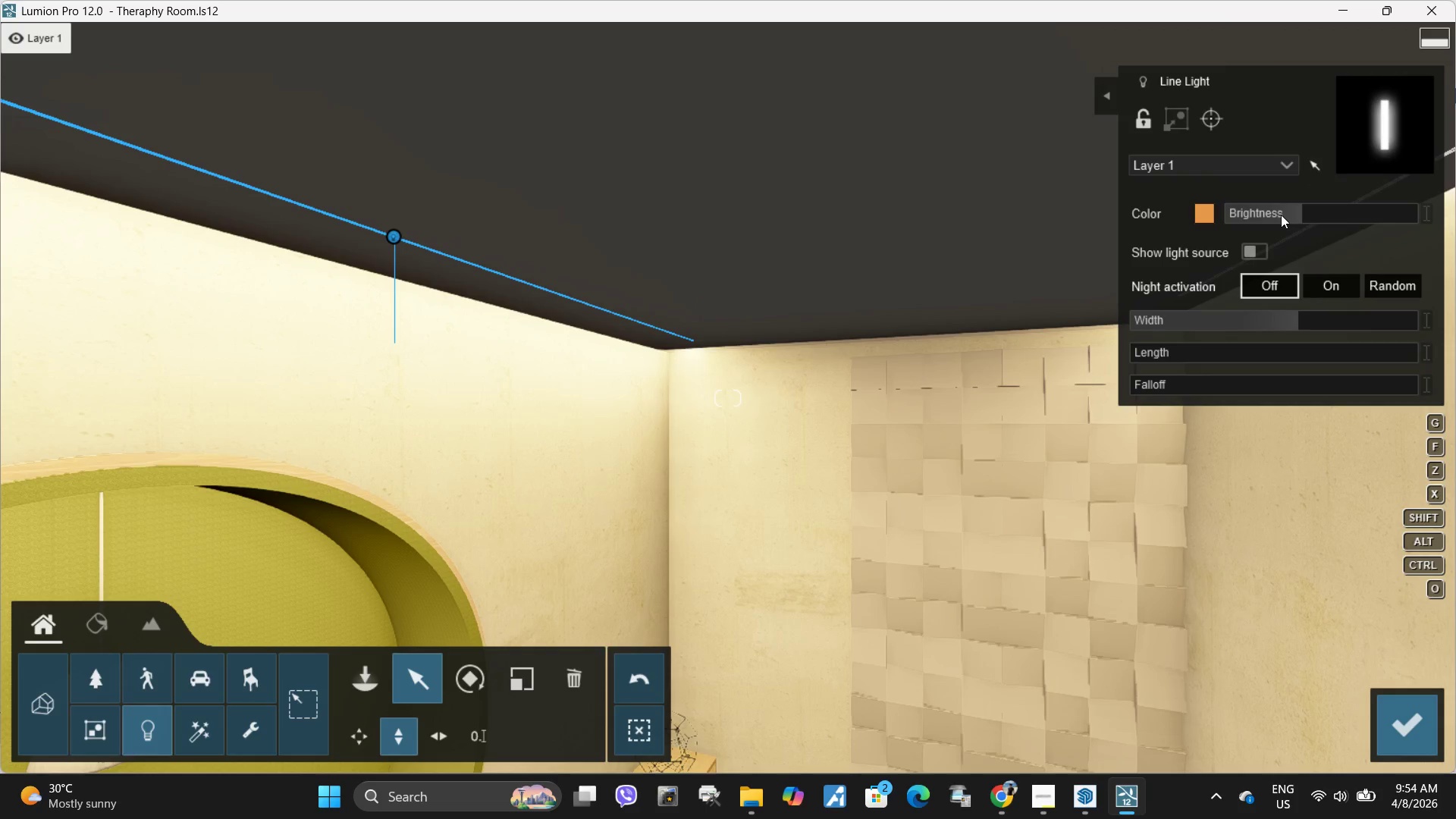 
left_click_drag(start_coordinate=[1299, 210], to_coordinate=[1293, 211])
 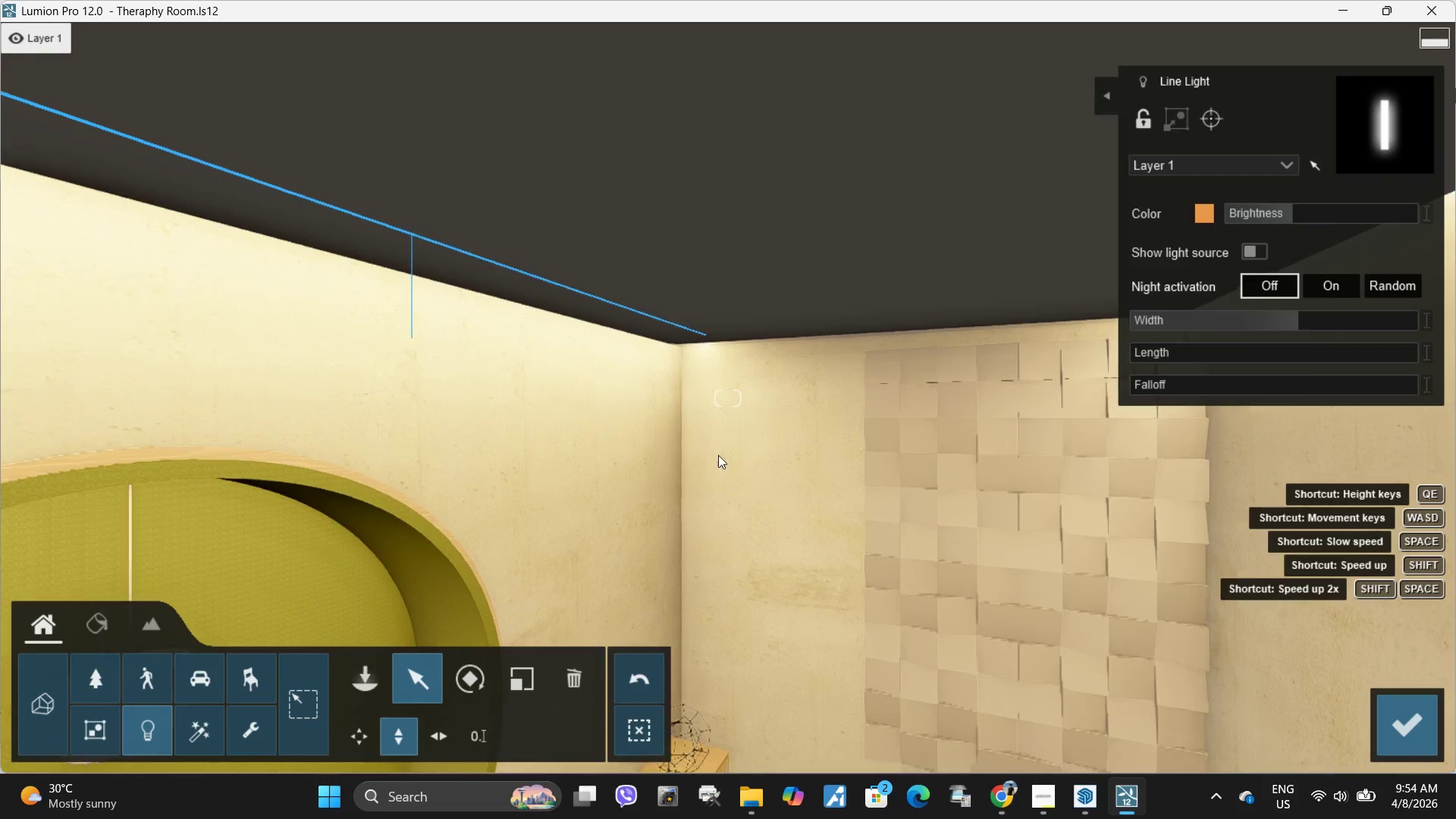 
type(ddd)
 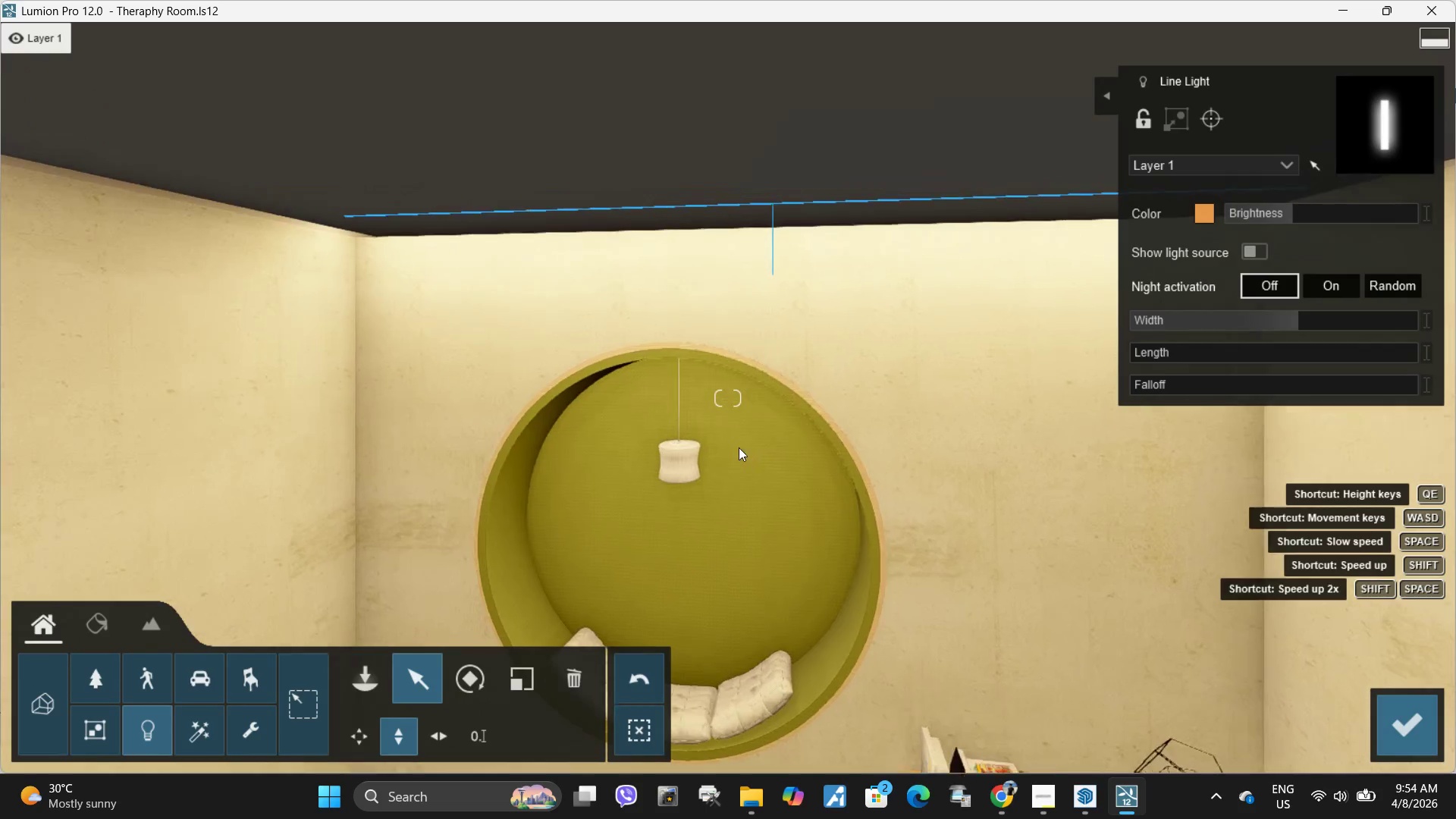 
type(ddad)
 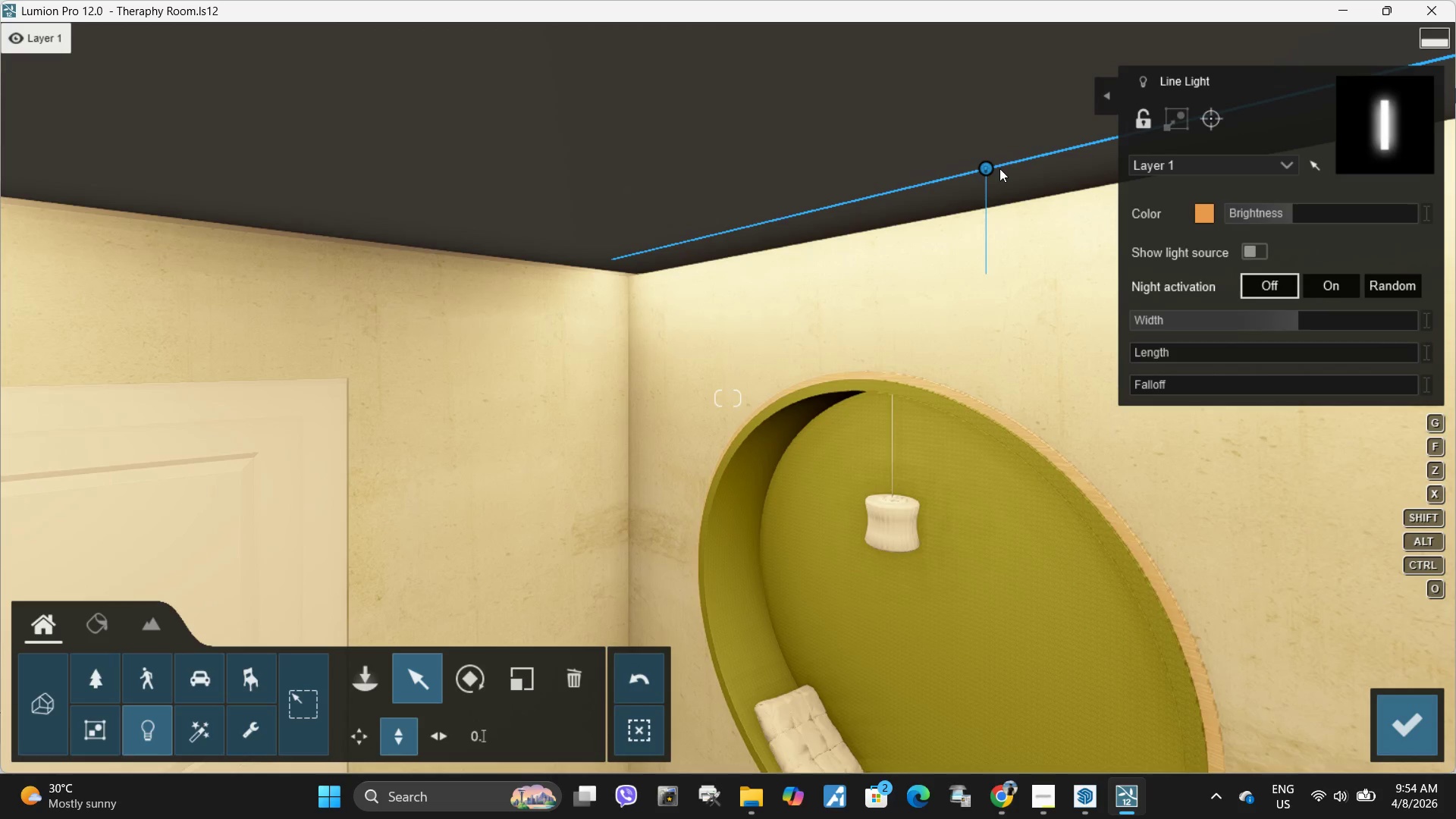 
hold_key(key=AltLeft, duration=1.5)
left_click_drag(start_coordinate=[986, 164], to_coordinate=[637, 212])
 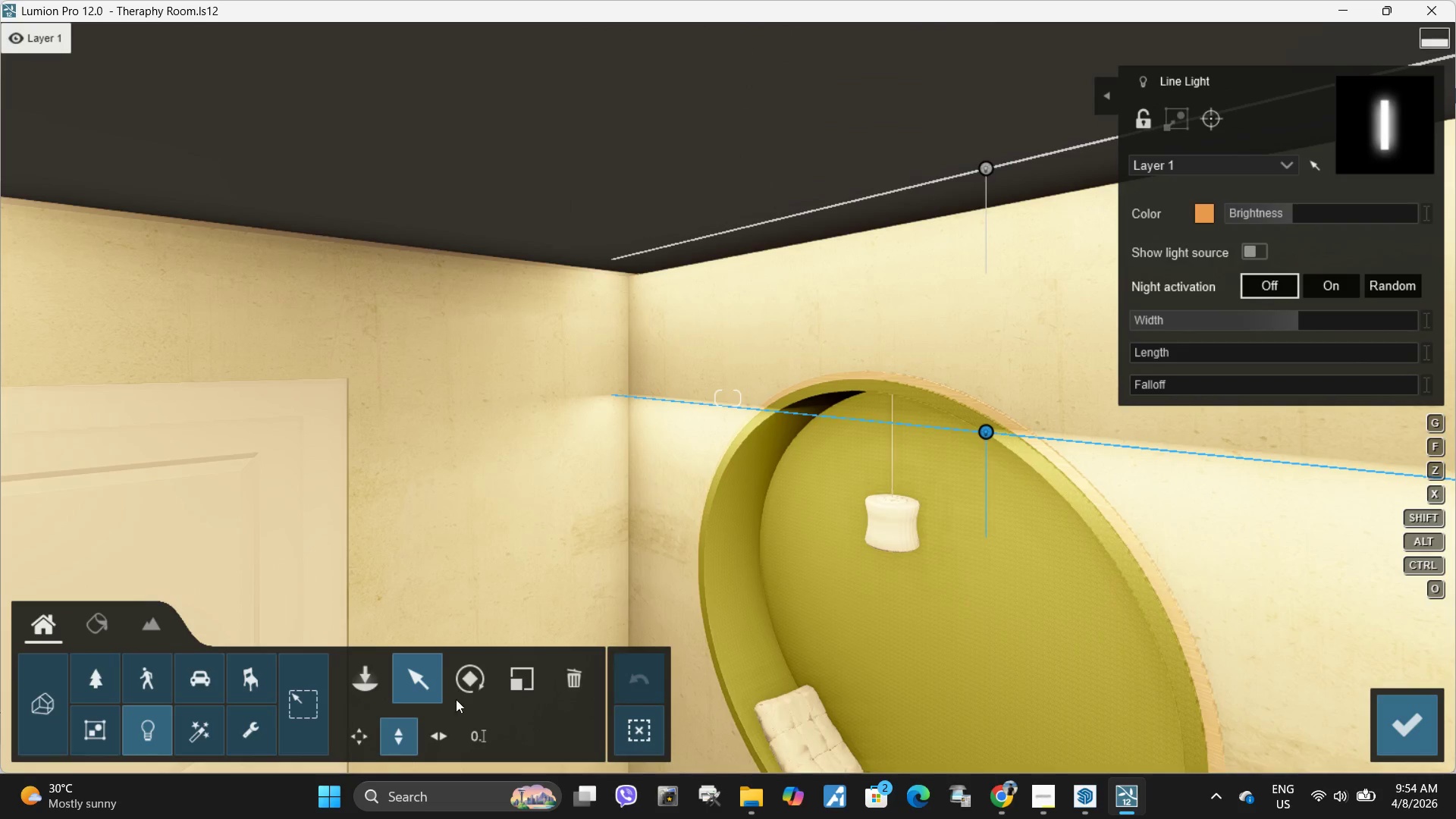 
hold_key(key=AltLeft, duration=1.52)
 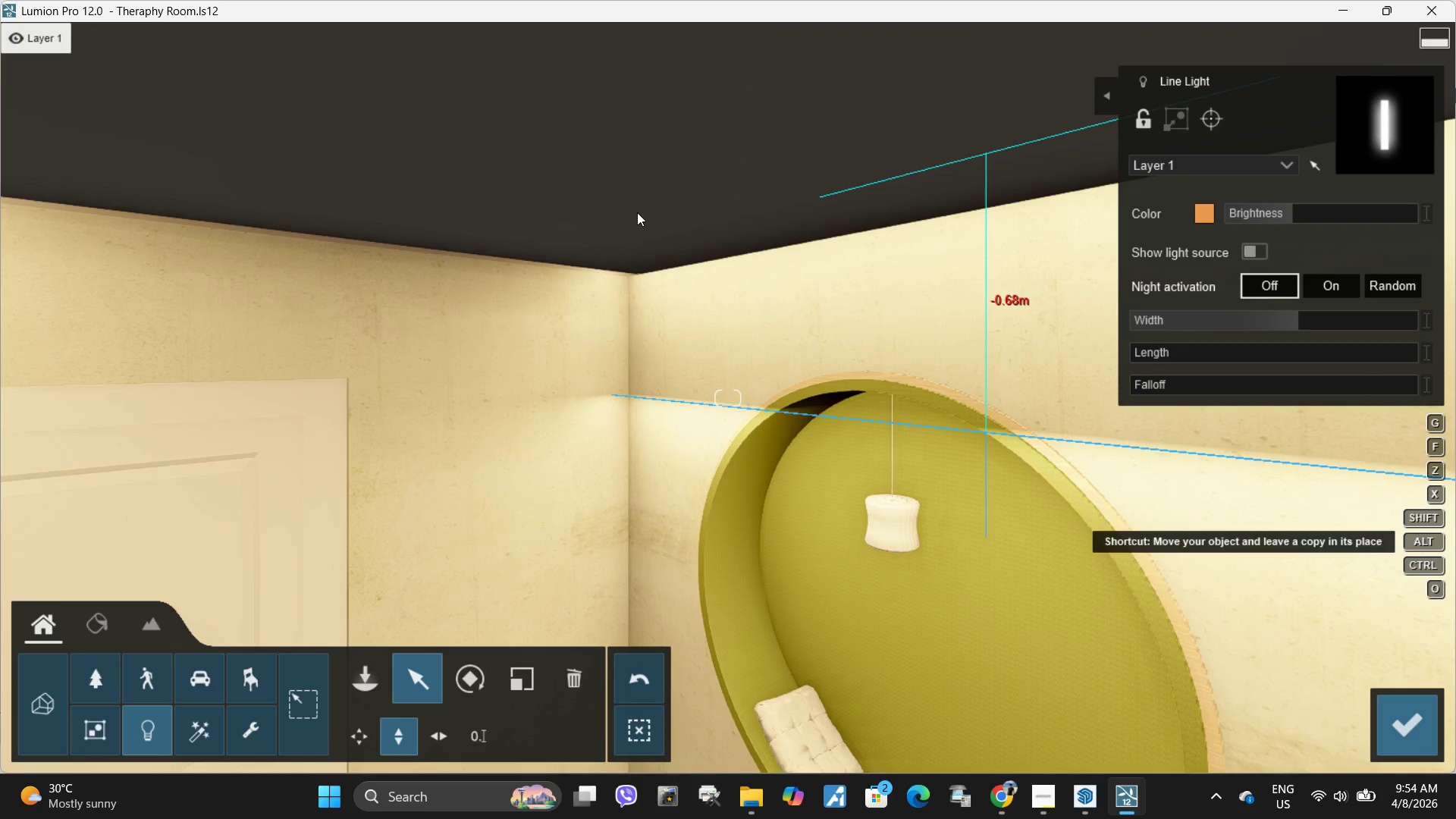 
hold_key(key=AltLeft, duration=0.67)
 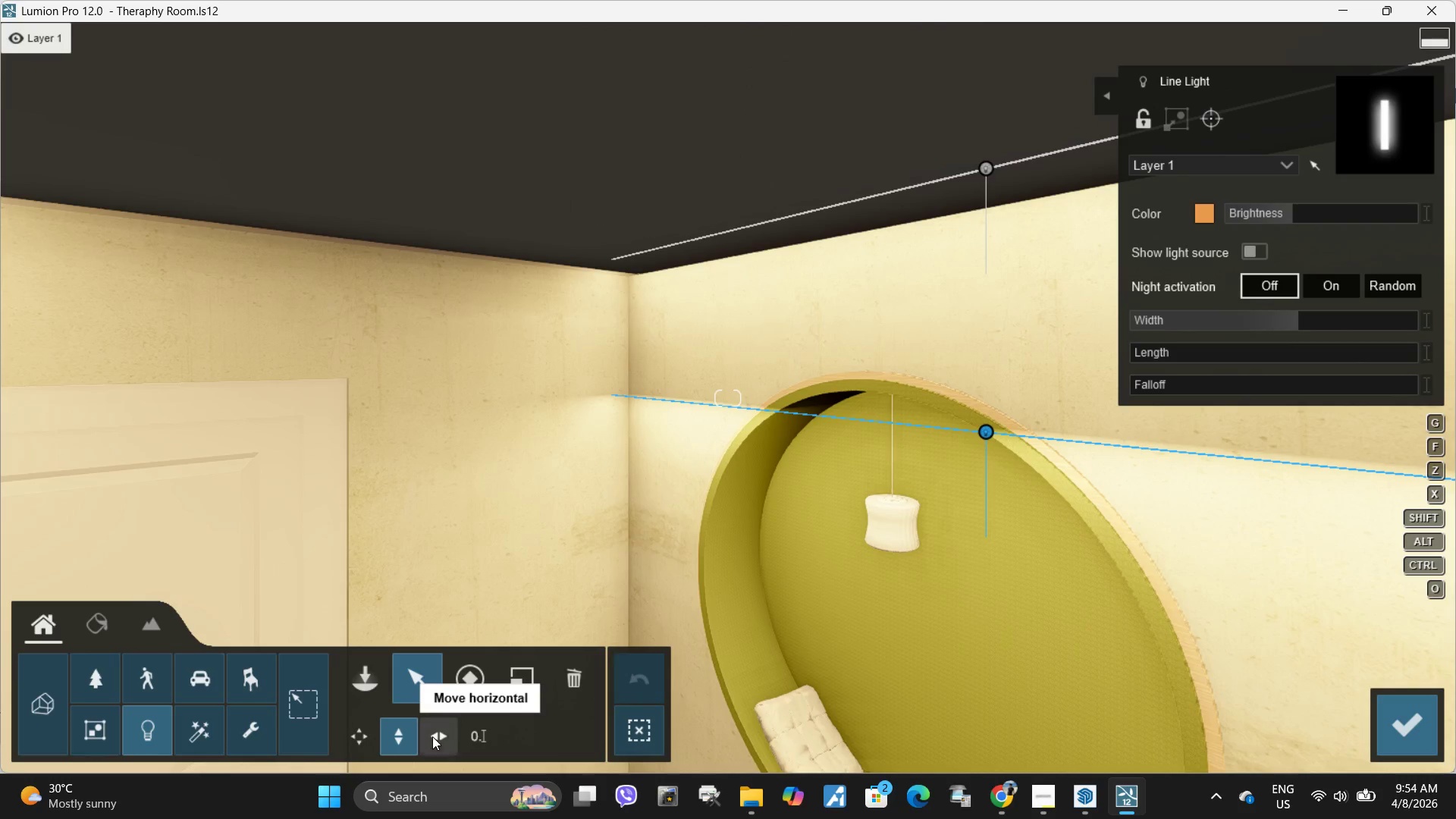 
key(Control+ControlLeft)
 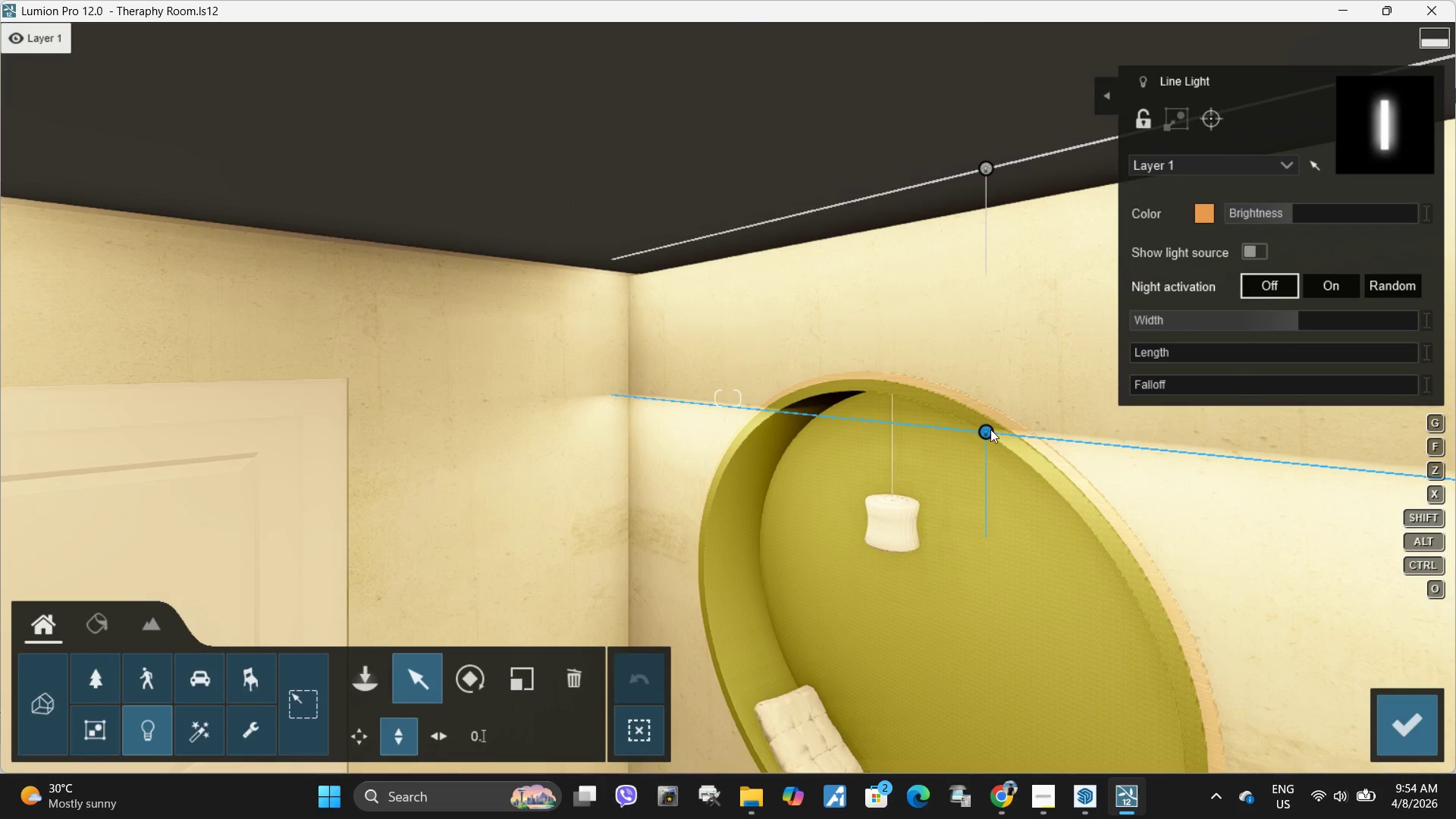 
left_click_drag(start_coordinate=[985, 432], to_coordinate=[813, 375])
 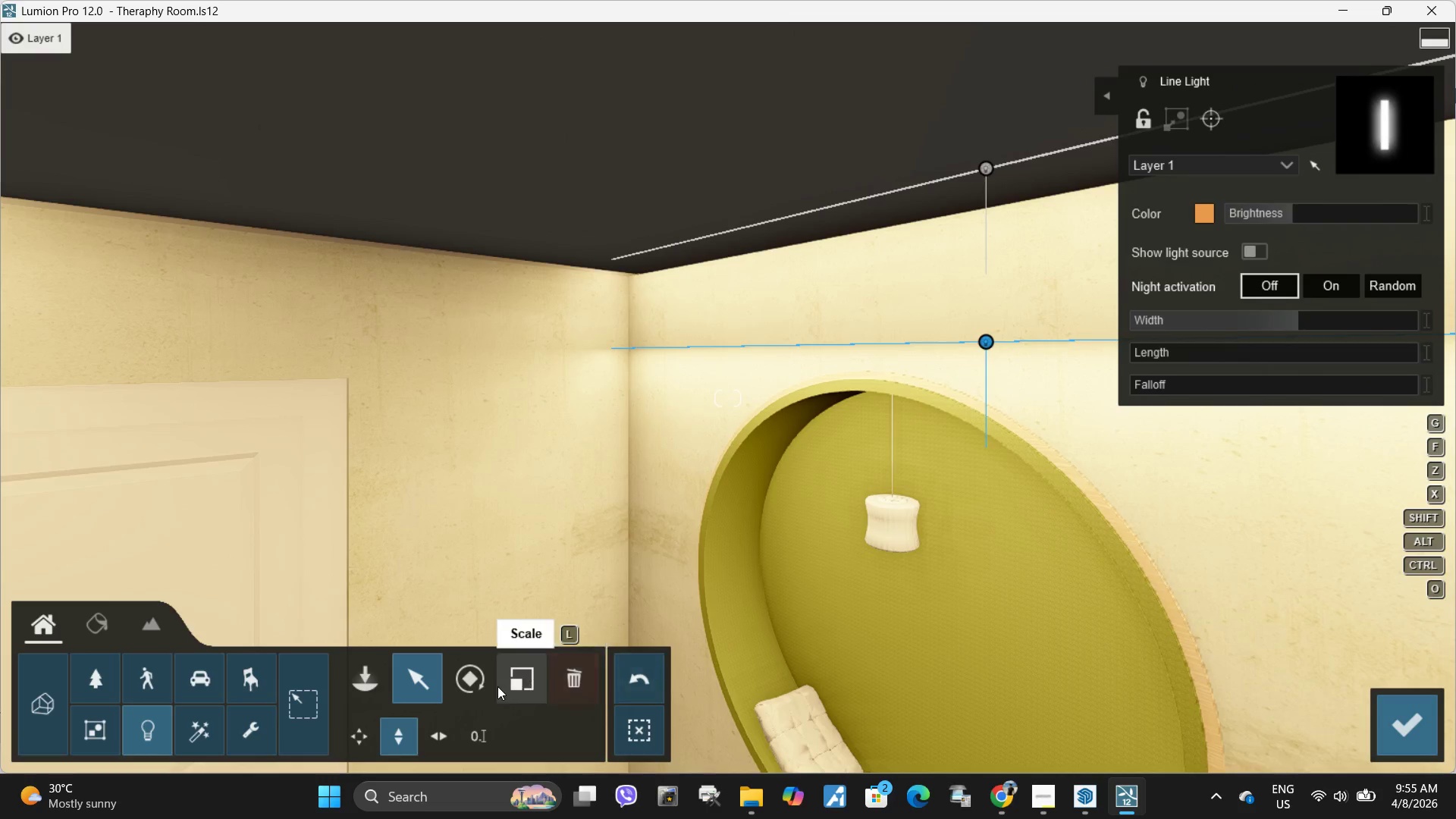 
left_click([471, 679])
 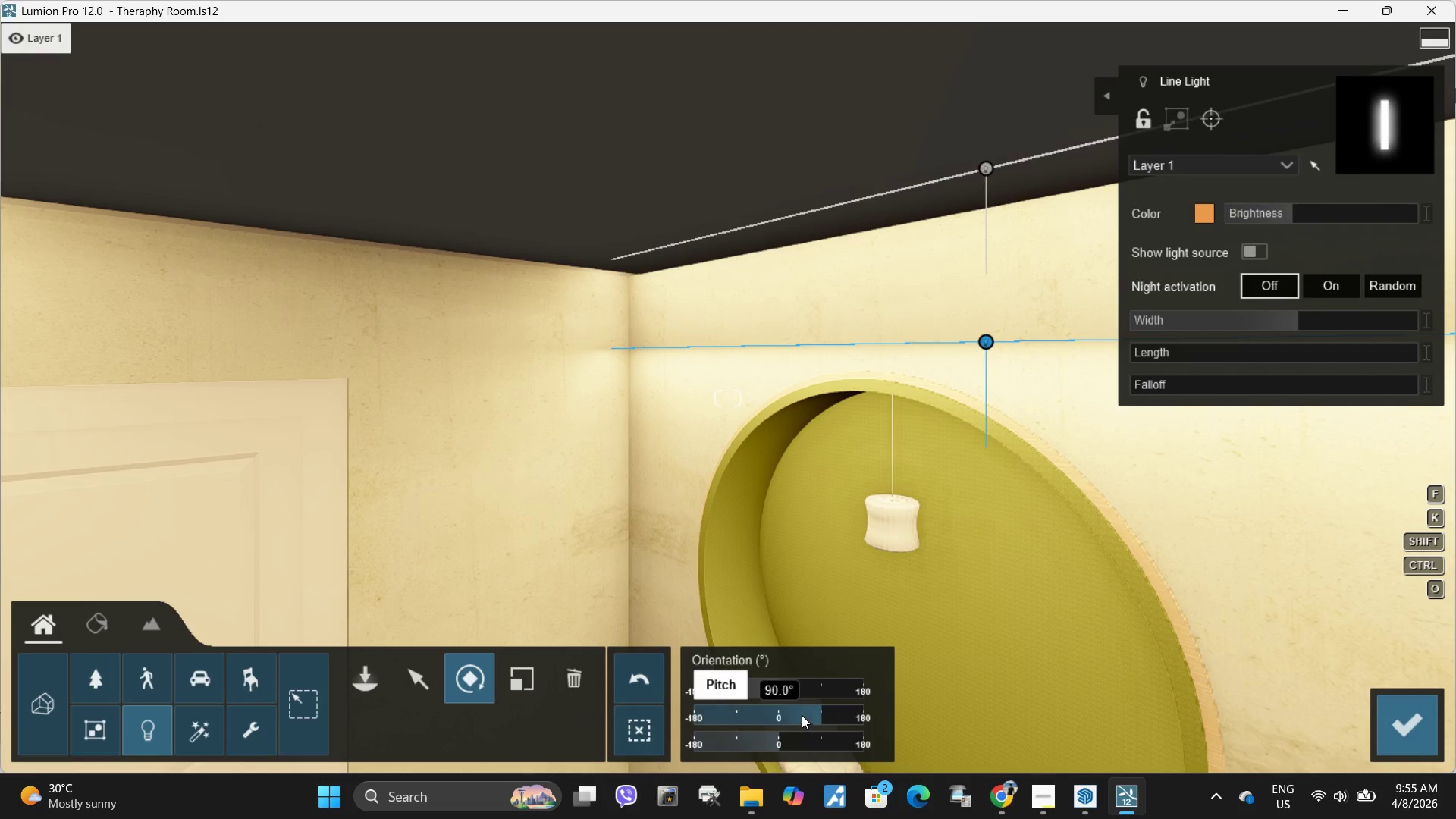 
left_click_drag(start_coordinate=[808, 713], to_coordinate=[821, 714])
 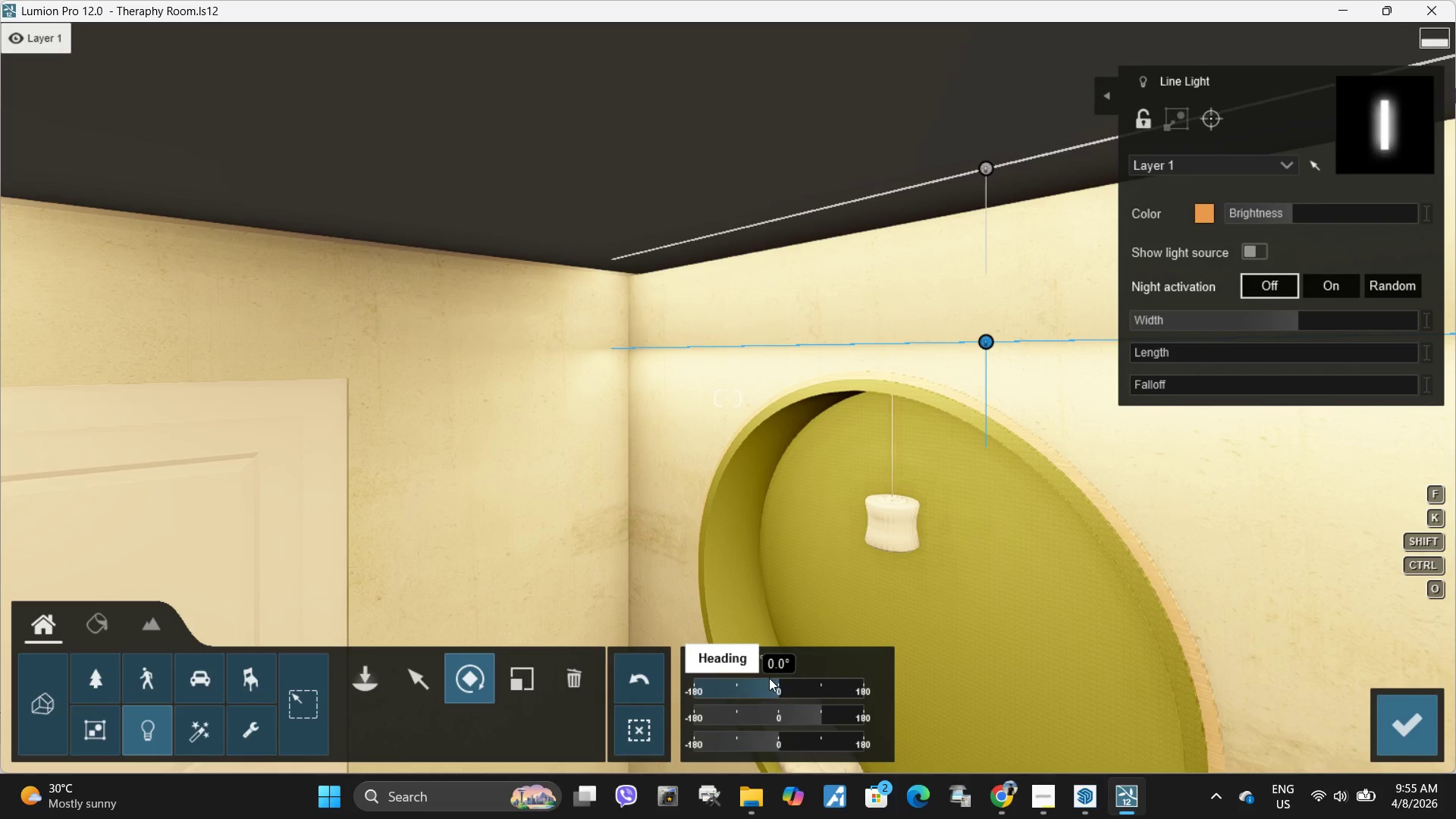 
left_click_drag(start_coordinate=[789, 686], to_coordinate=[817, 679])
 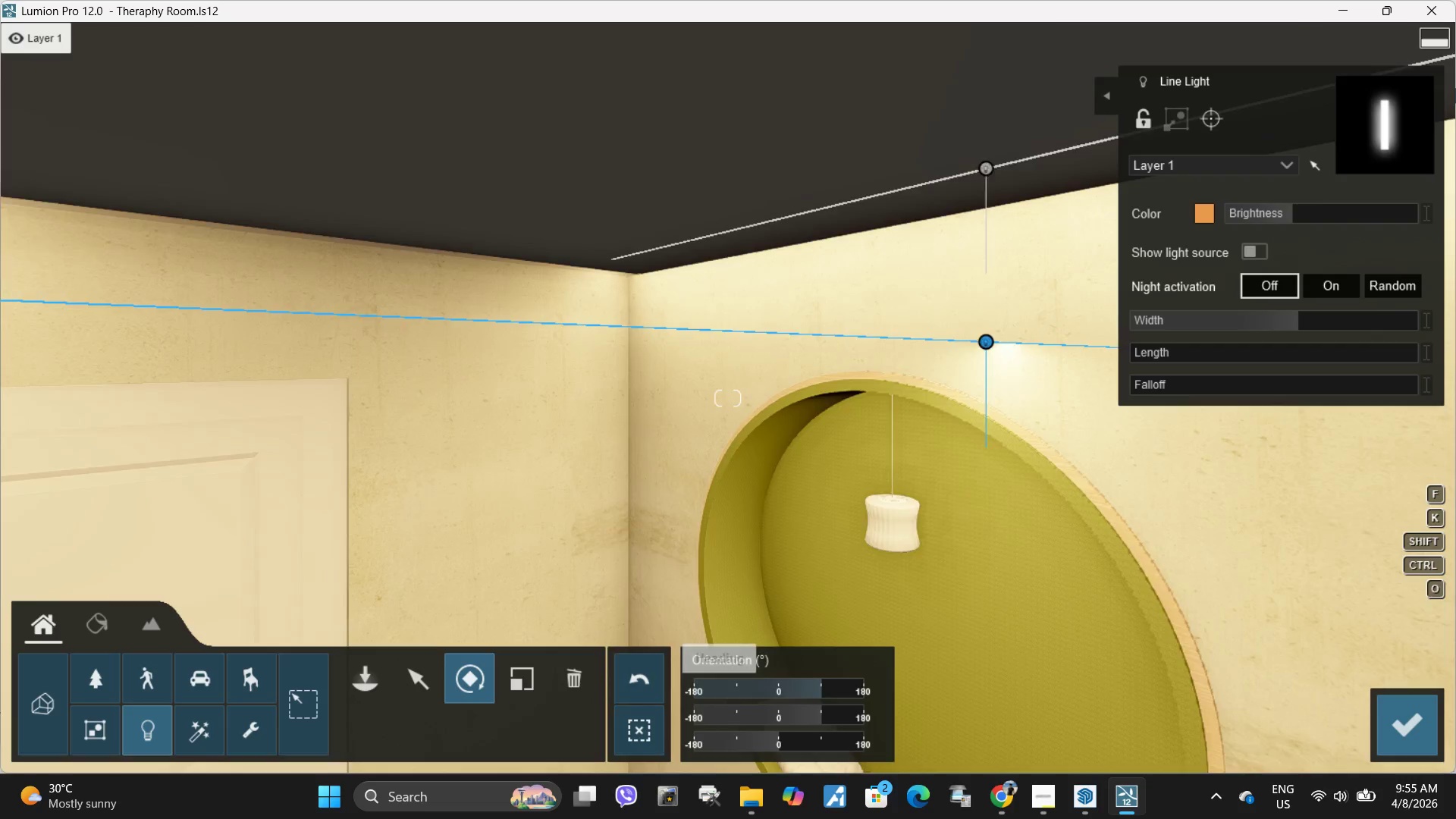 
type(dd)
 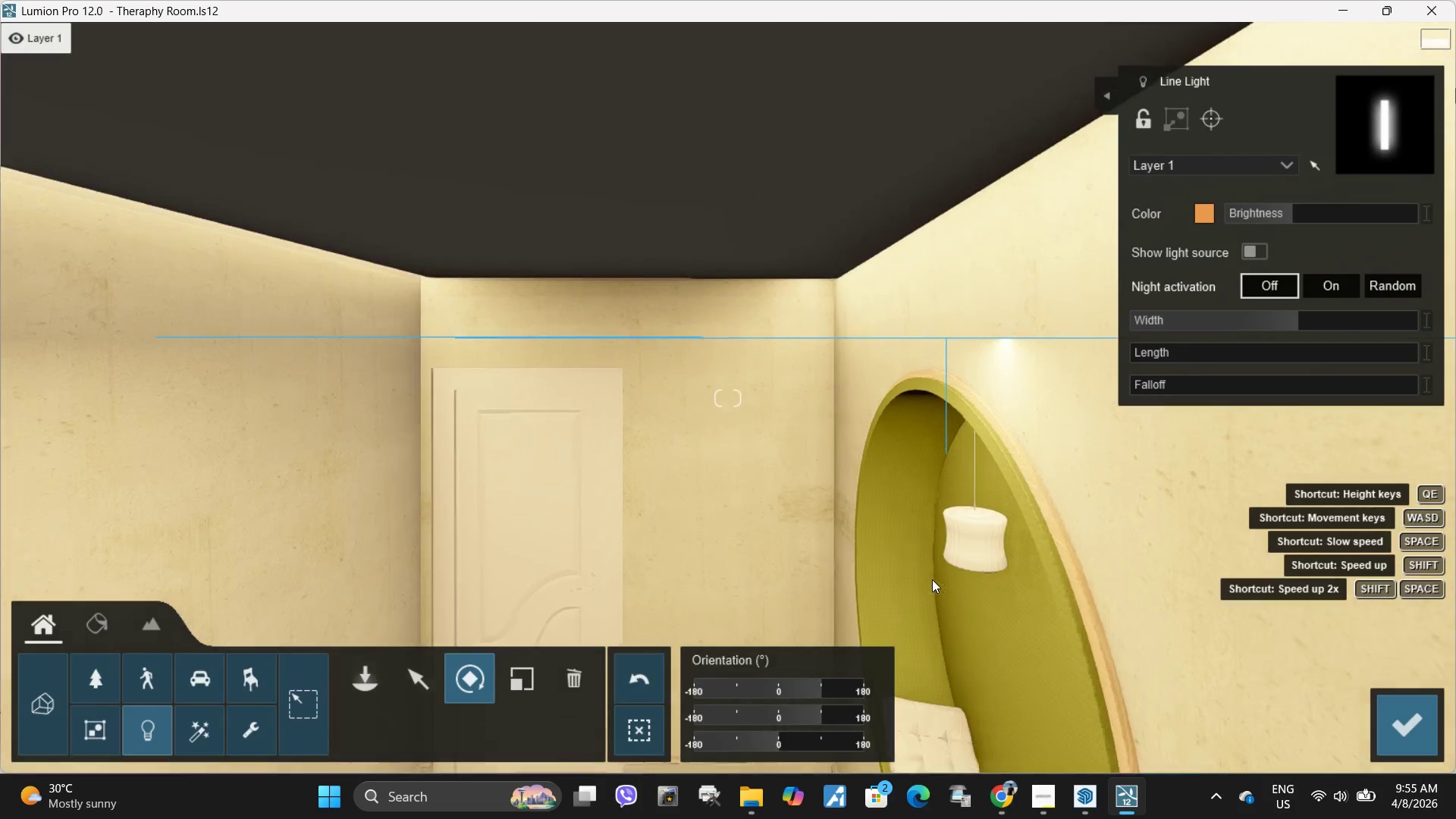 
type(qe)
 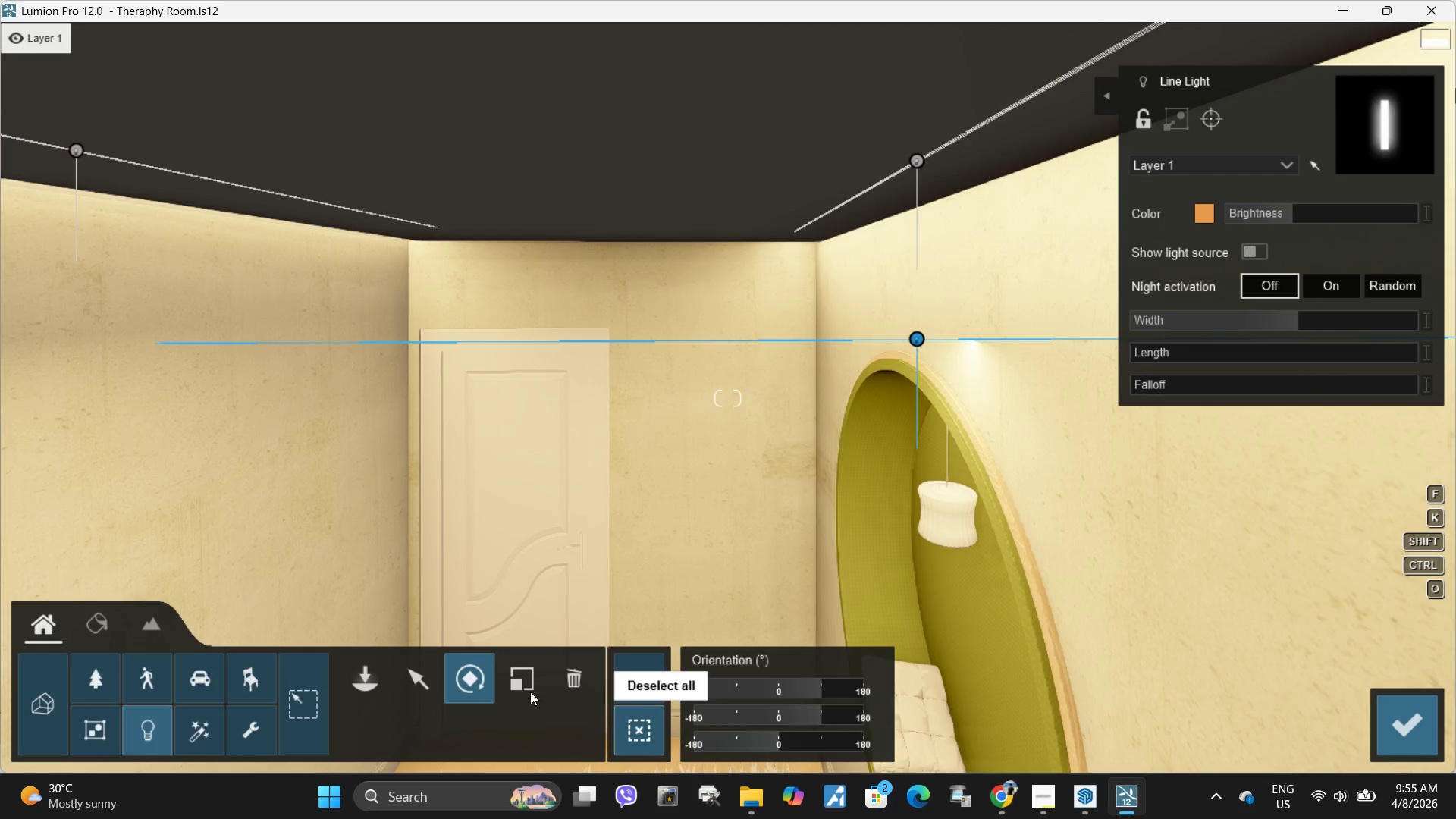 
left_click([406, 673])
 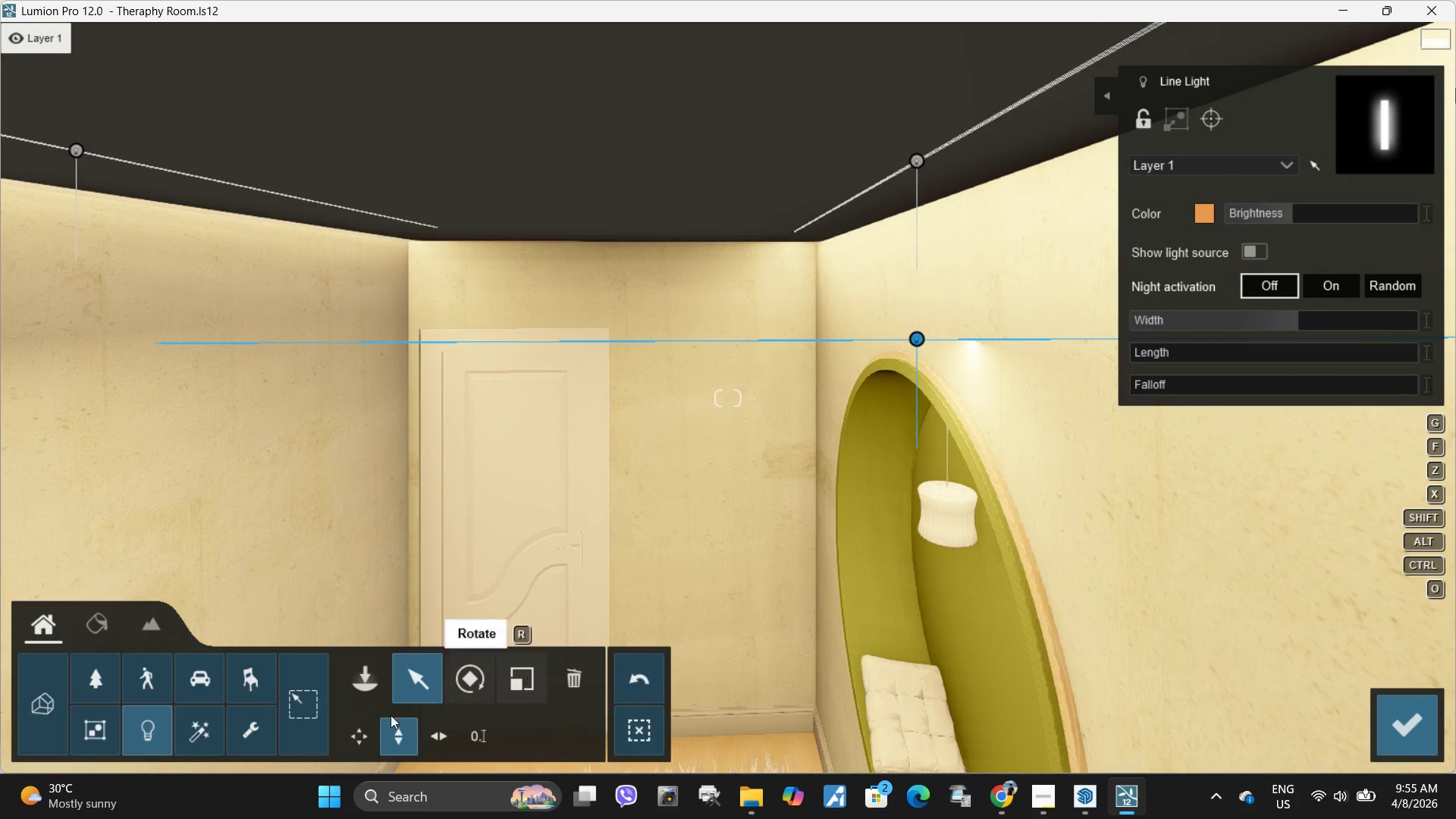 
left_click([431, 734])
 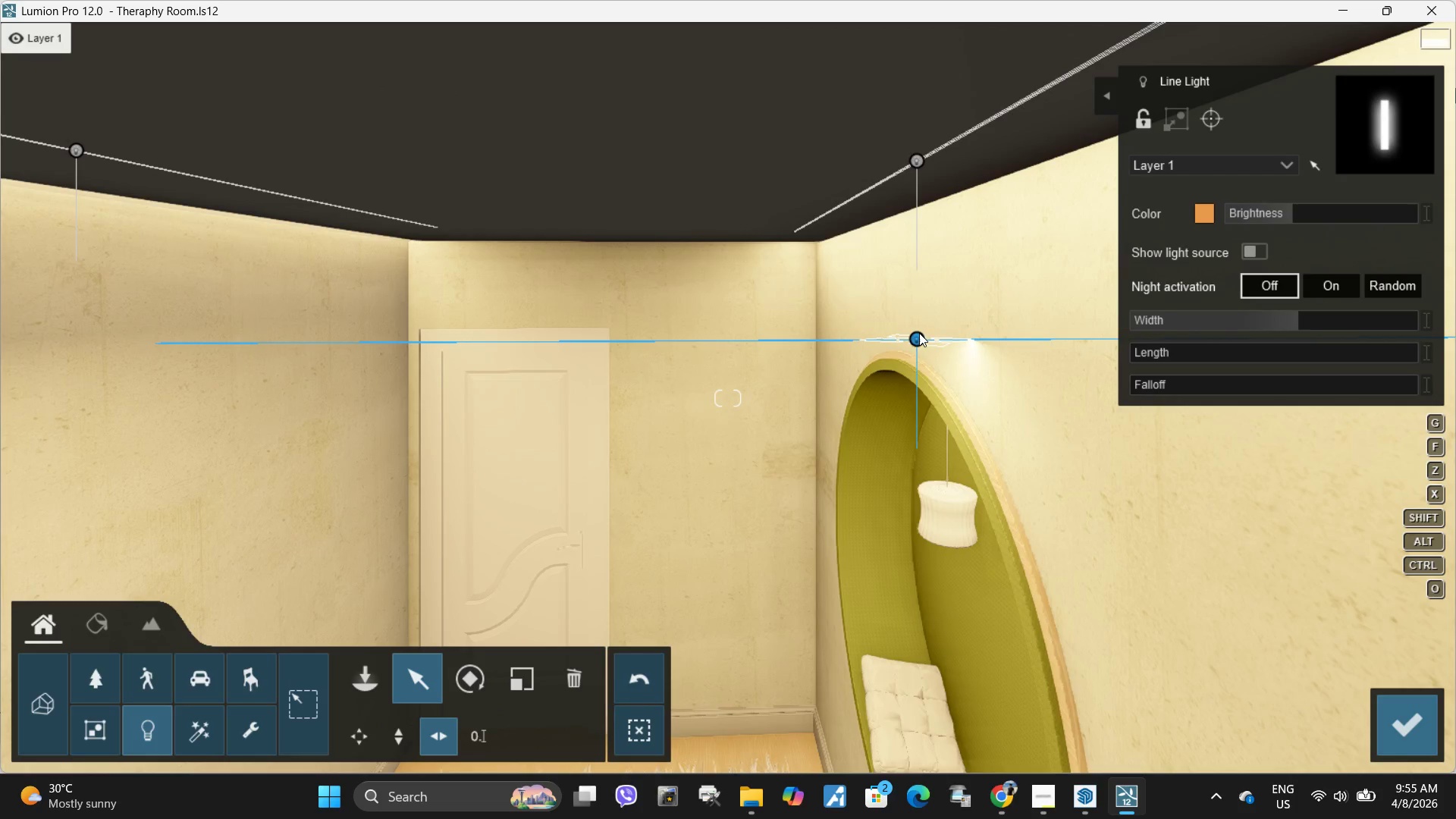 
left_click_drag(start_coordinate=[919, 336], to_coordinate=[733, 312])
 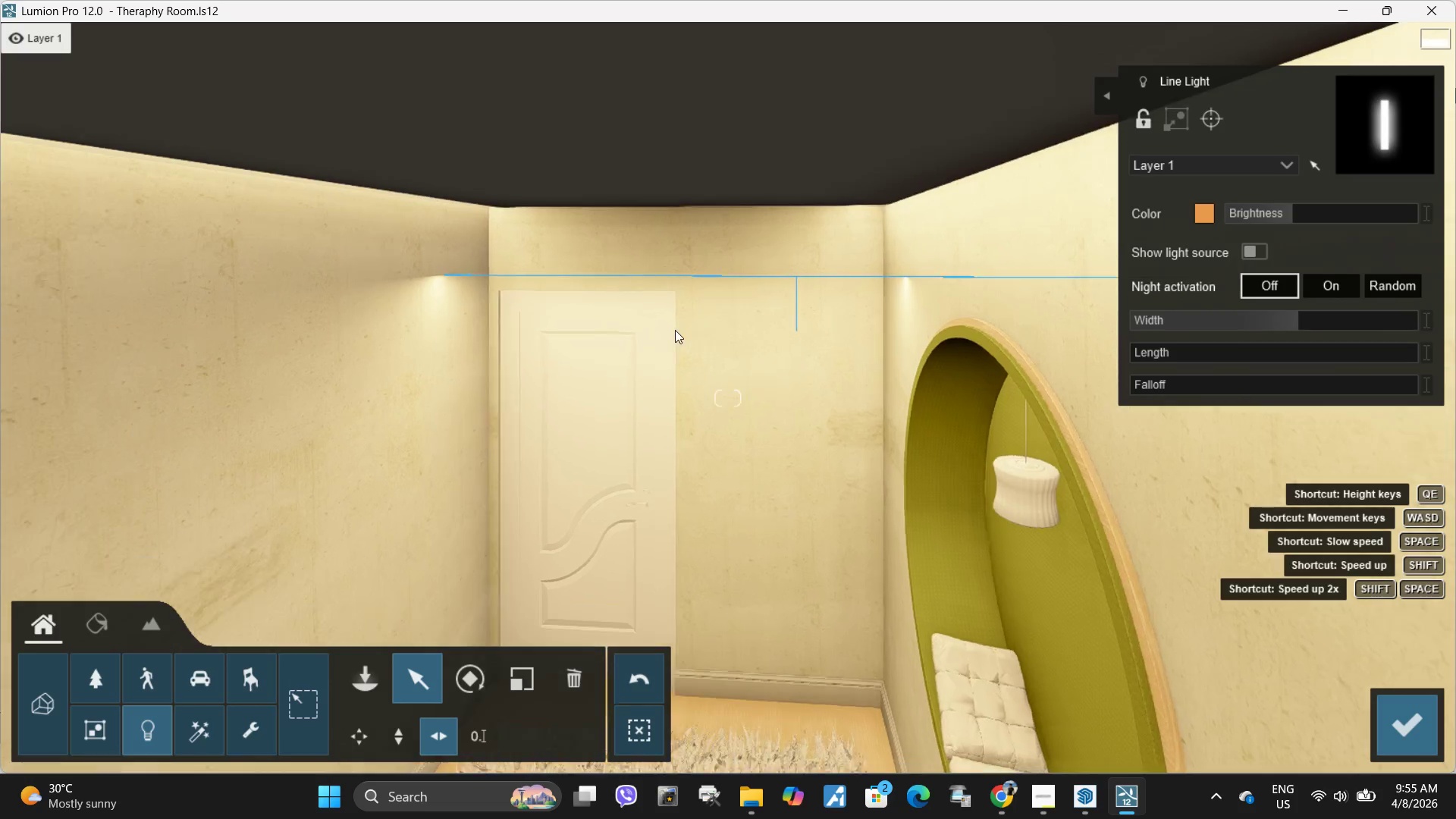 
type(qw)
 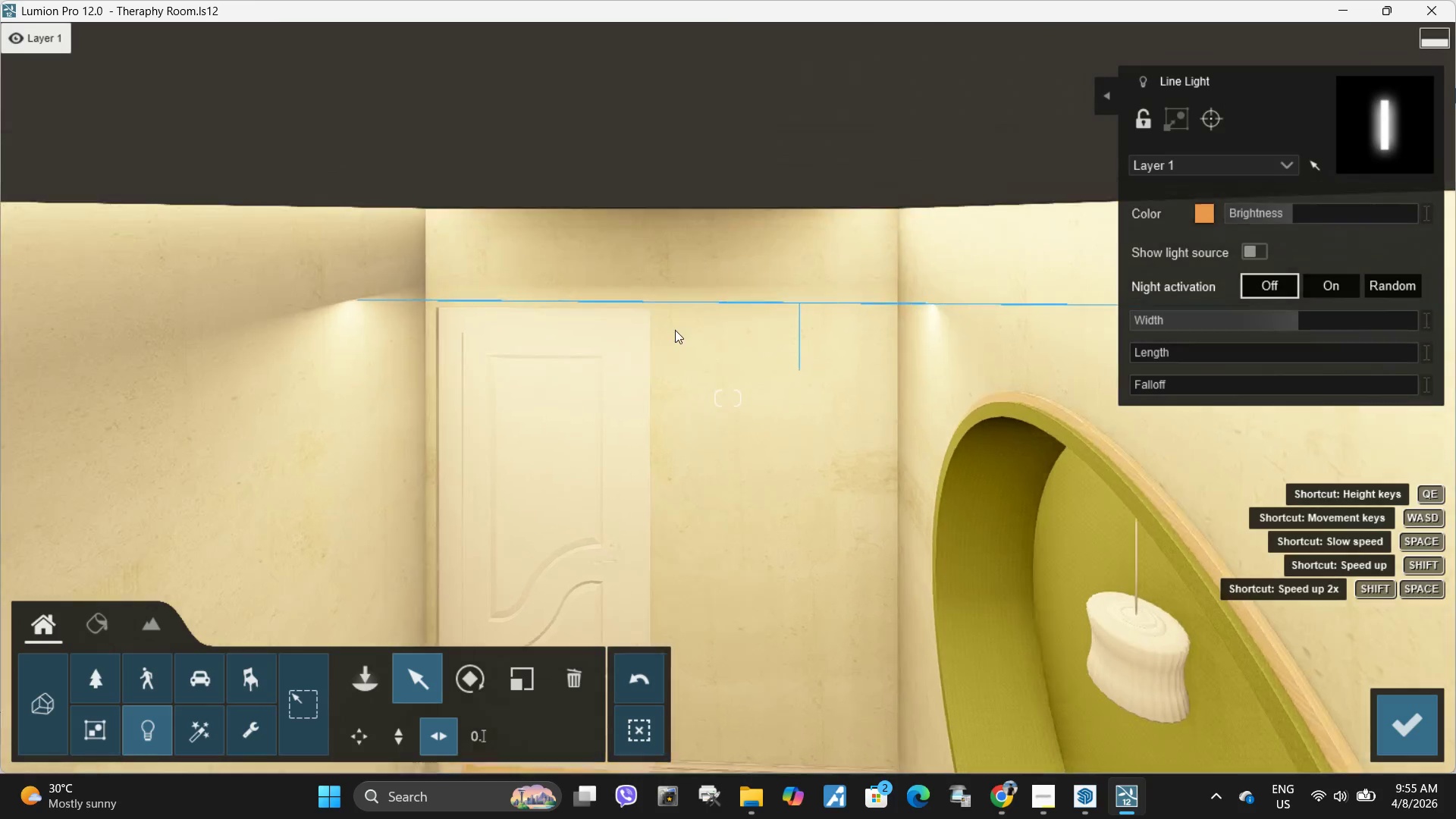 
type(wwe)
 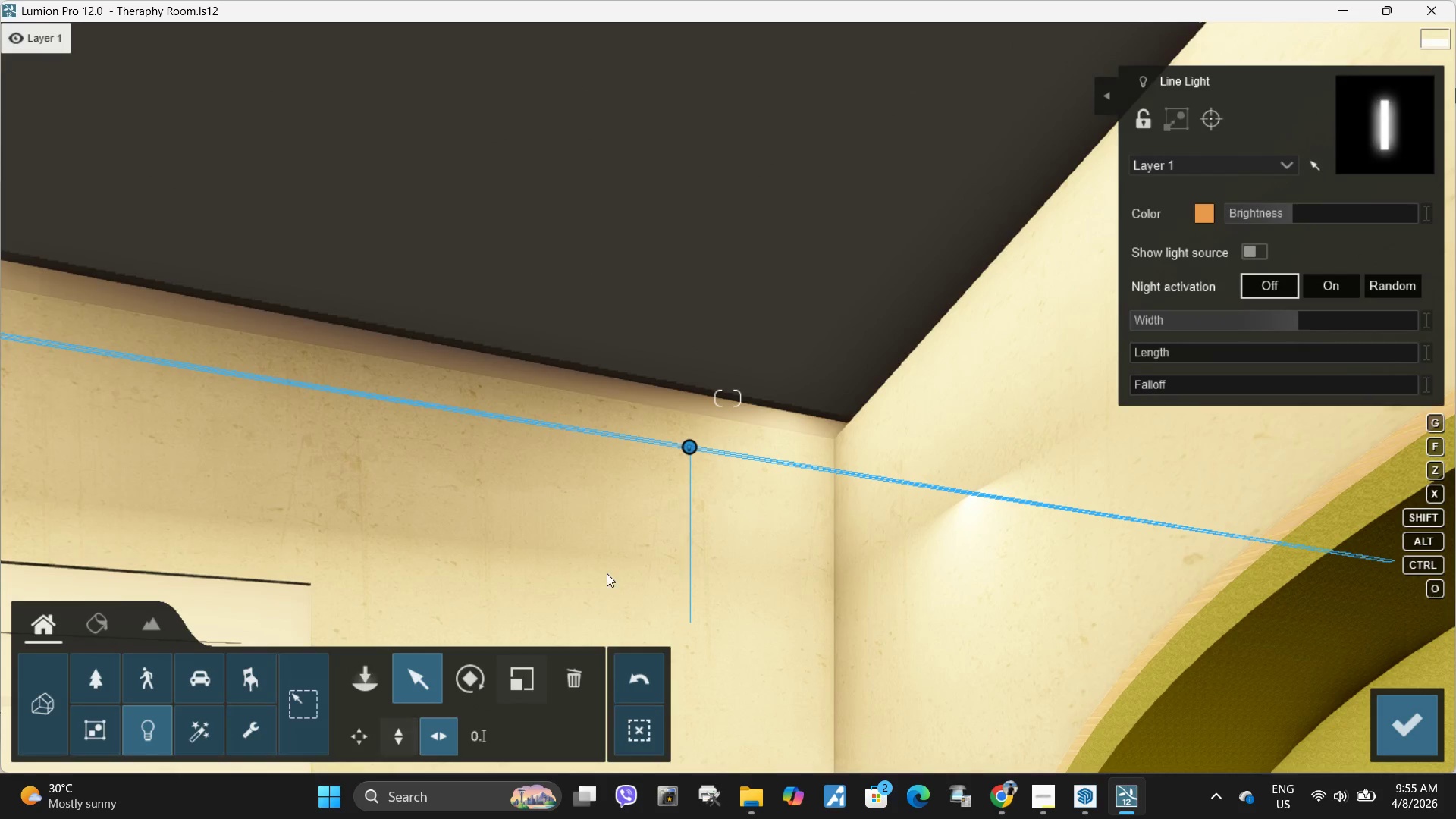 
left_click([472, 673])
 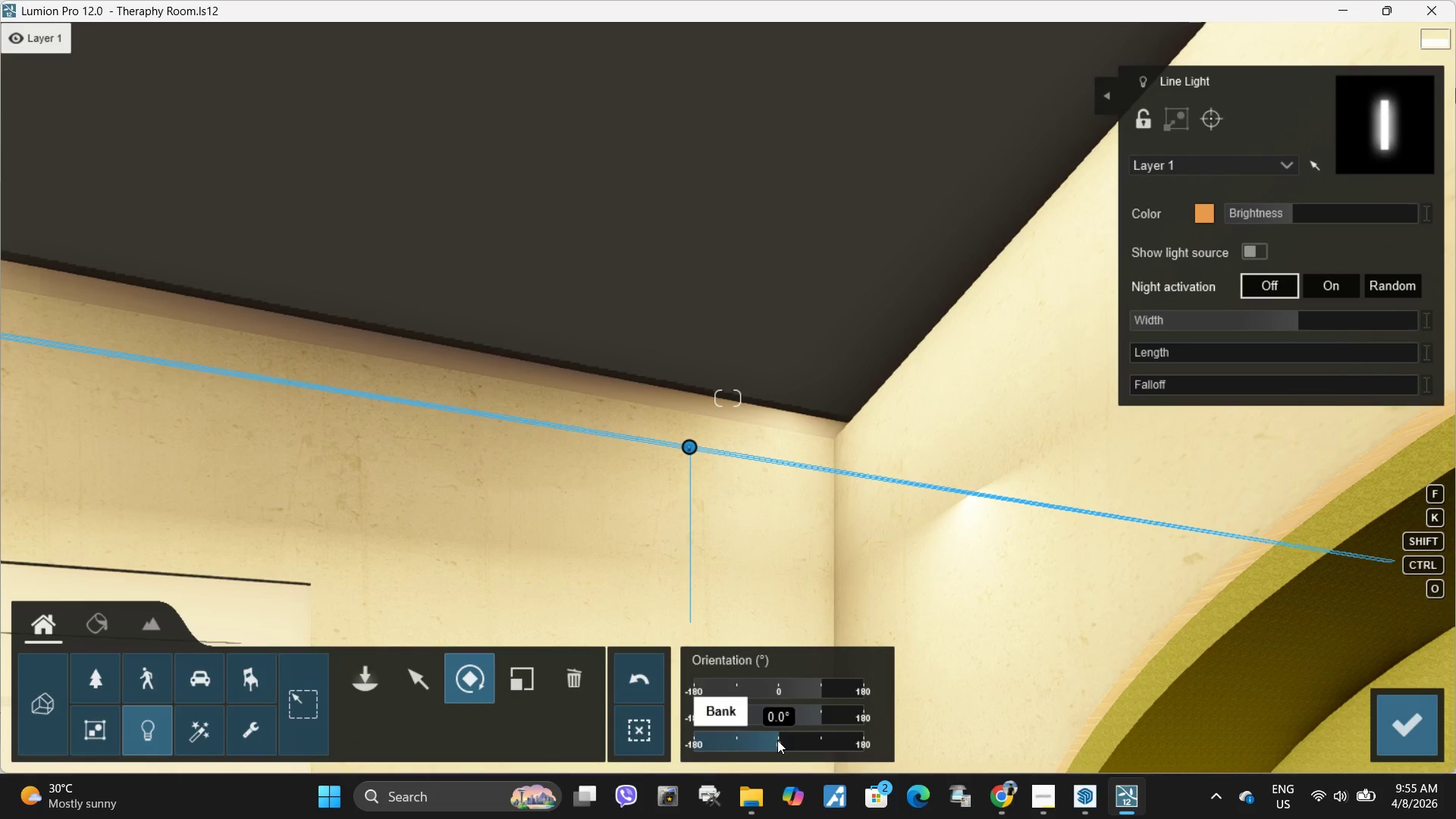 
left_click_drag(start_coordinate=[777, 740], to_coordinate=[781, 741])
 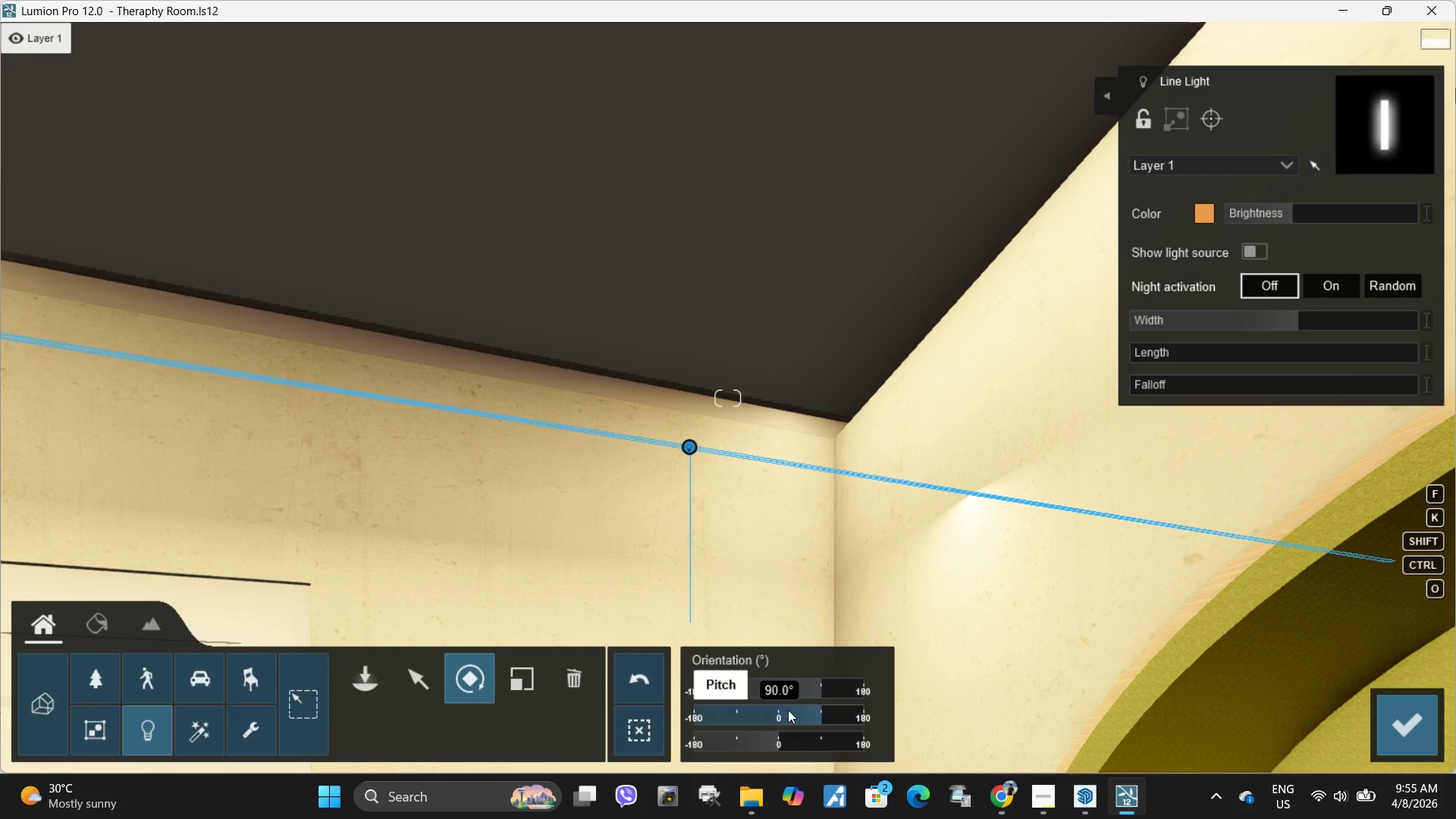 
left_click_drag(start_coordinate=[796, 713], to_coordinate=[704, 689])
 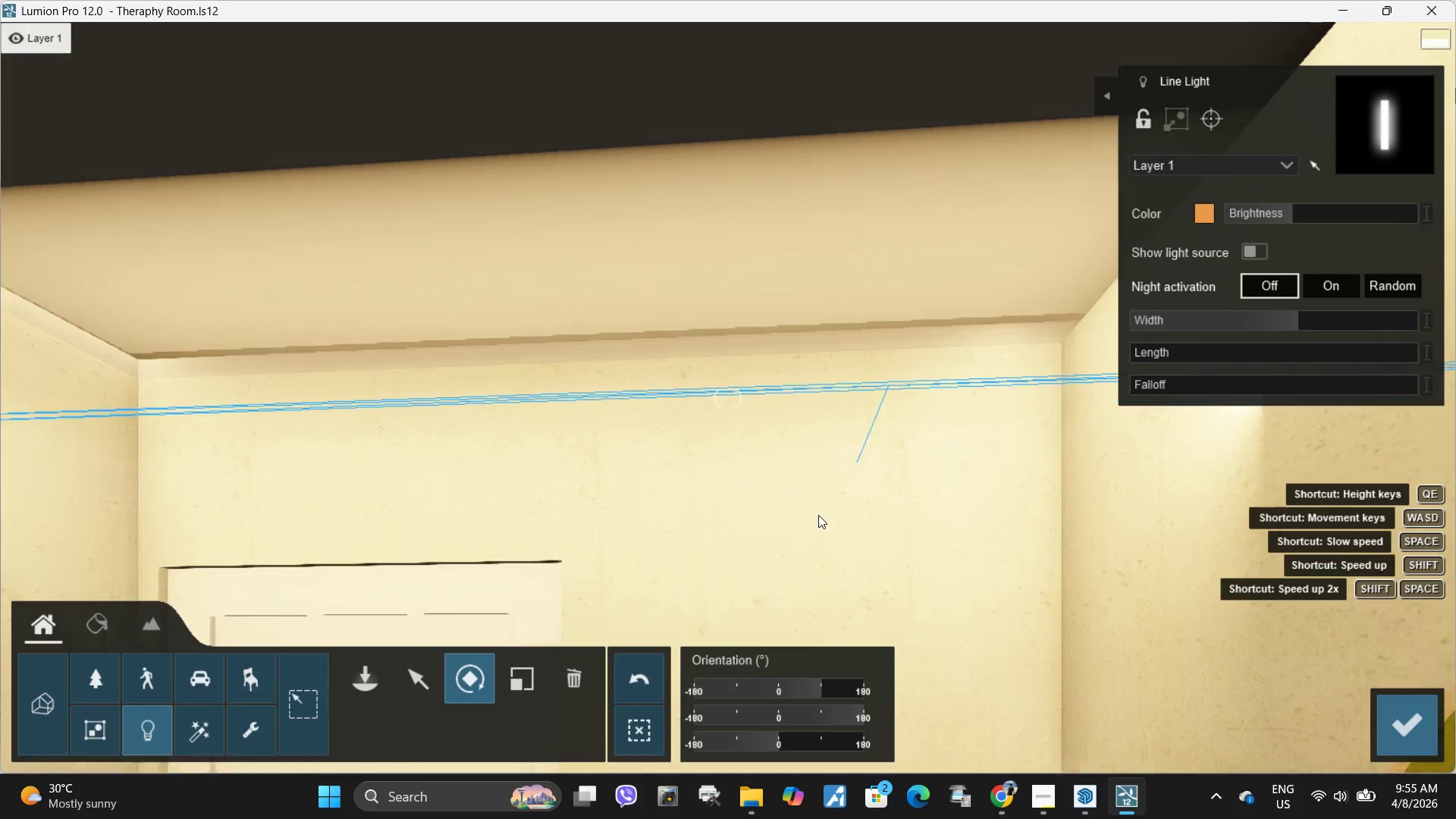 
key(Q)
 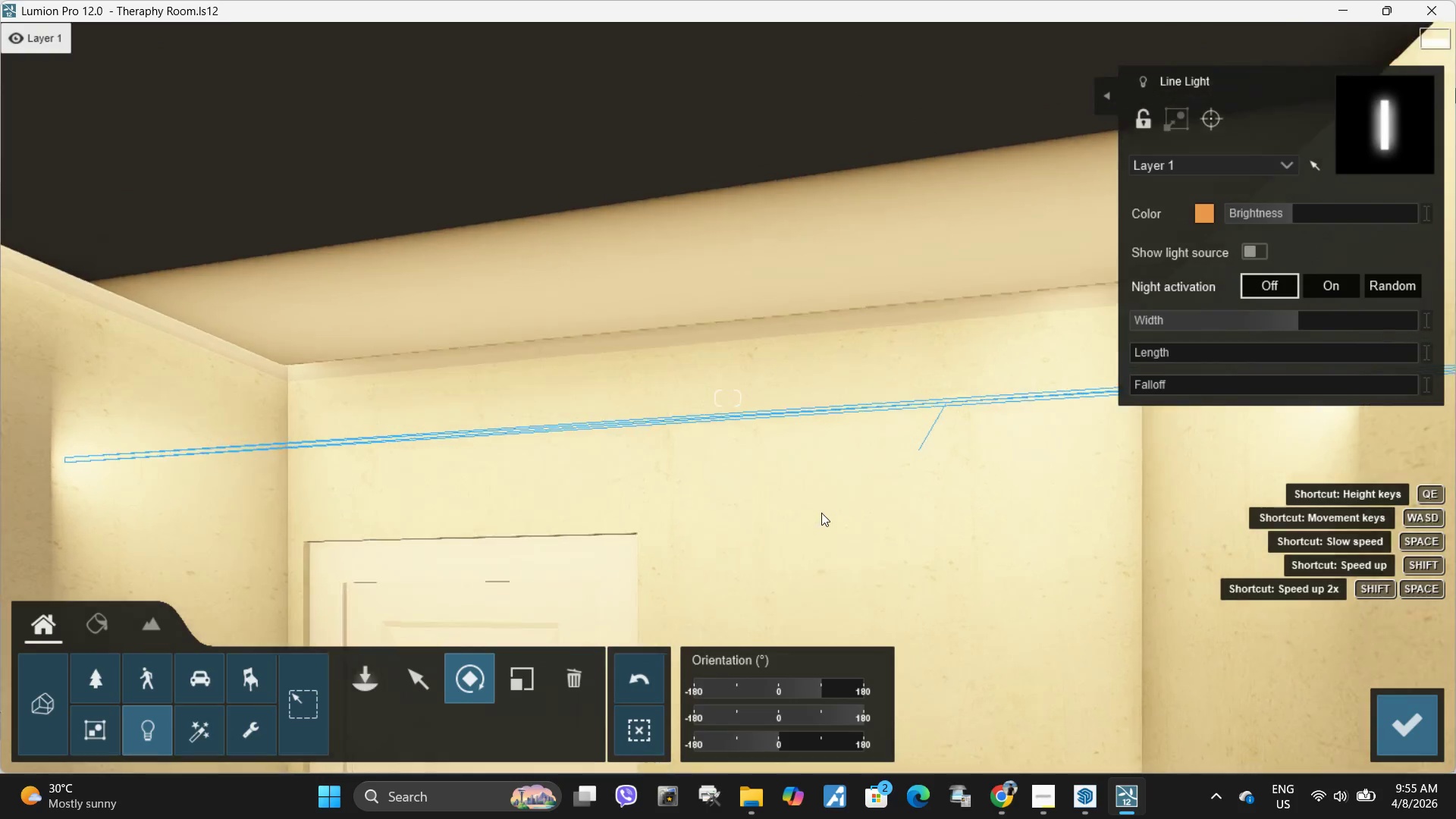 
key(A)
 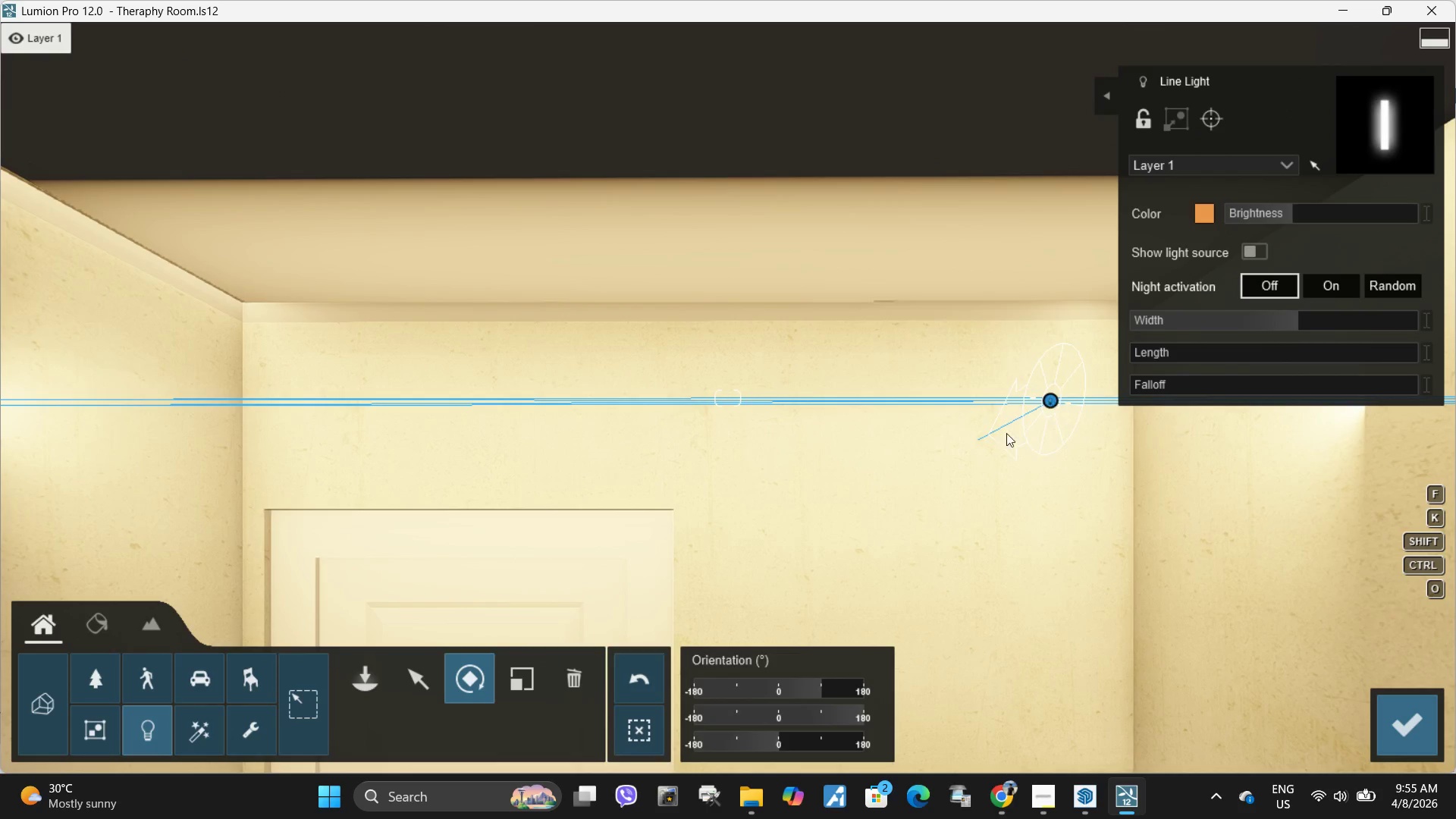 
left_click([412, 676])
 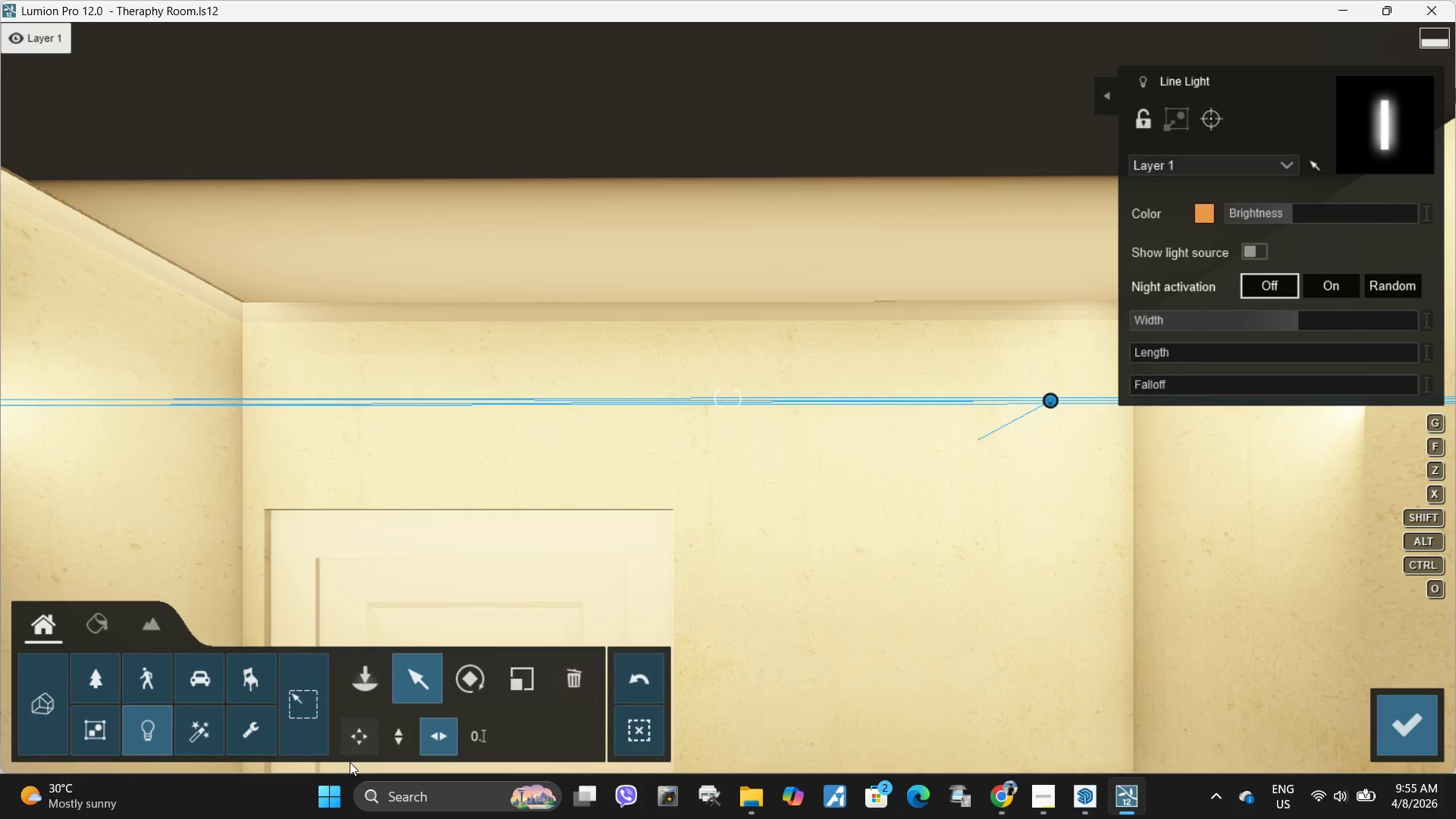 
left_click([365, 741])
 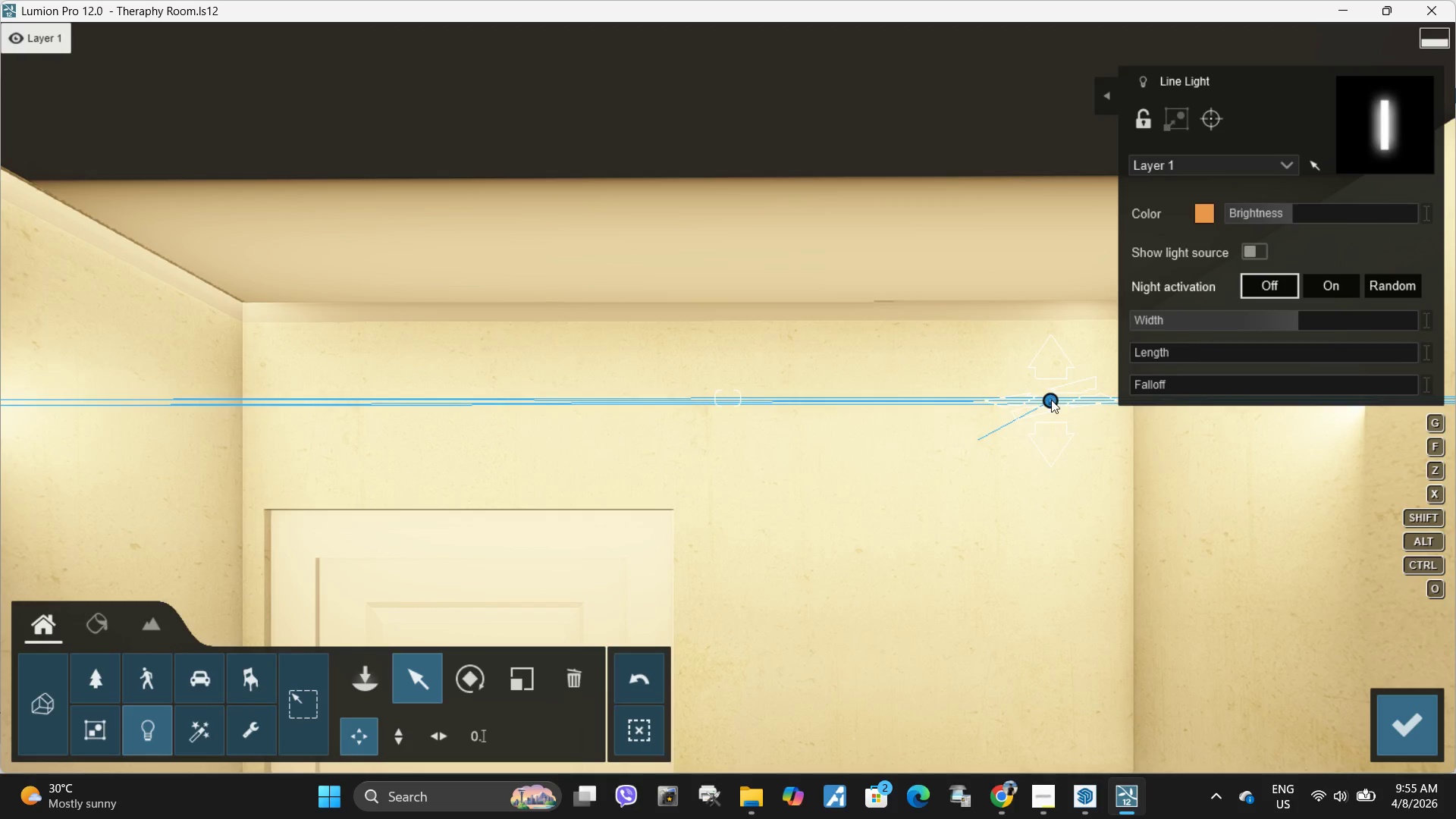 
left_click_drag(start_coordinate=[1051, 400], to_coordinate=[756, 293])
 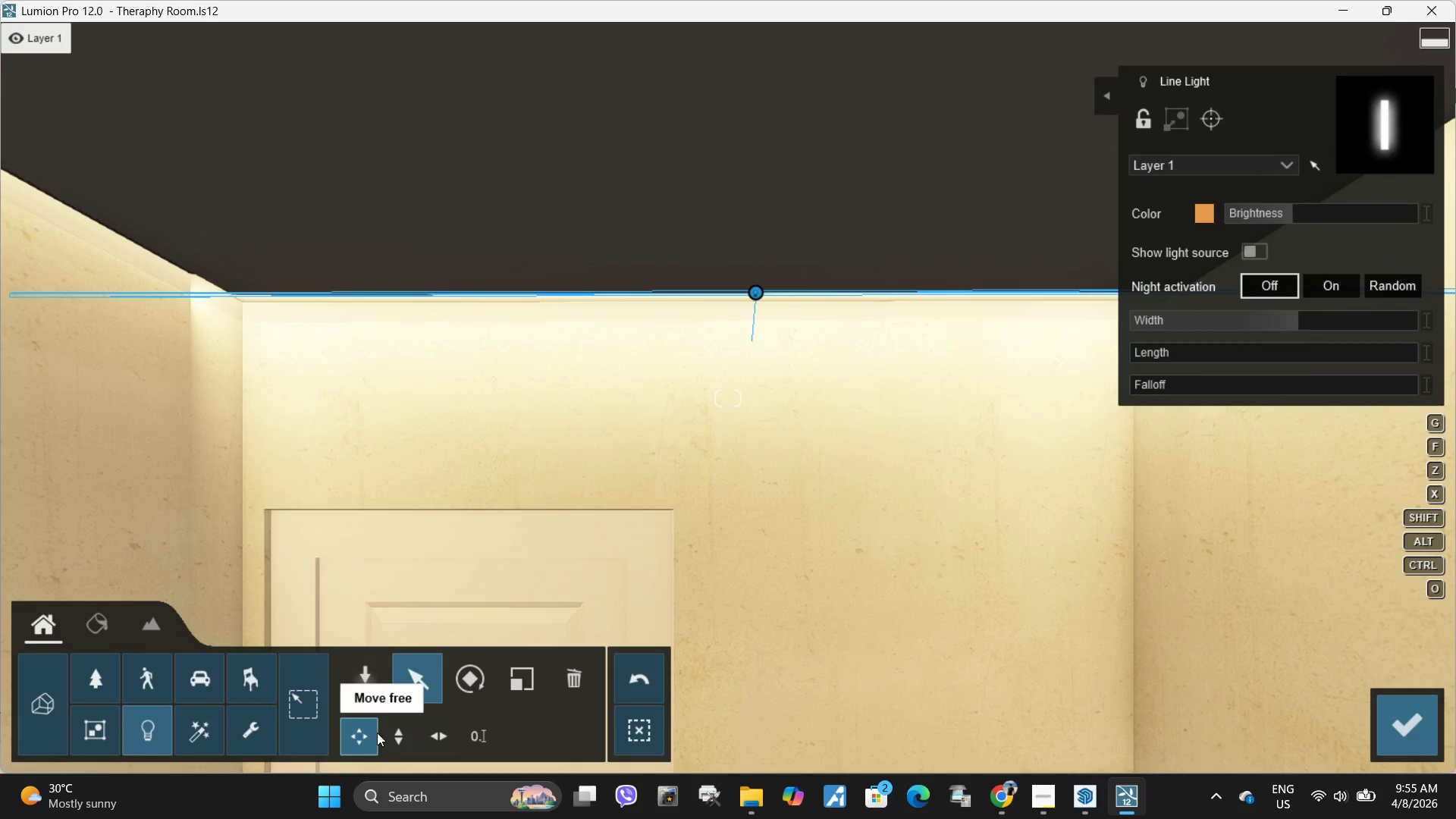 
left_click([385, 733])
 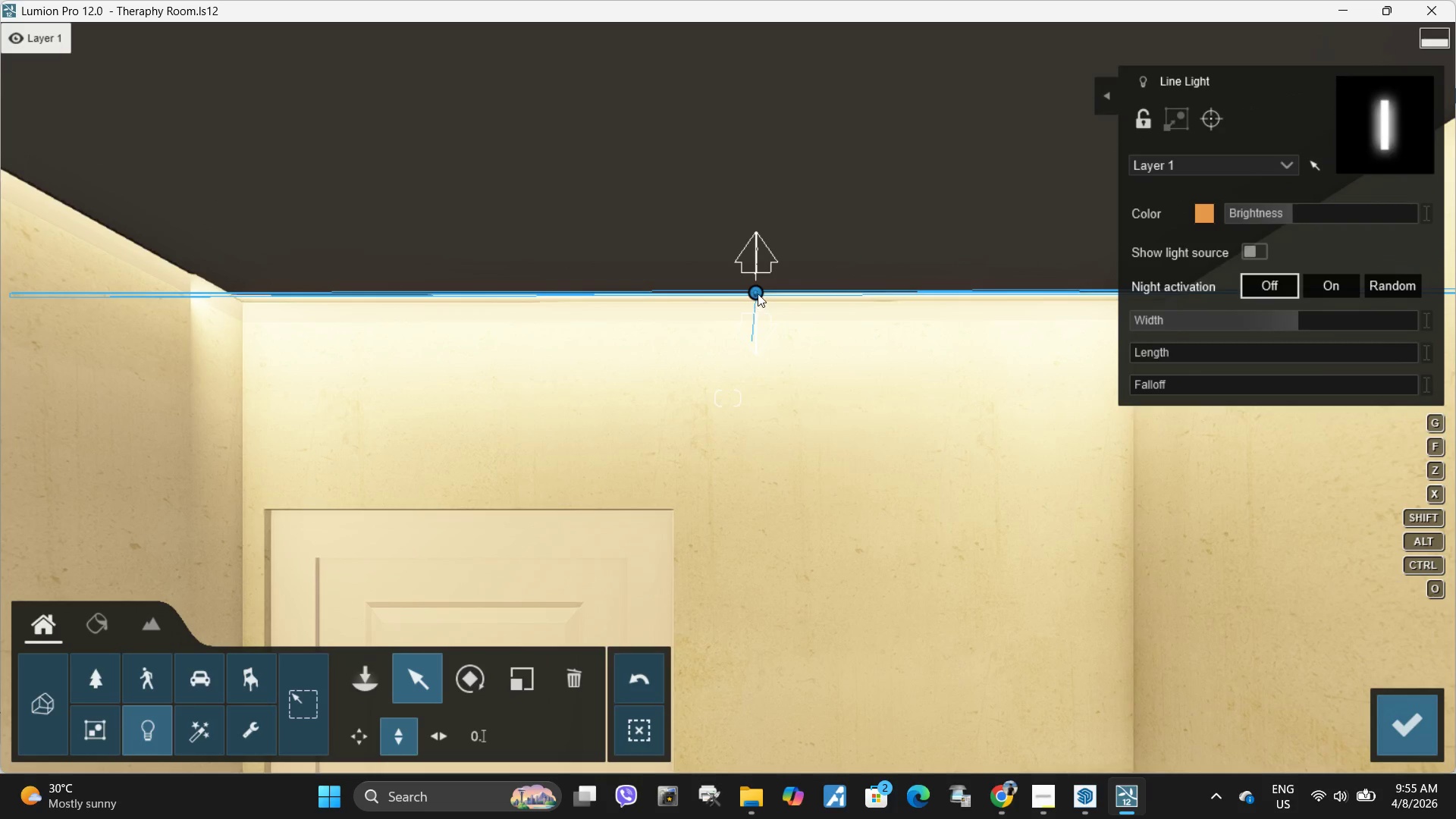 
left_click_drag(start_coordinate=[758, 292], to_coordinate=[765, 281])
 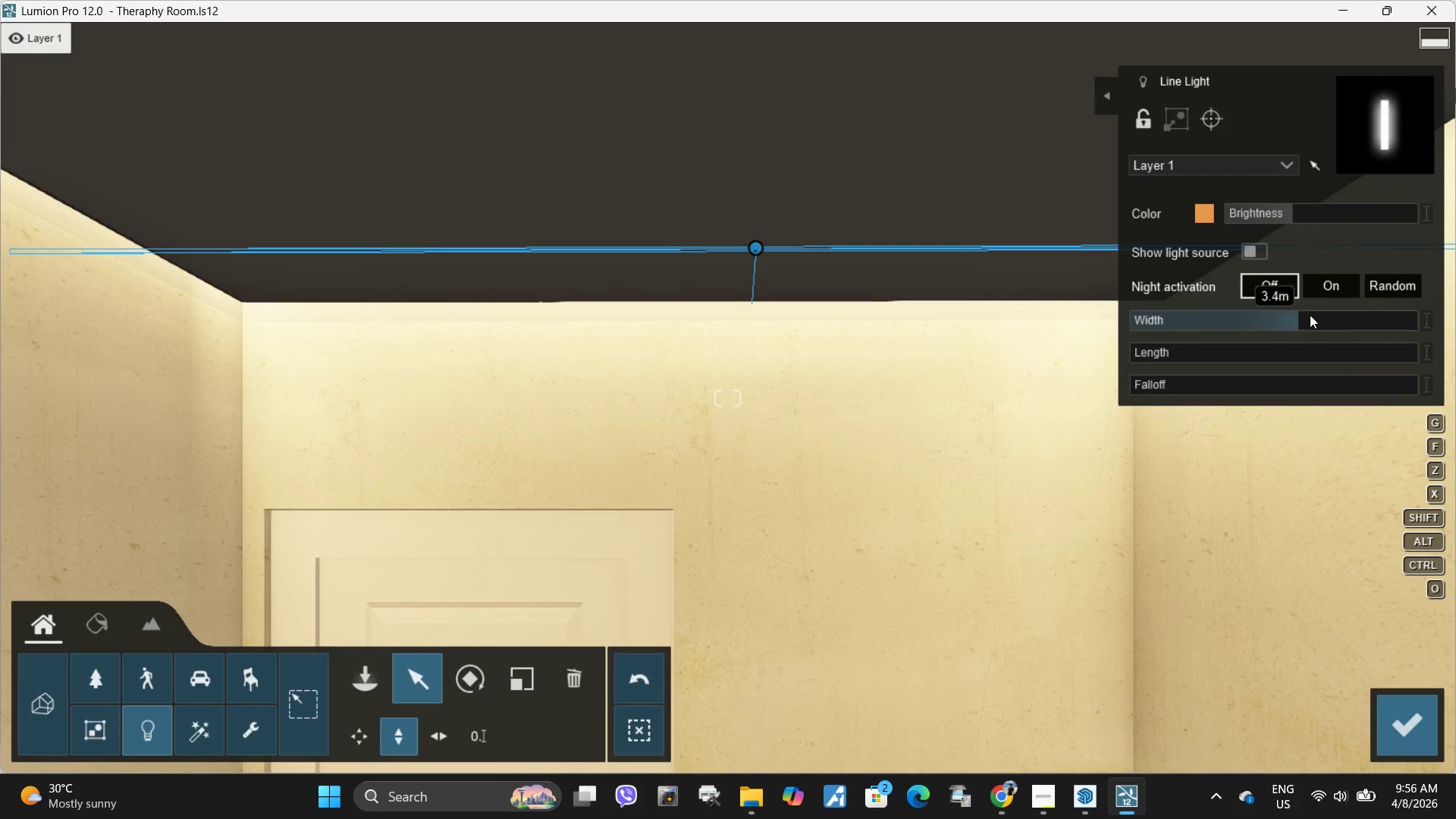 
left_click_drag(start_coordinate=[1289, 318], to_coordinate=[1263, 318])
 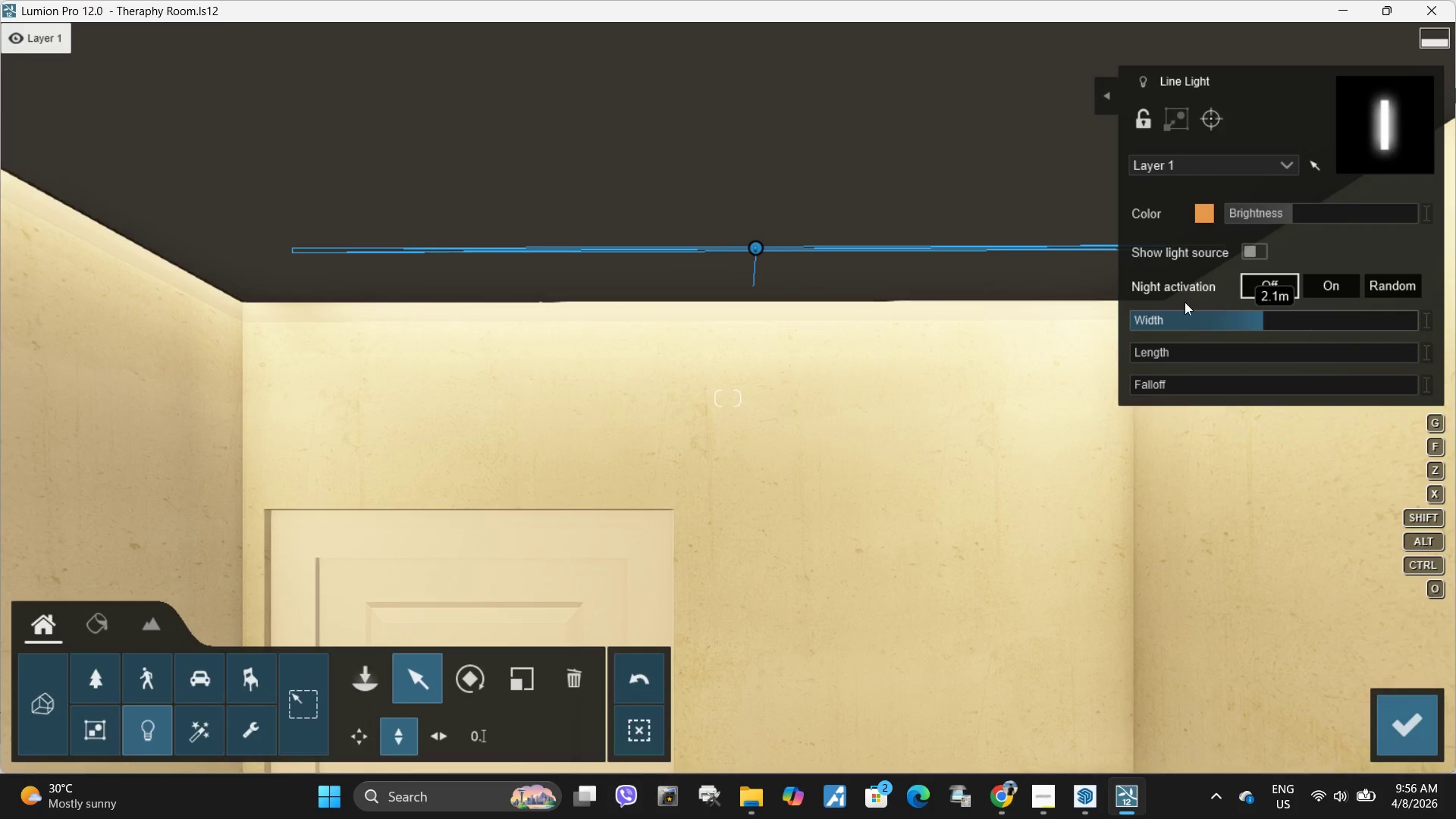 
type(dda)
 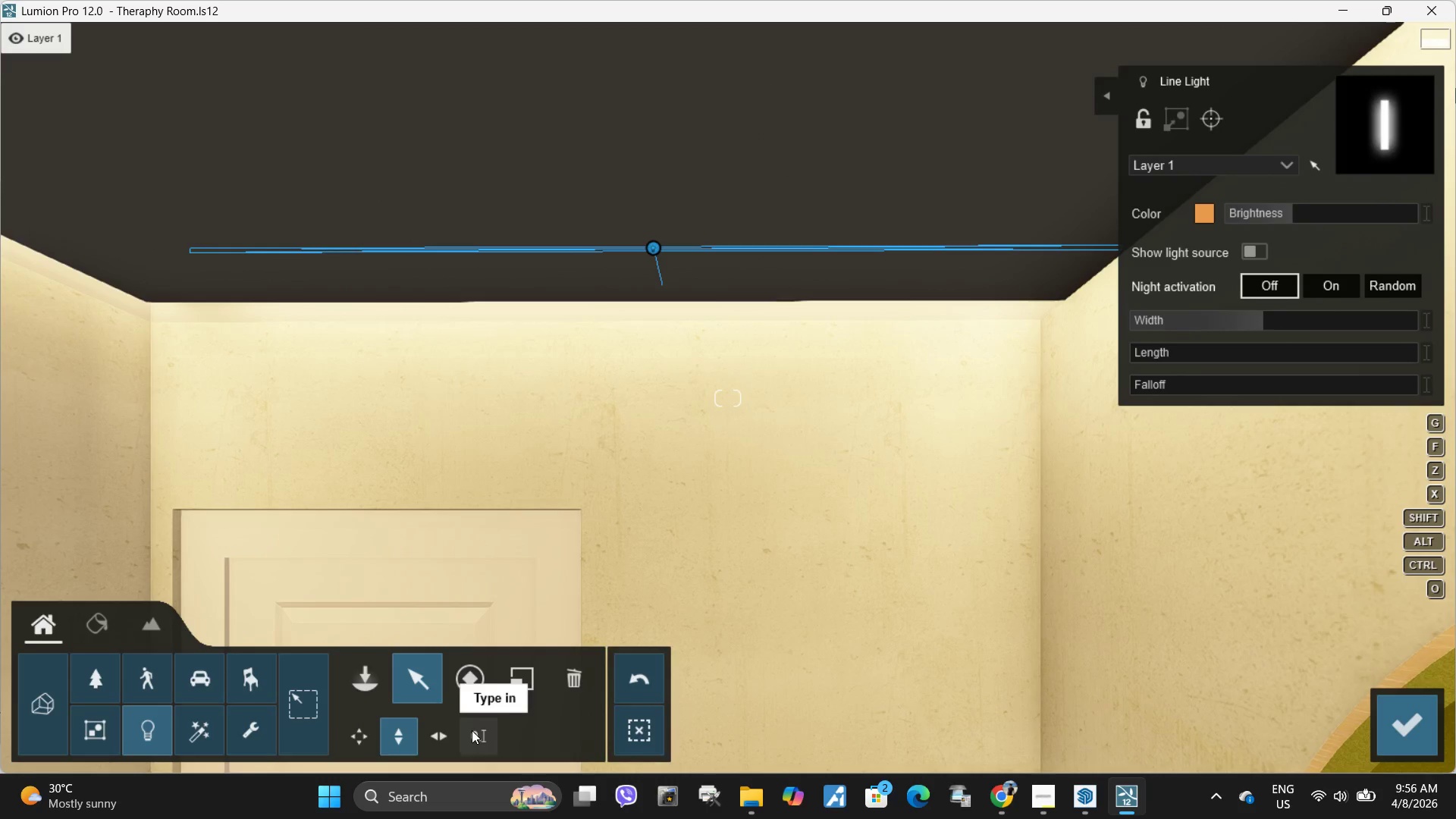 
left_click([431, 739])
 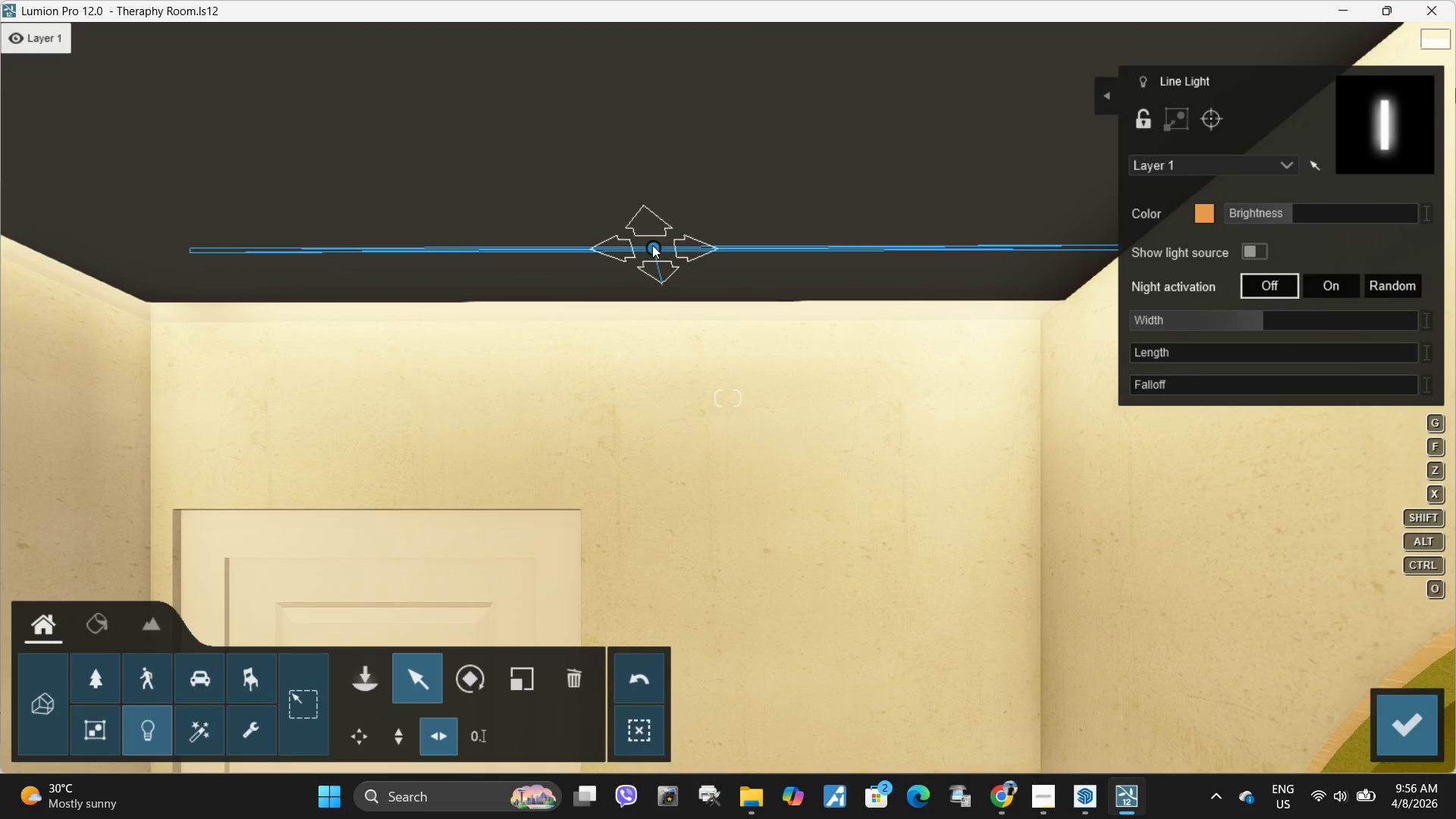 
left_click_drag(start_coordinate=[652, 246], to_coordinate=[593, 270])
 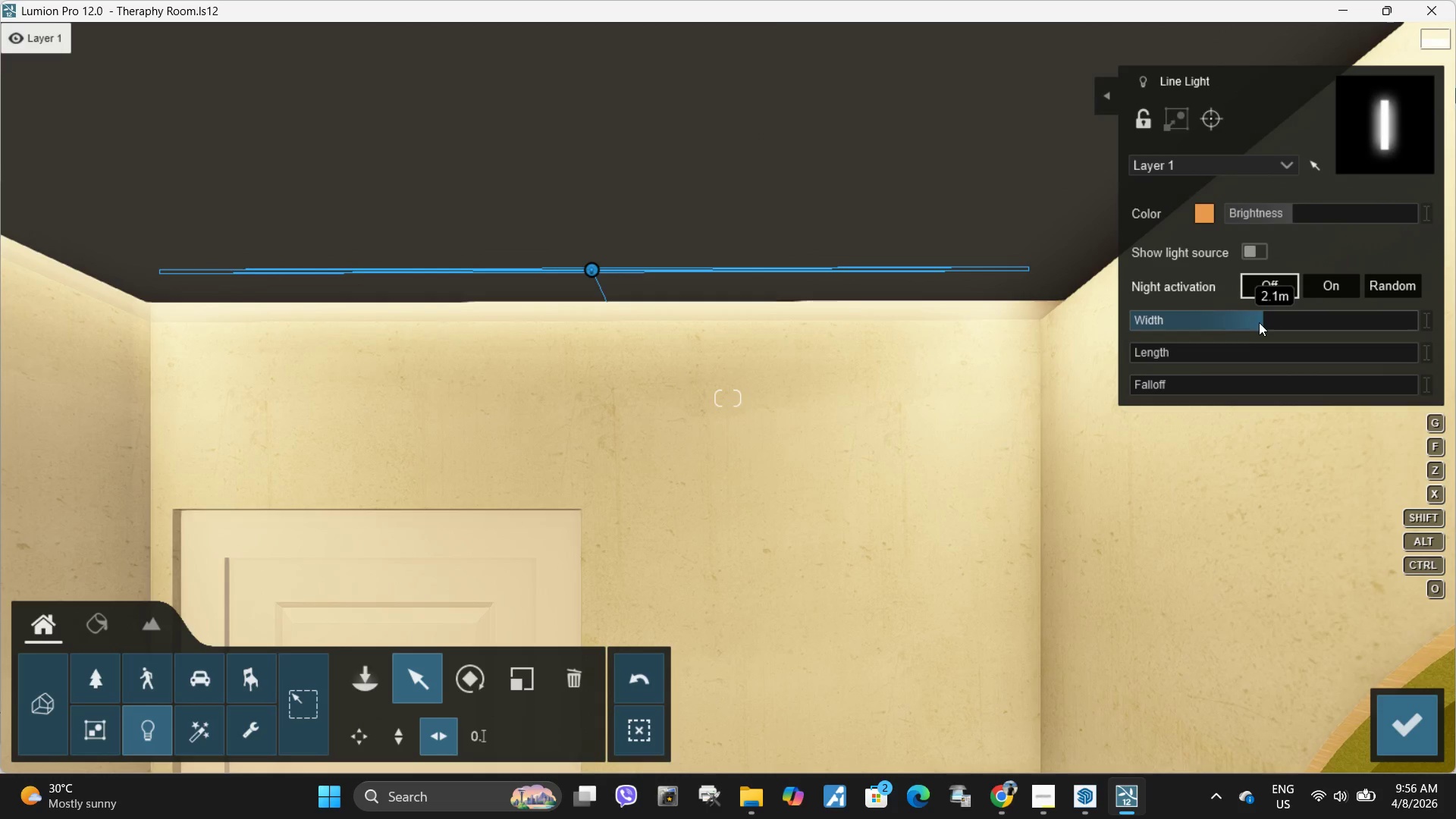 
left_click_drag(start_coordinate=[1266, 322], to_coordinate=[1269, 328])
 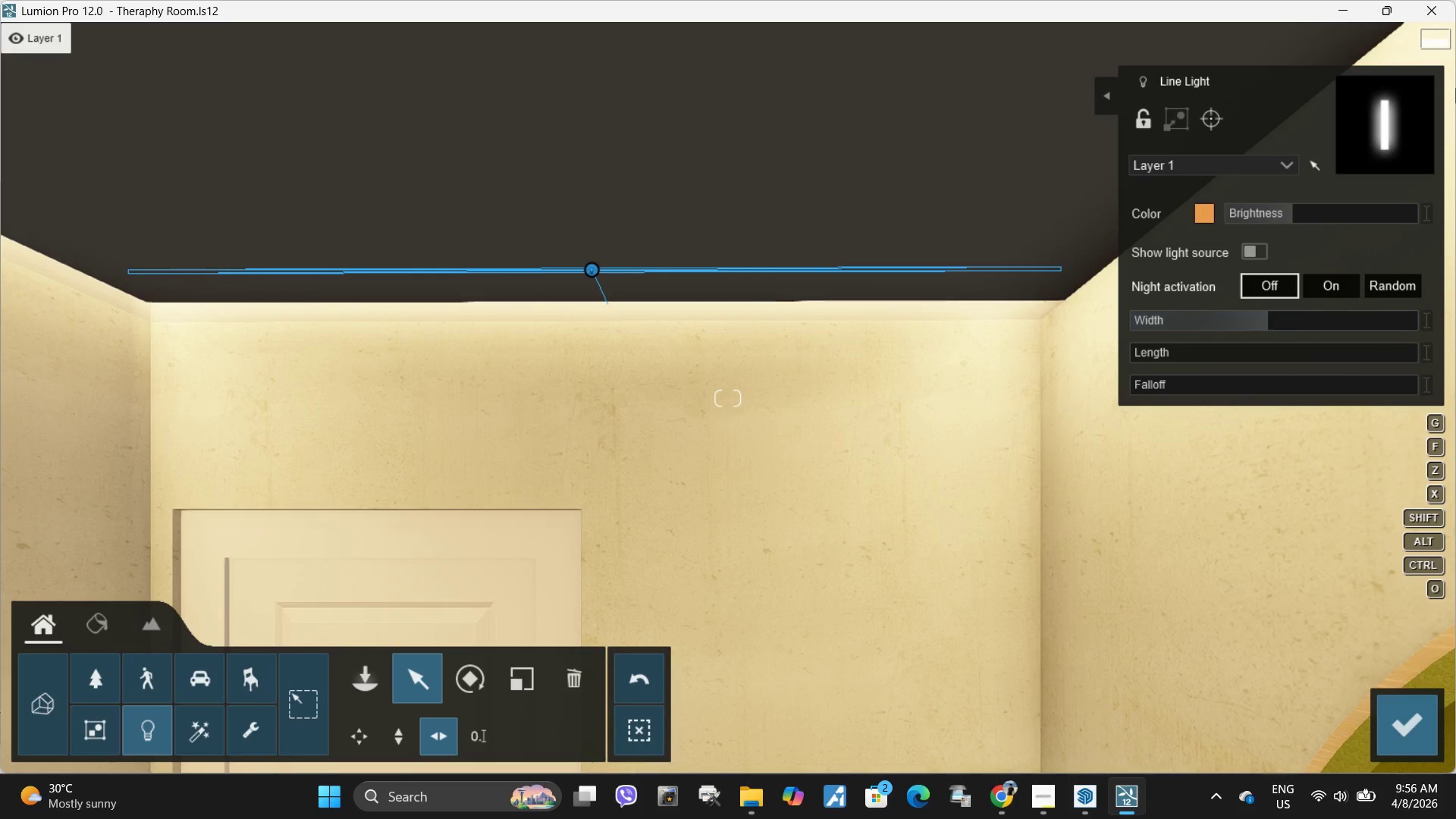 
hold_key(key=A, duration=0.72)
 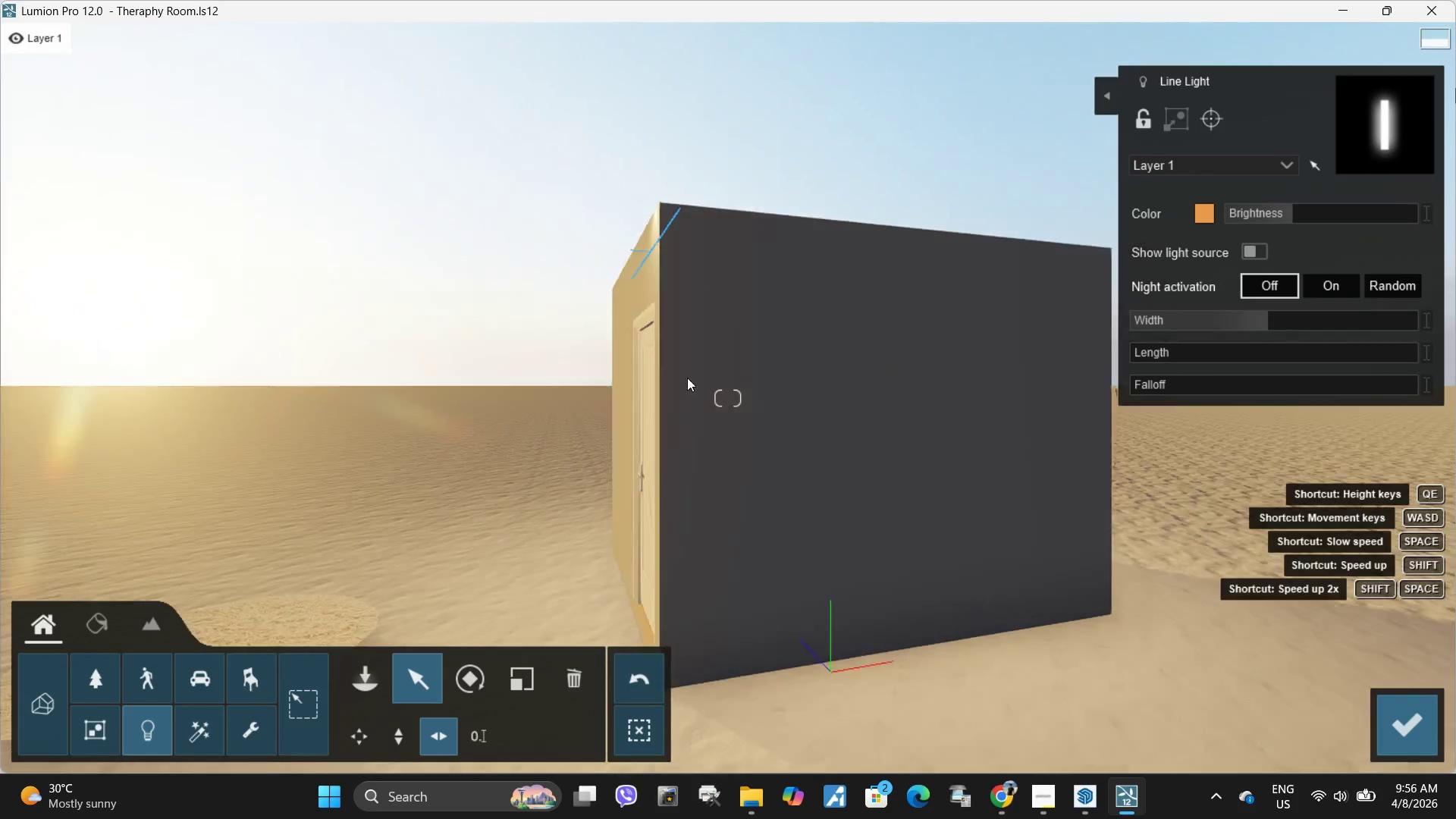 
hold_key(key=S, duration=0.91)
 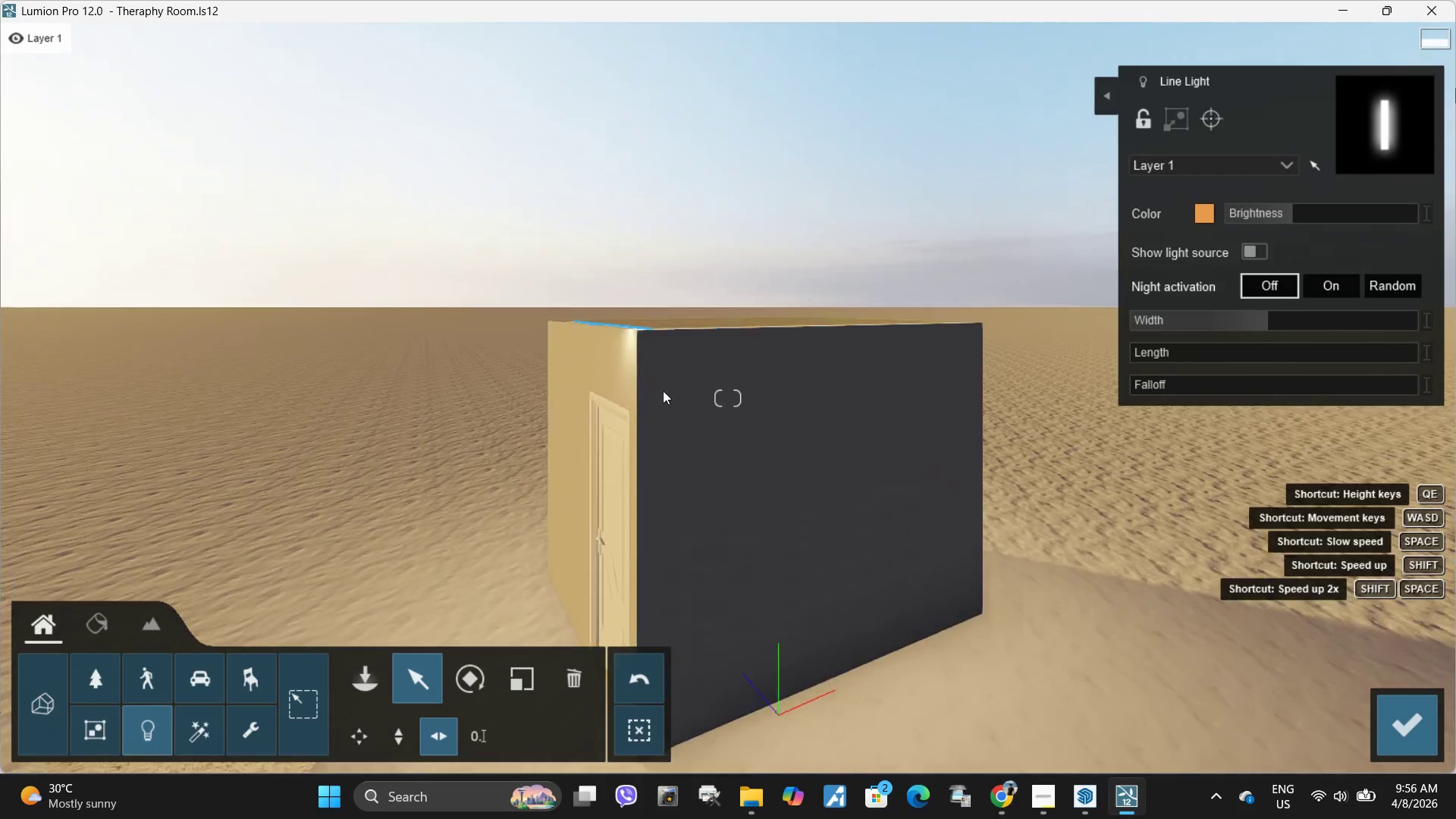 
hold_key(key=A, duration=0.41)
 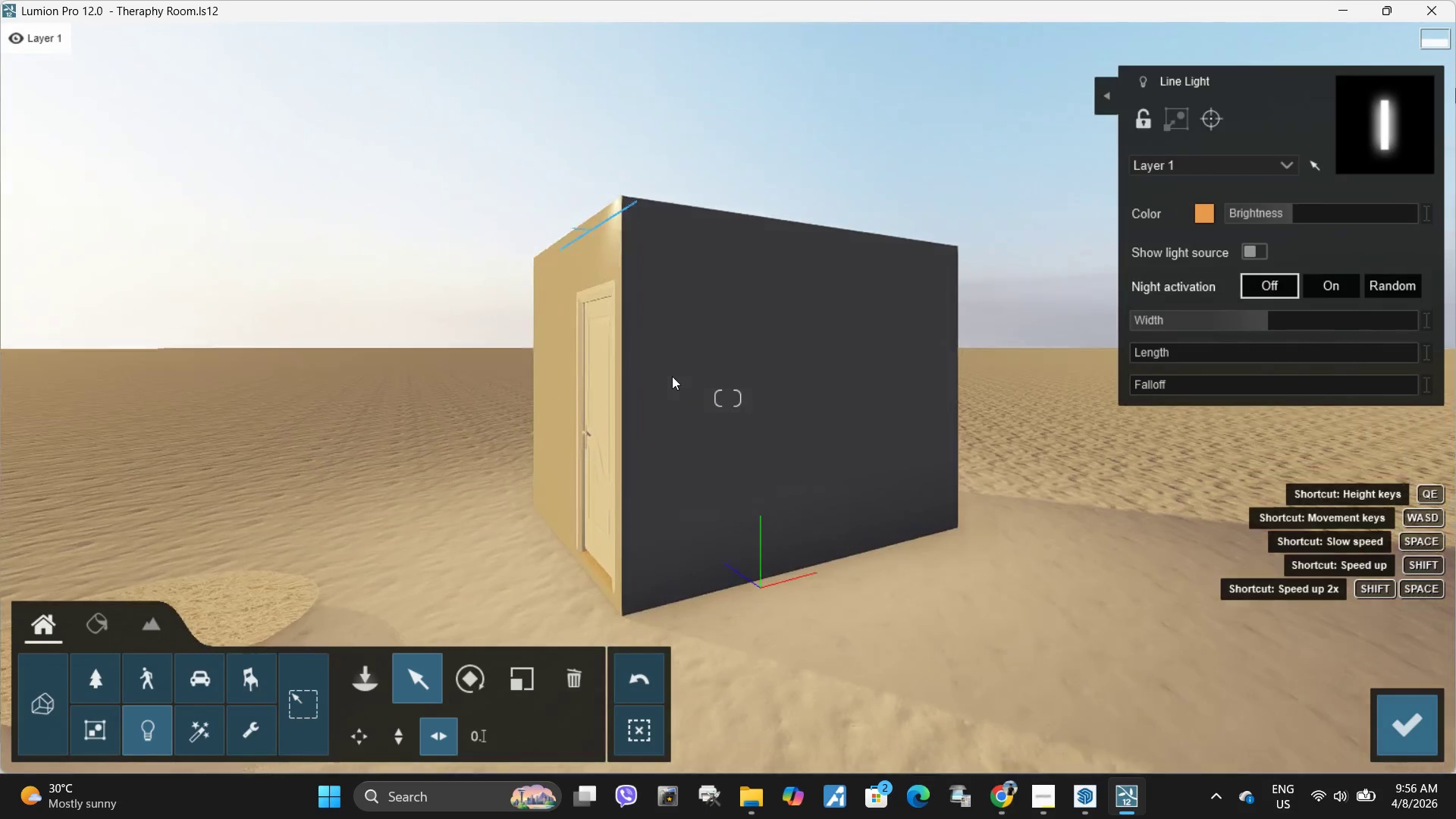 
hold_key(key=Q, duration=1.12)
 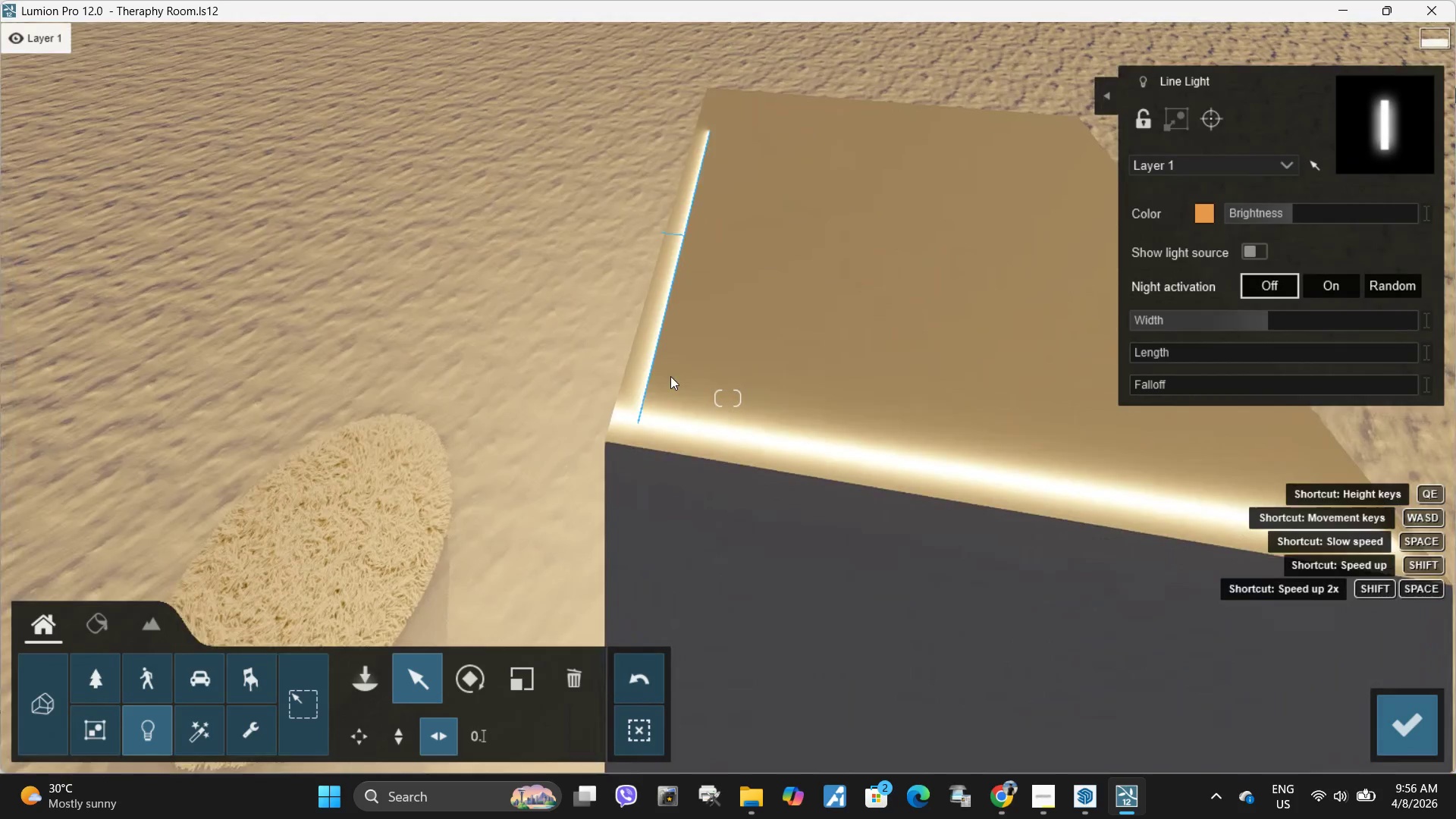 
type(dd)
 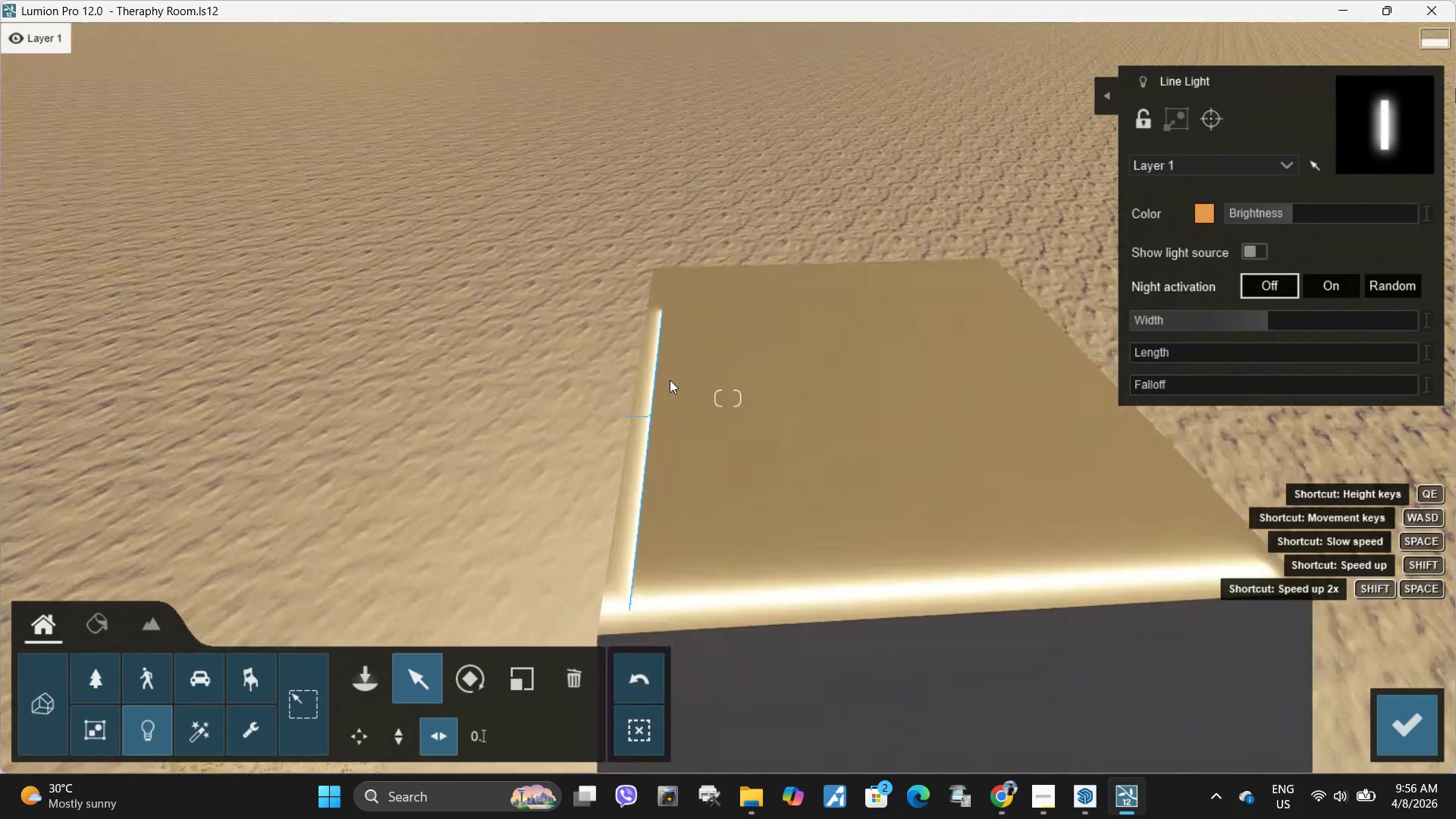 
type(ddd)
 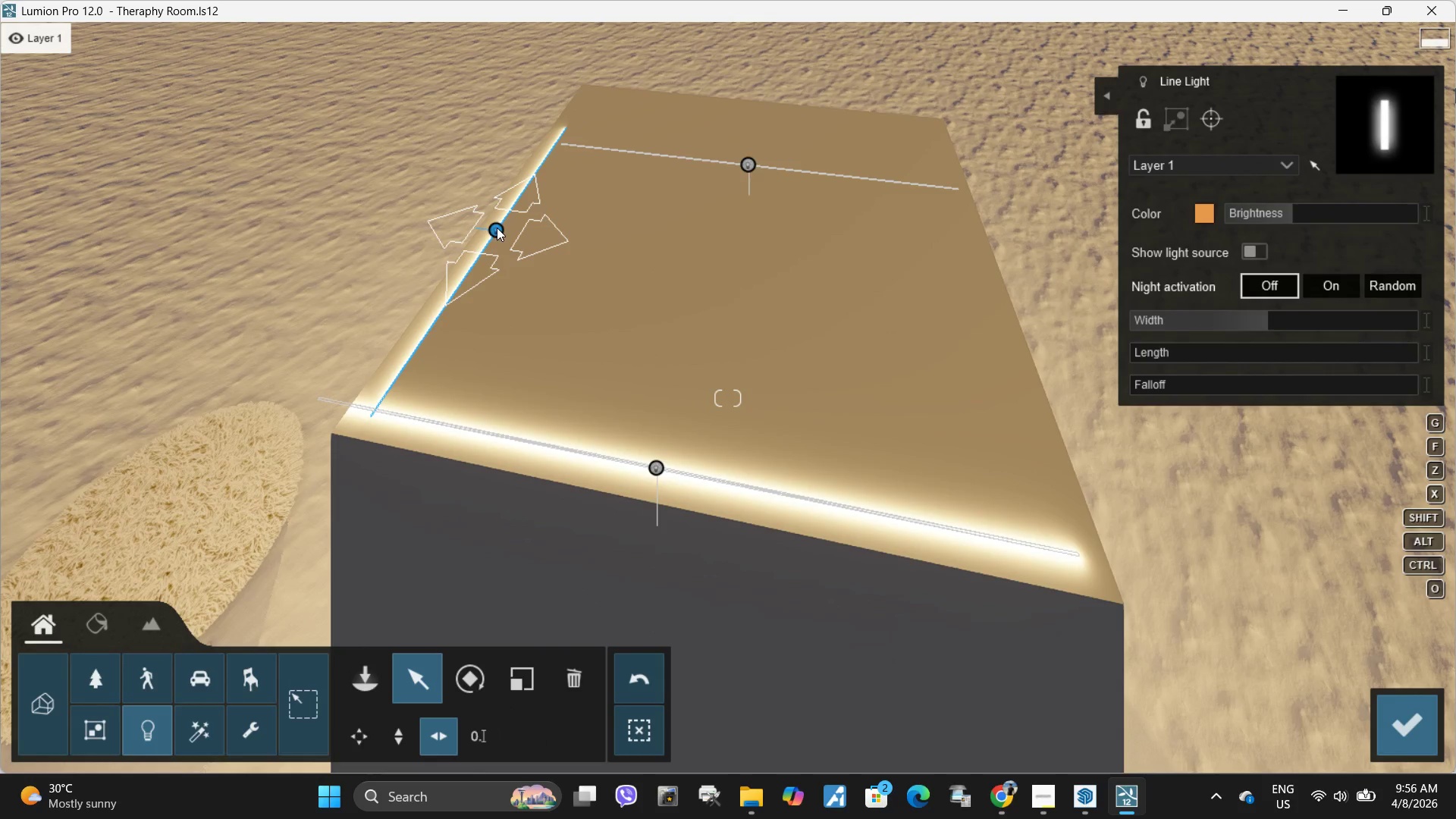 
hold_key(key=AltLeft, duration=1.5)
left_click_drag(start_coordinate=[497, 228], to_coordinate=[995, 297])
 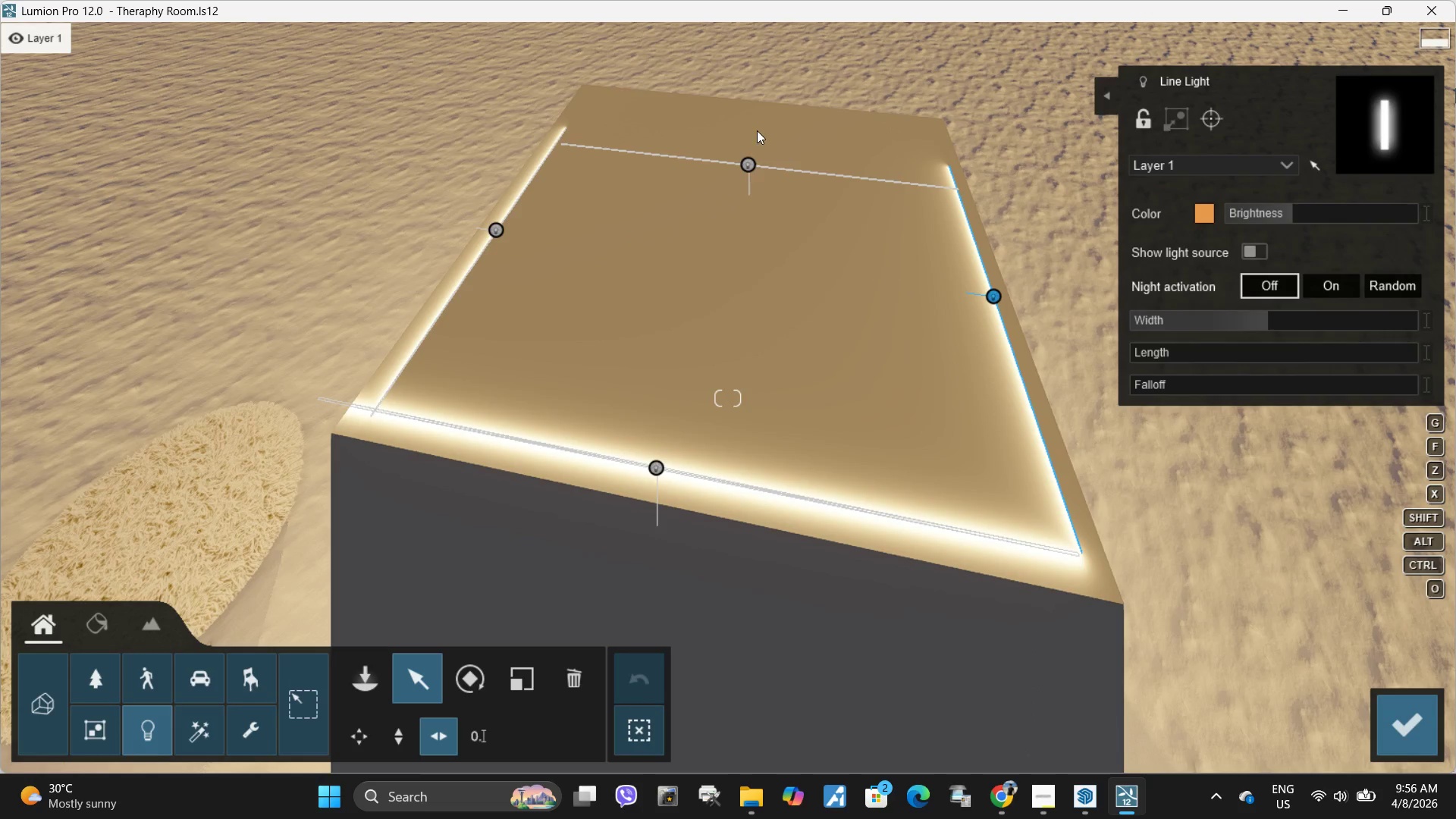 
hold_key(key=AltLeft, duration=1.52)
 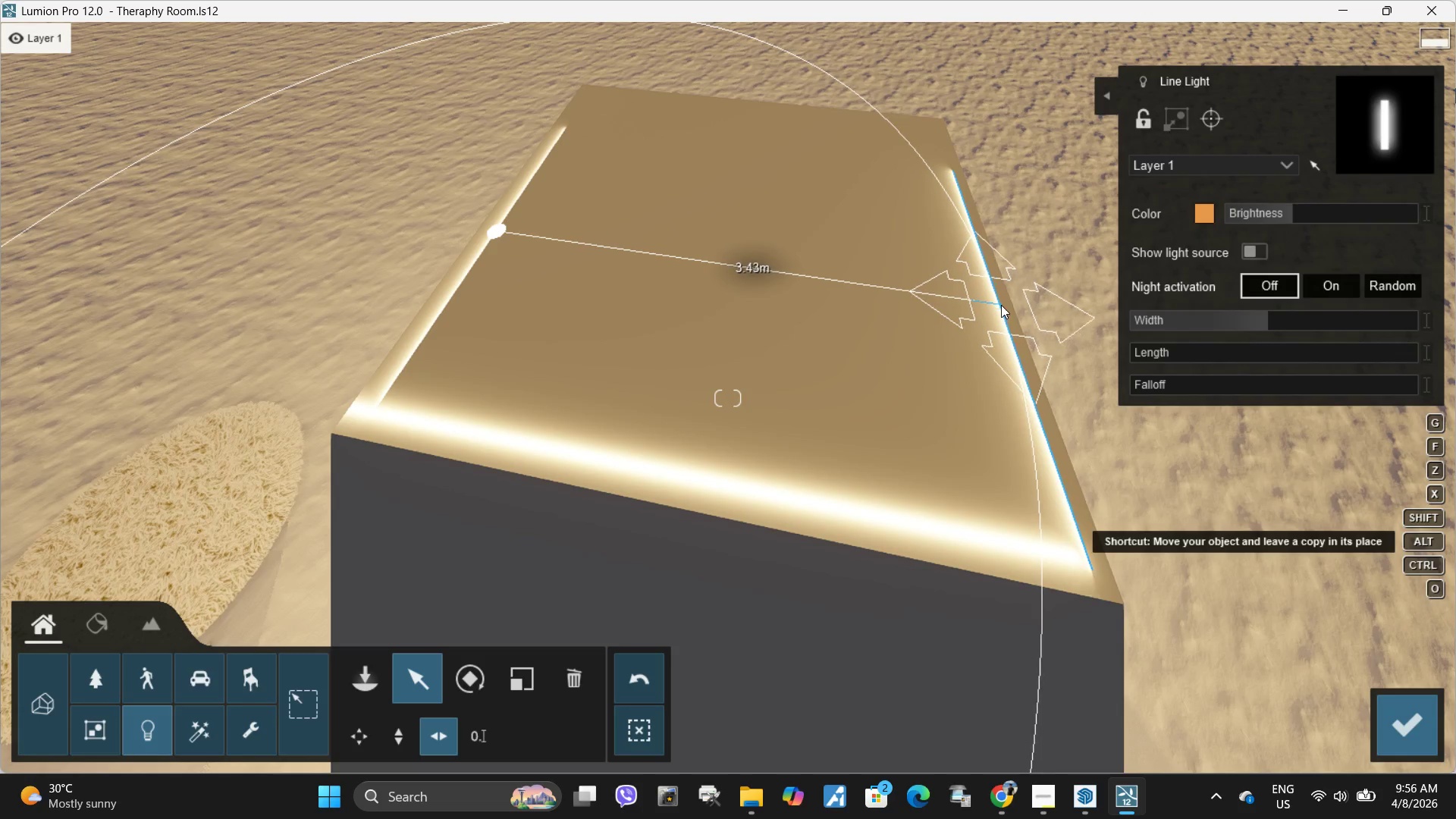 
hold_key(key=AltLeft, duration=1.52)
 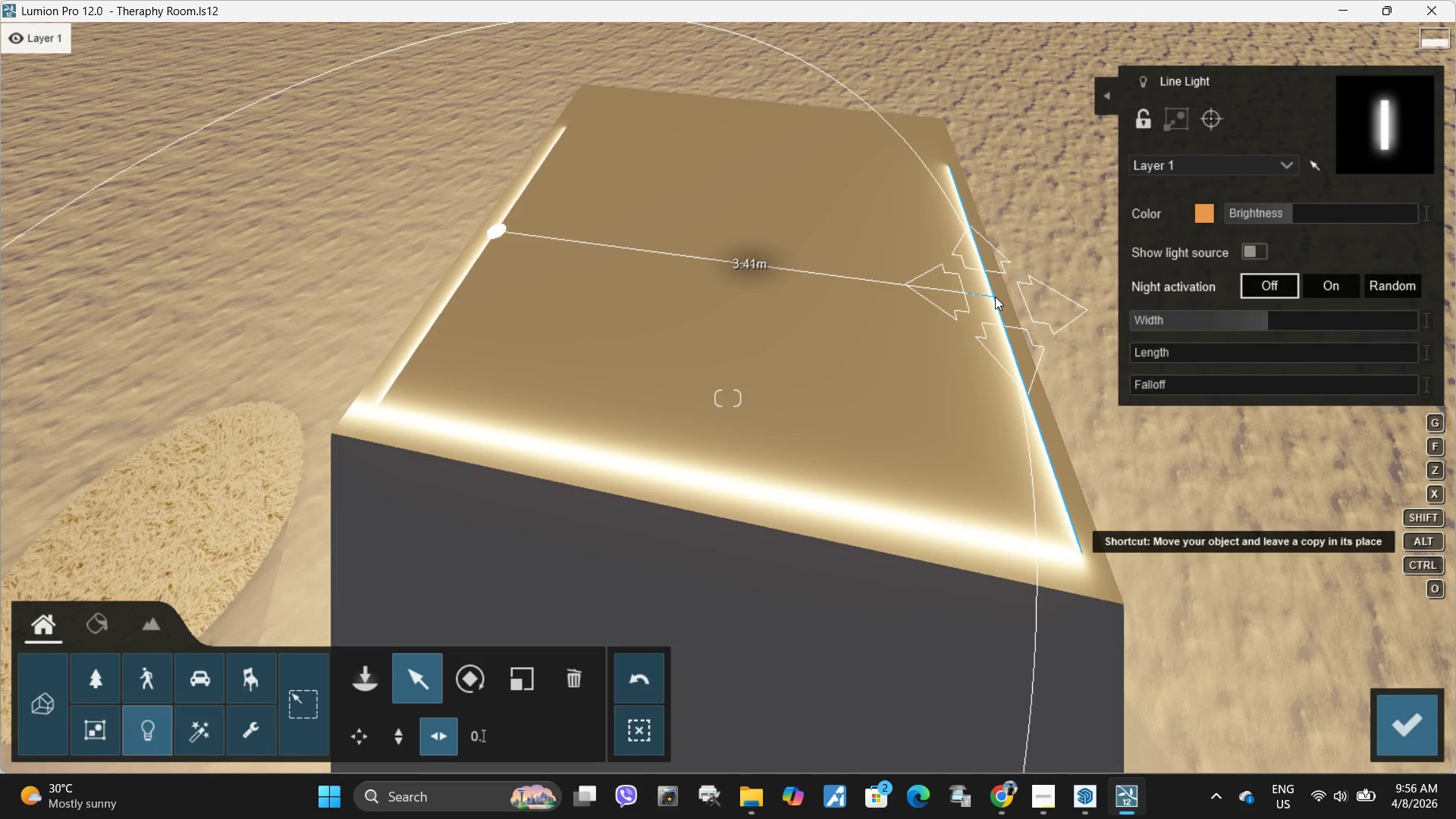 
hold_key(key=AltLeft, duration=0.78)
 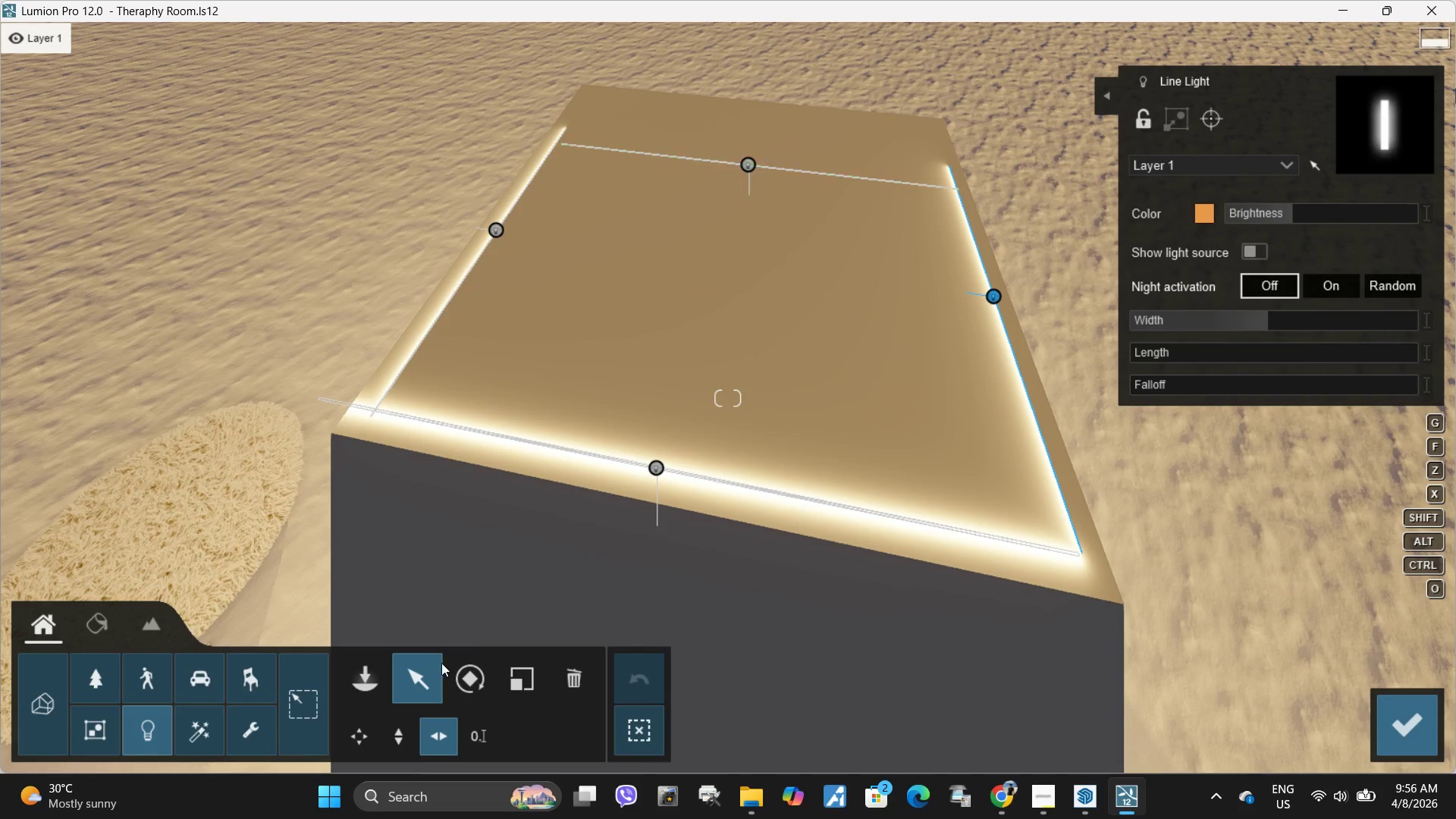 
left_click([394, 730])
 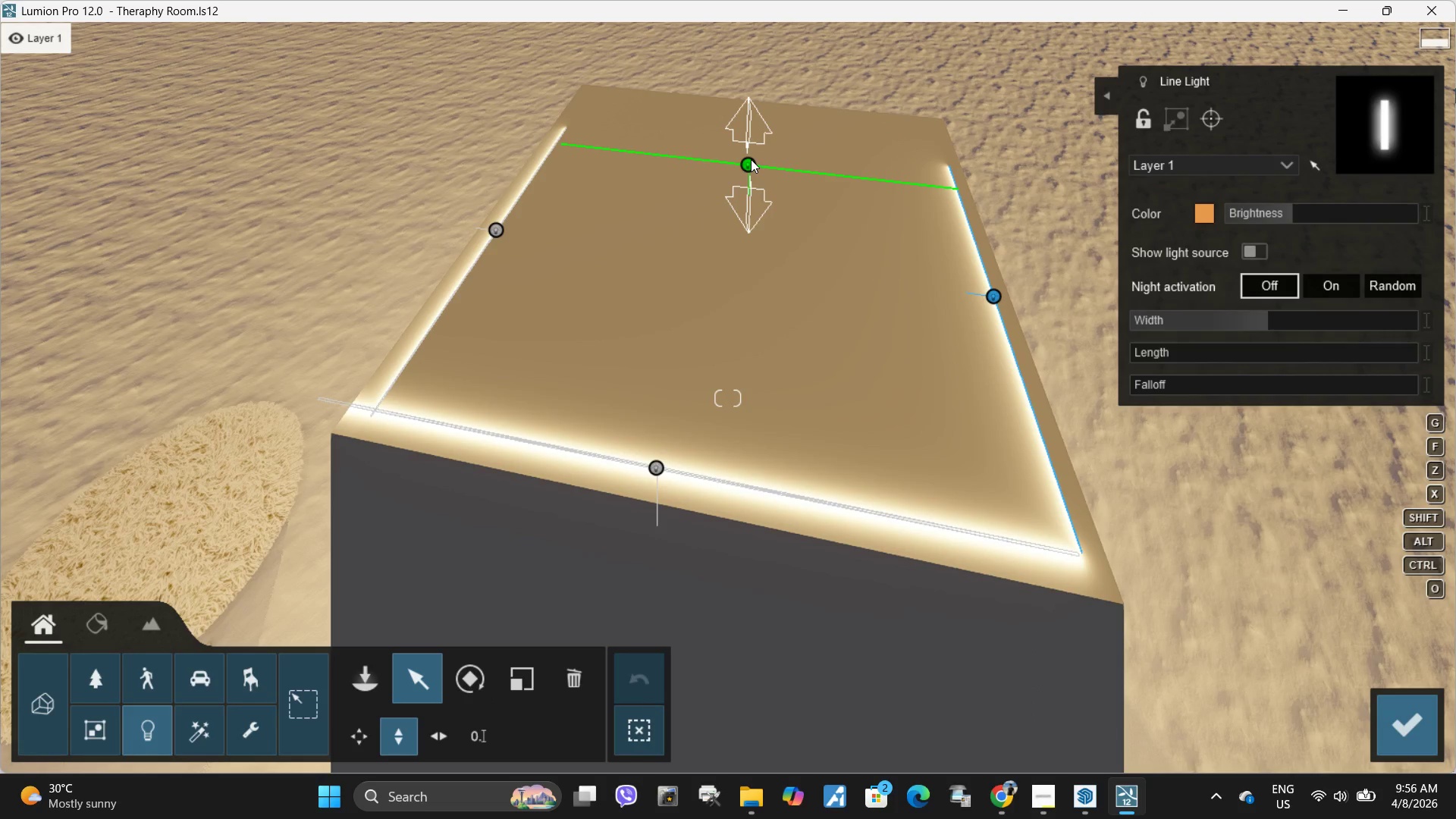 
left_click_drag(start_coordinate=[751, 159], to_coordinate=[752, 151])
 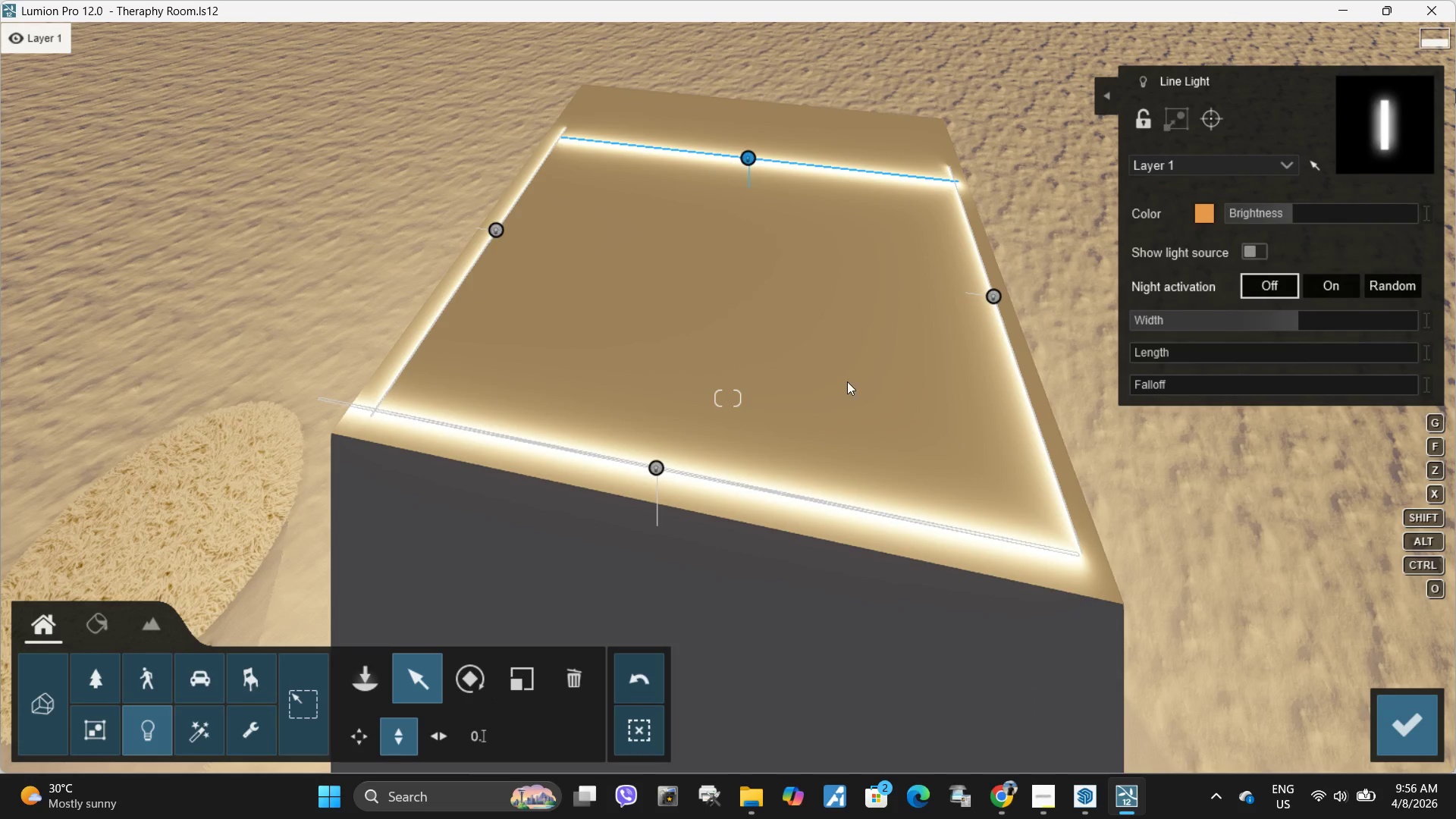 
hold_key(key=W, duration=0.92)
 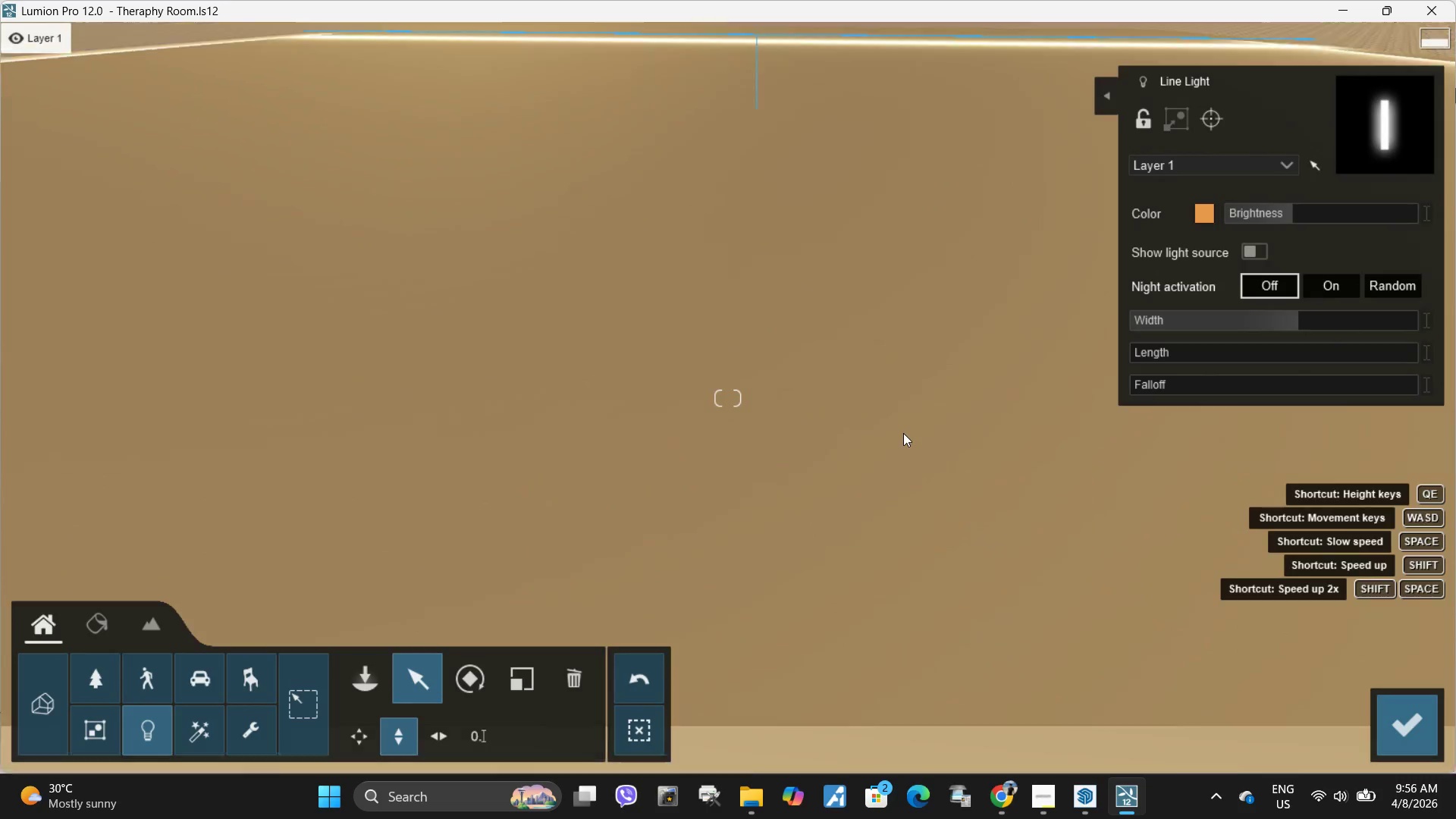 
type(wwses)
 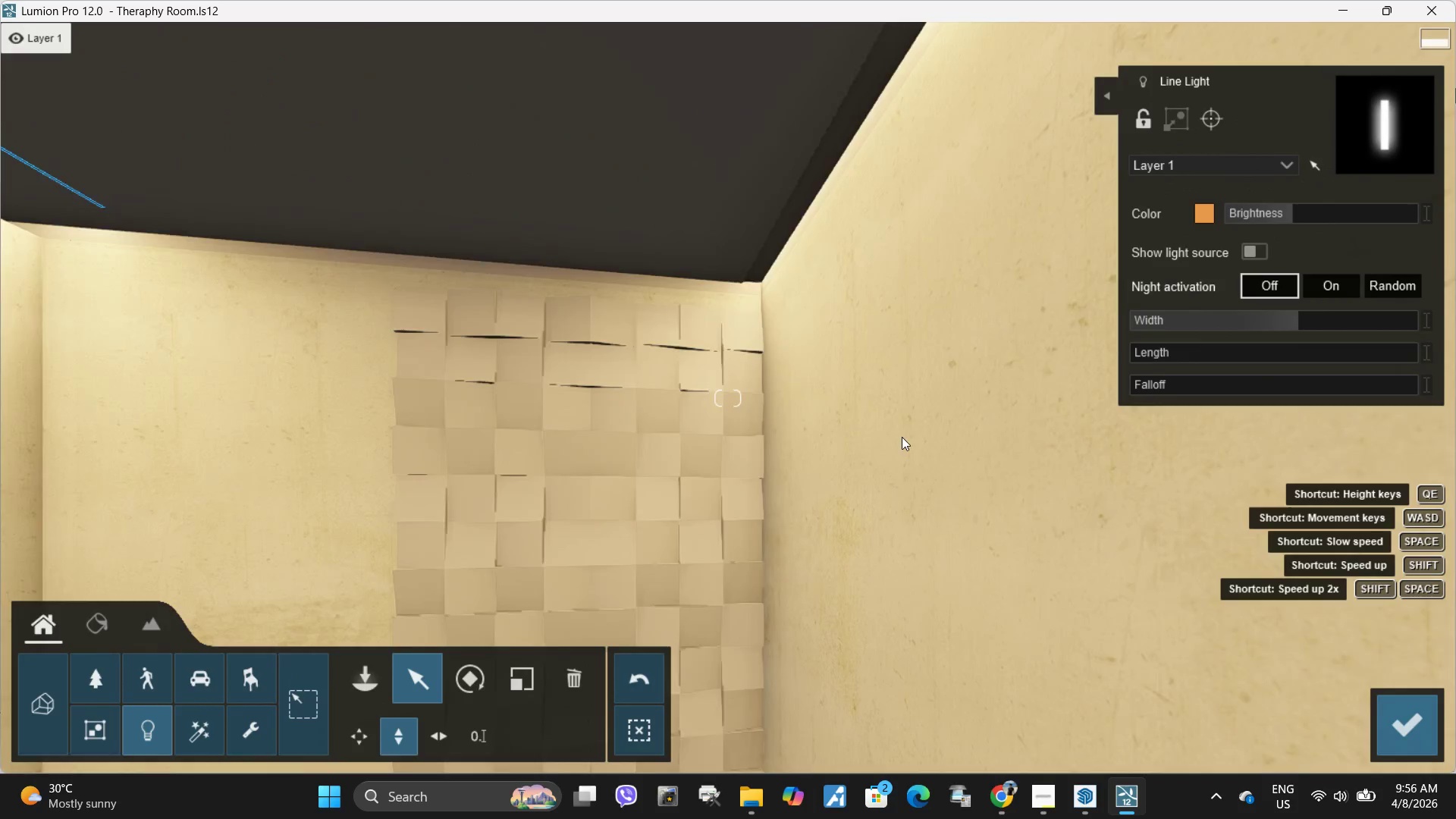 
hold_key(key=Q, duration=0.33)
 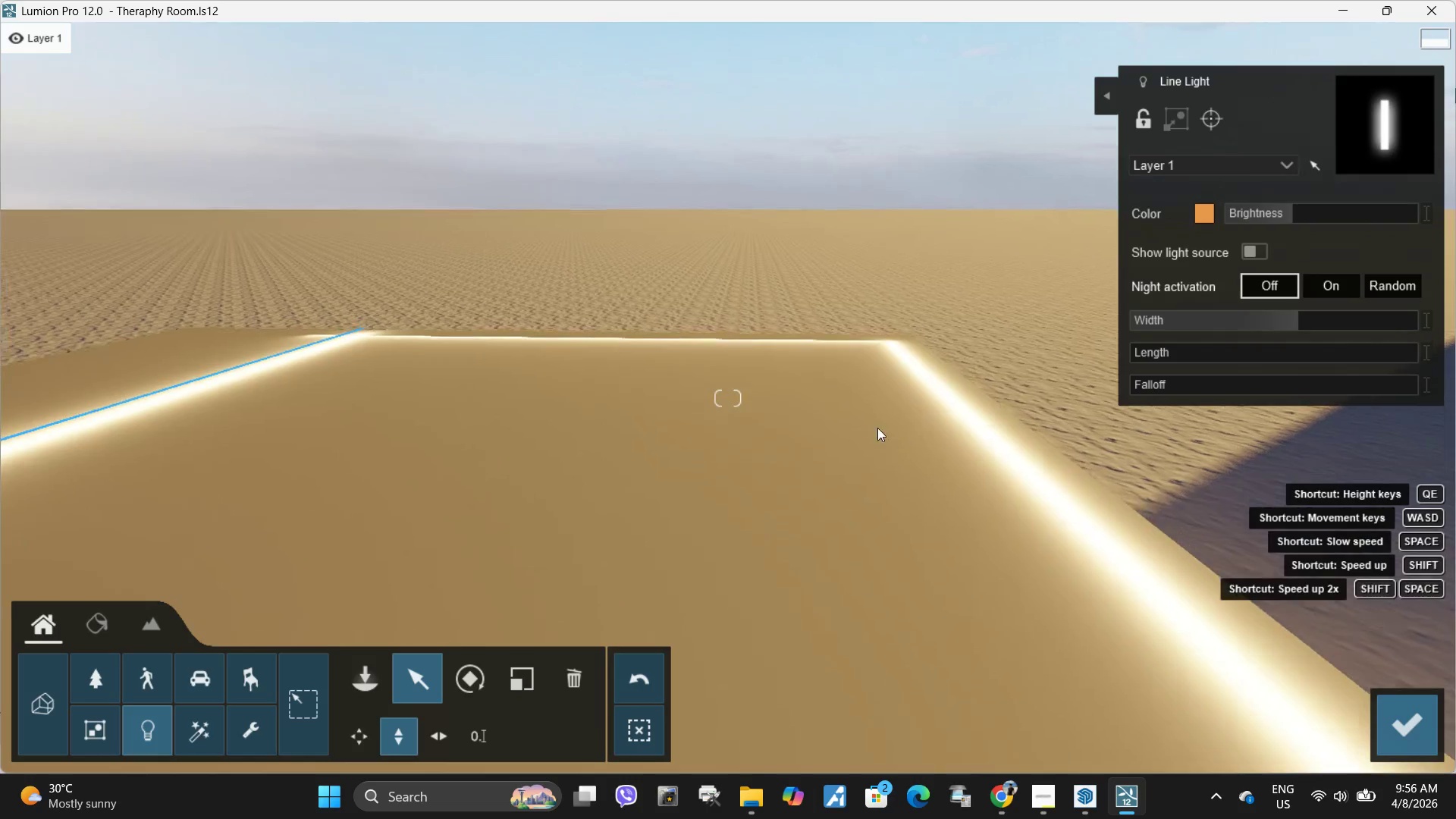 
type(ae)
 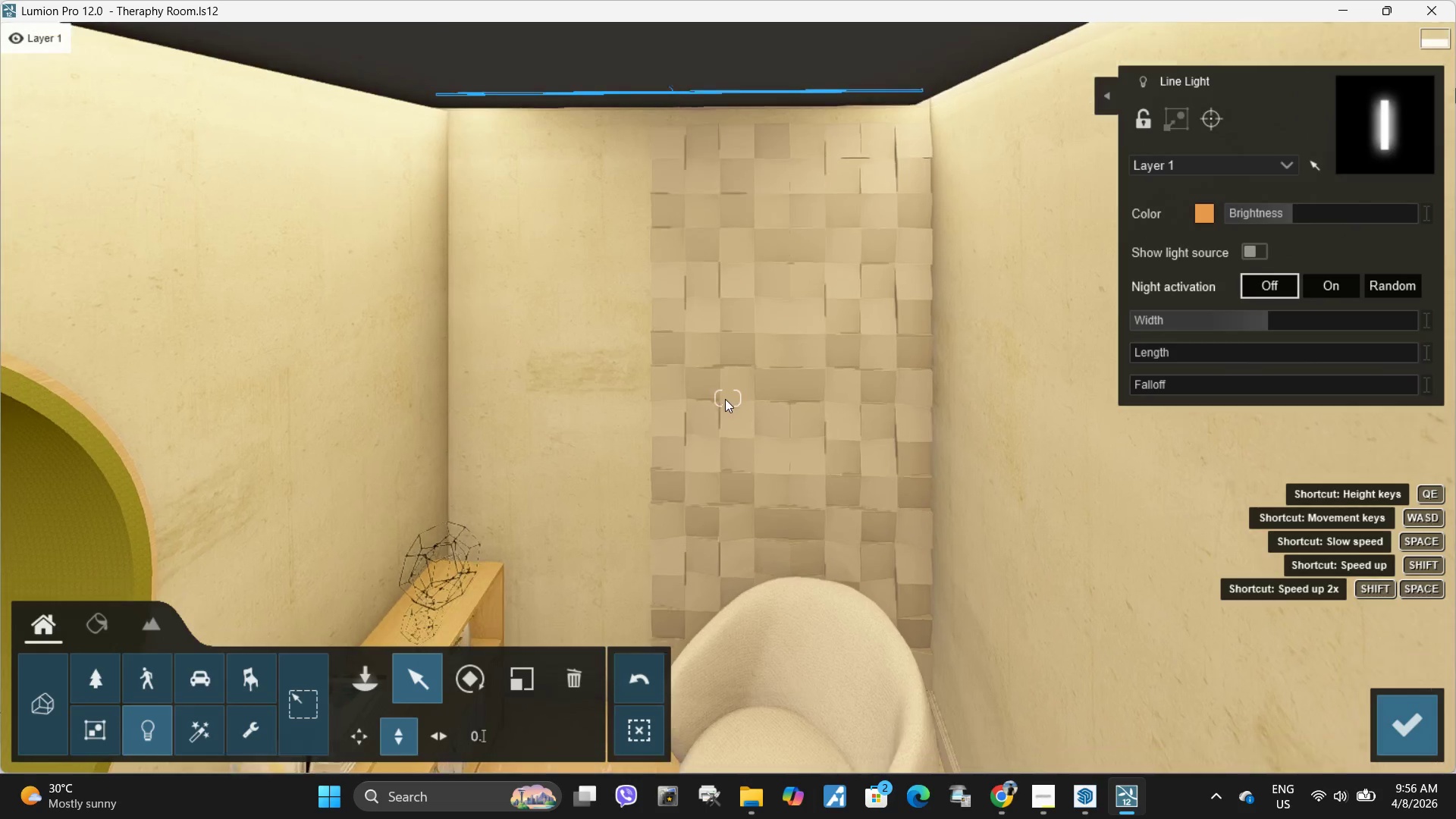 
left_click_drag(start_coordinate=[664, 309], to_coordinate=[664, 318])
 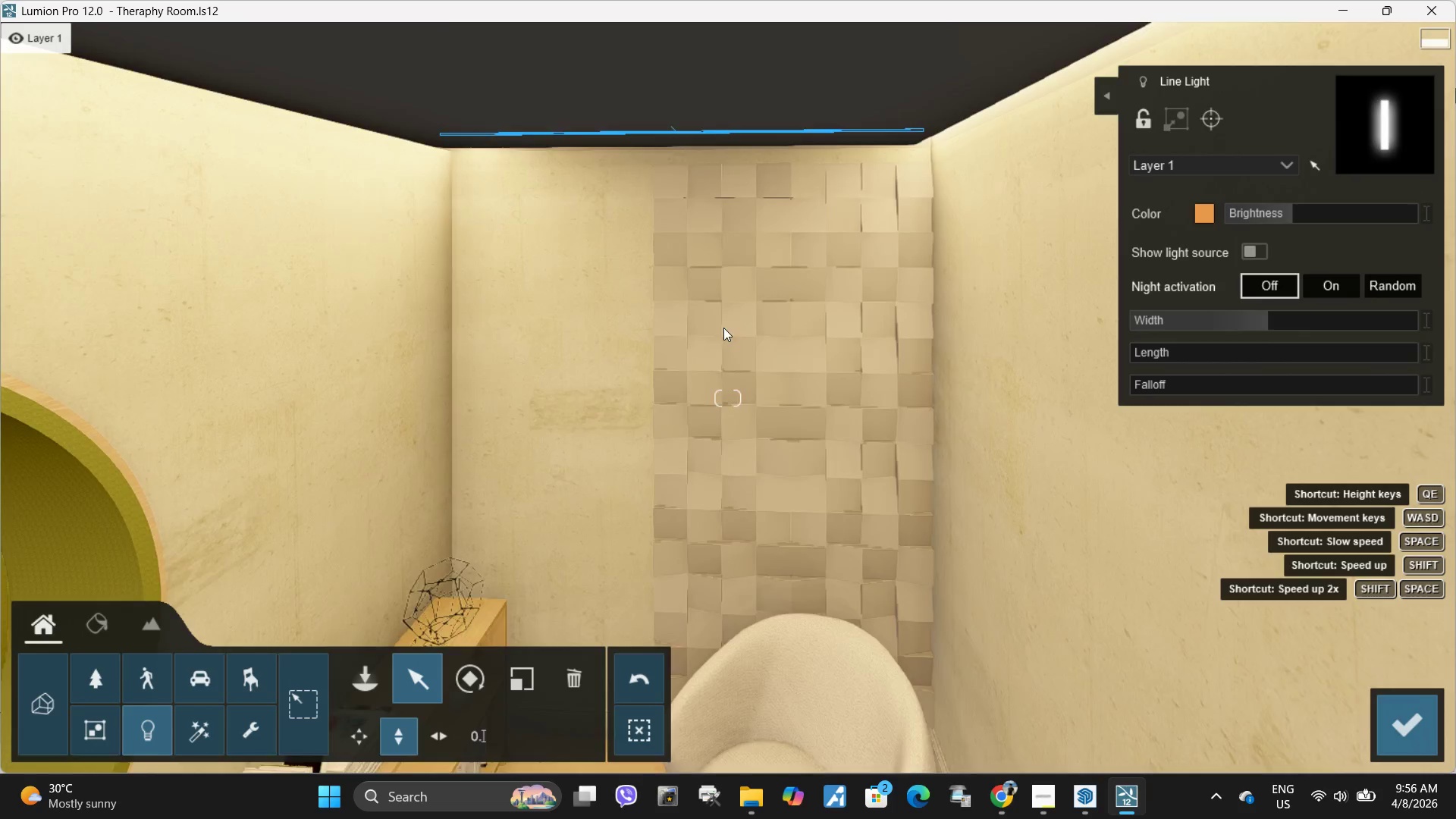 
type(ew)
 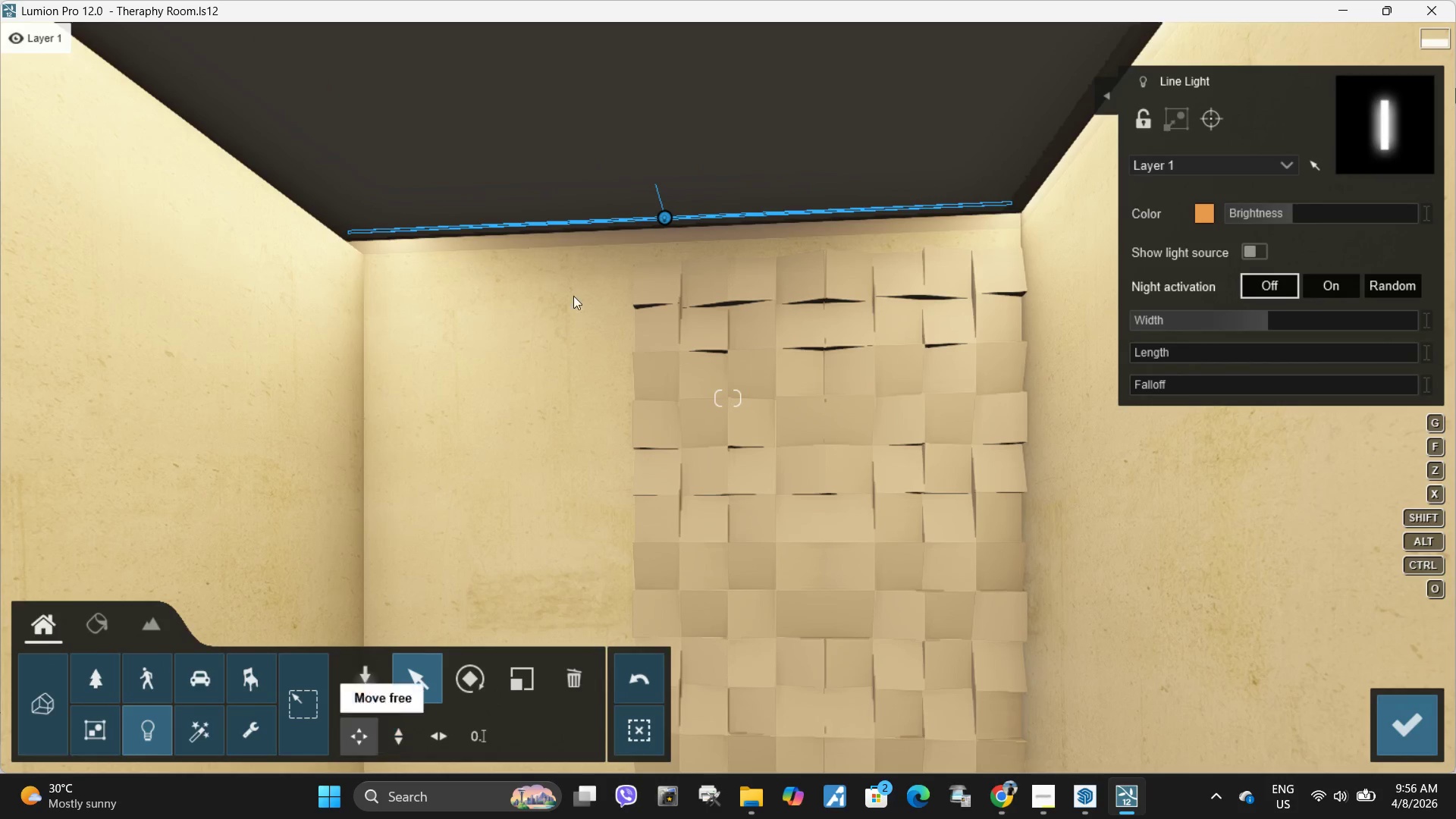 
left_click_drag(start_coordinate=[665, 218], to_coordinate=[677, 222])
 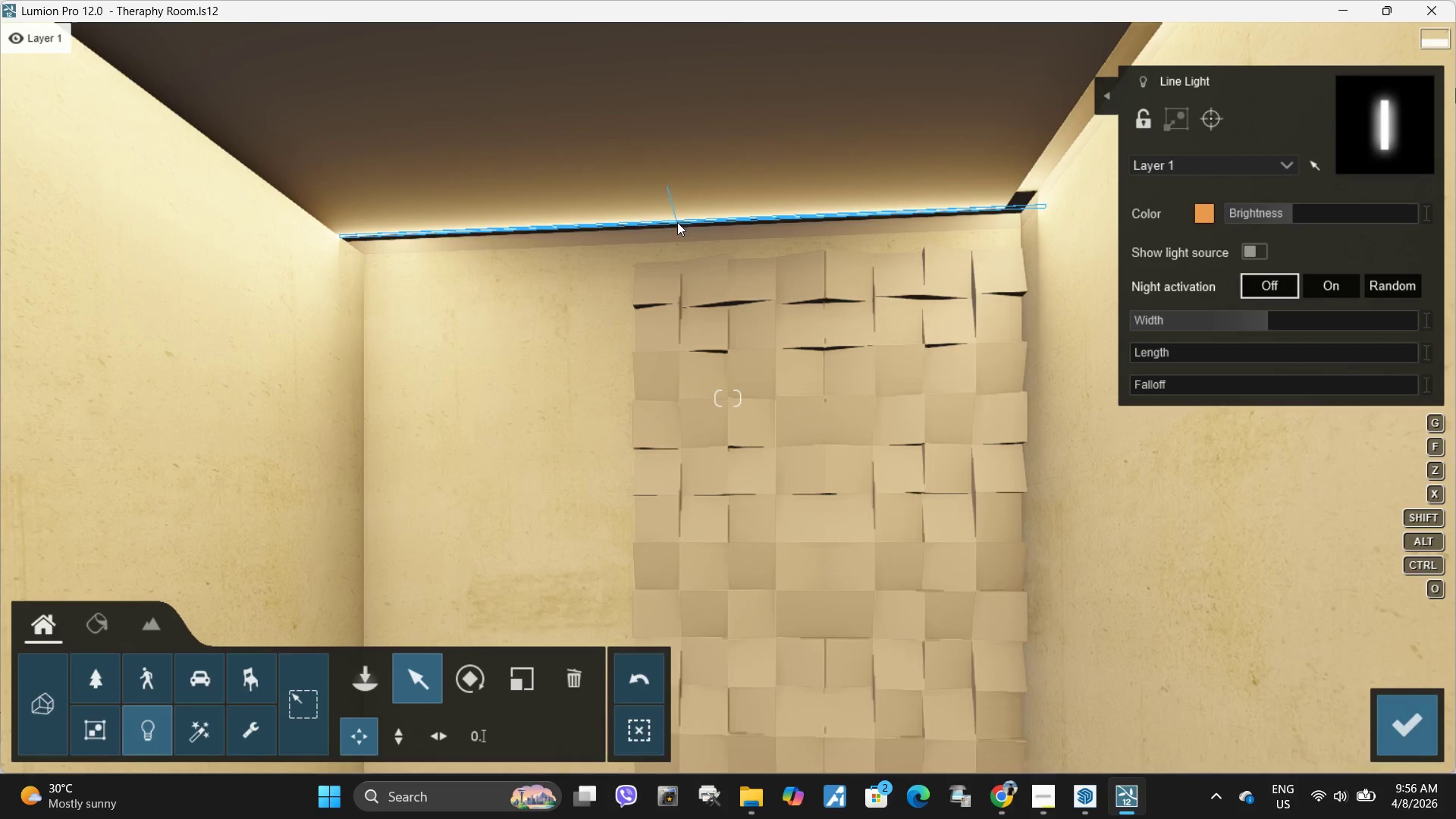 
type(wa)
 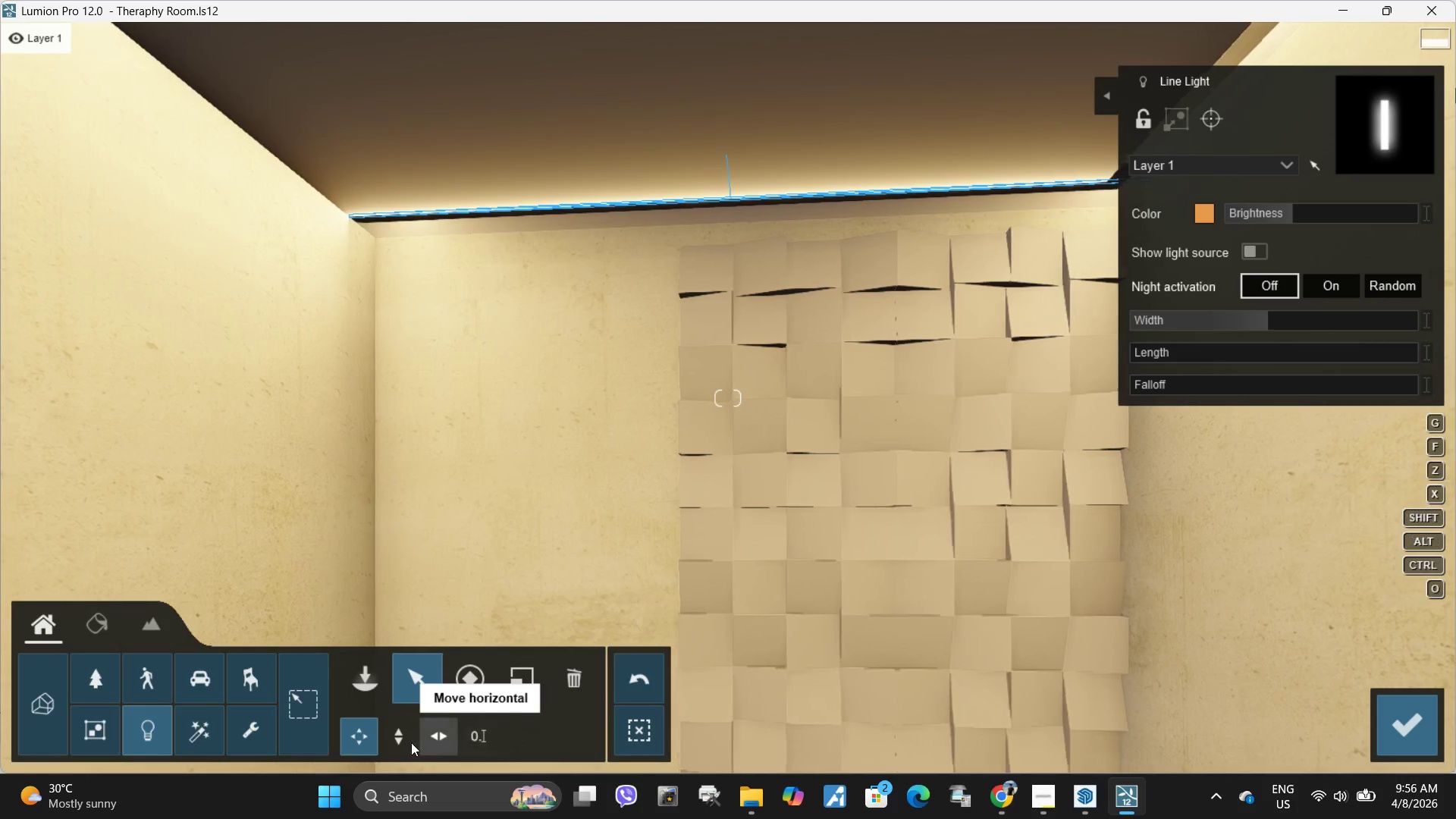 
left_click([401, 742])
 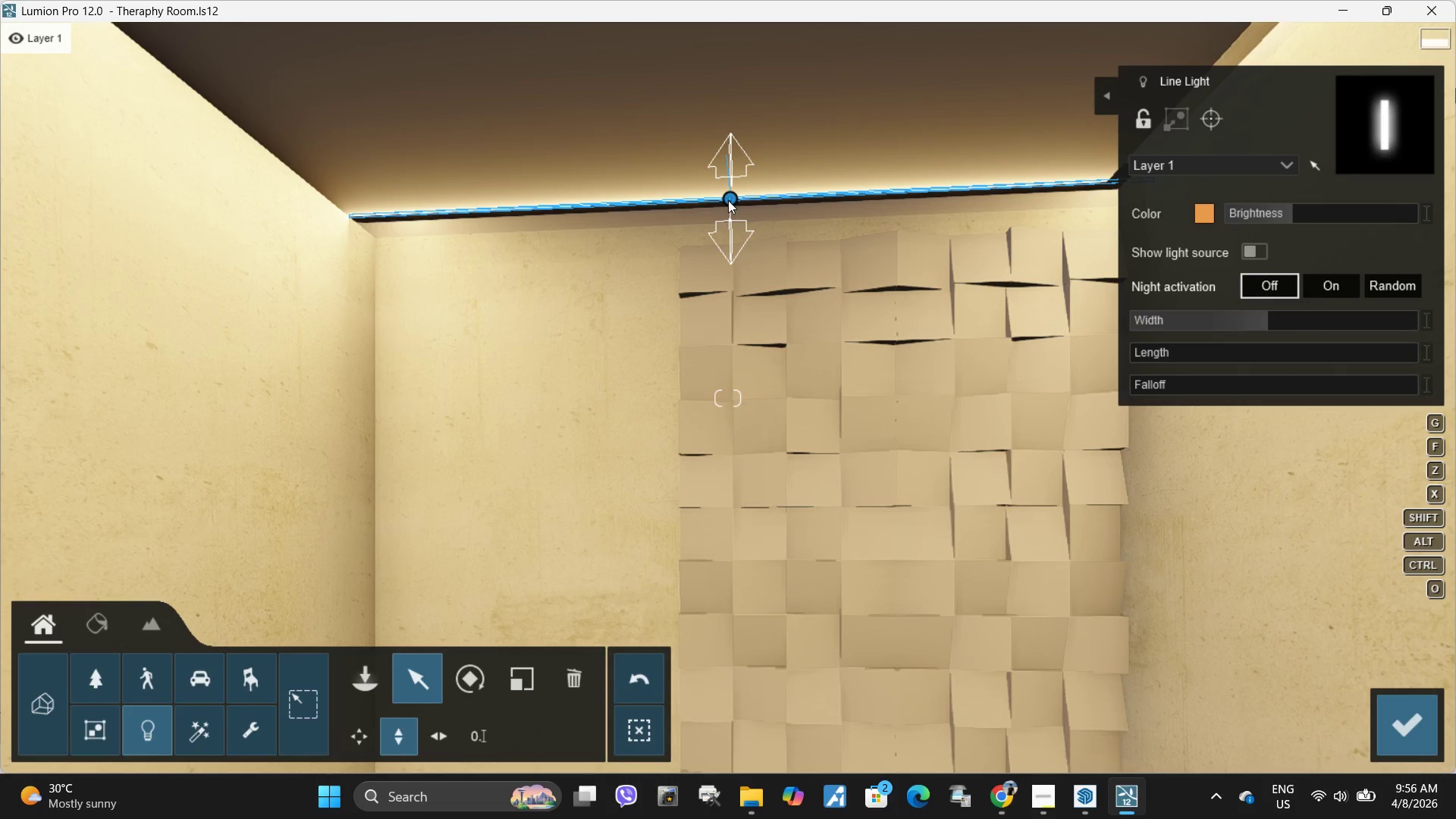 
left_click_drag(start_coordinate=[730, 196], to_coordinate=[732, 186])
 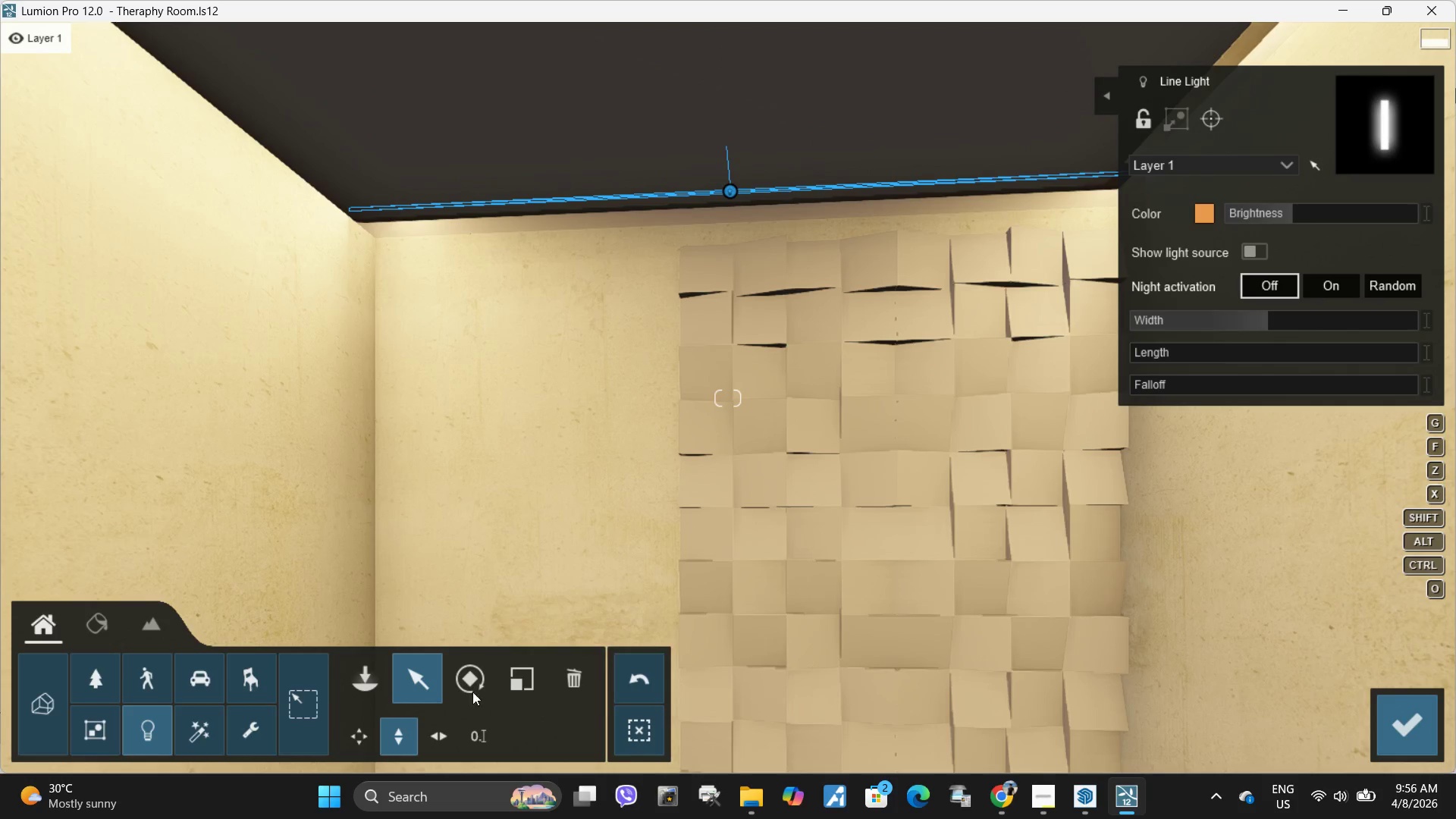 
left_click([470, 679])
 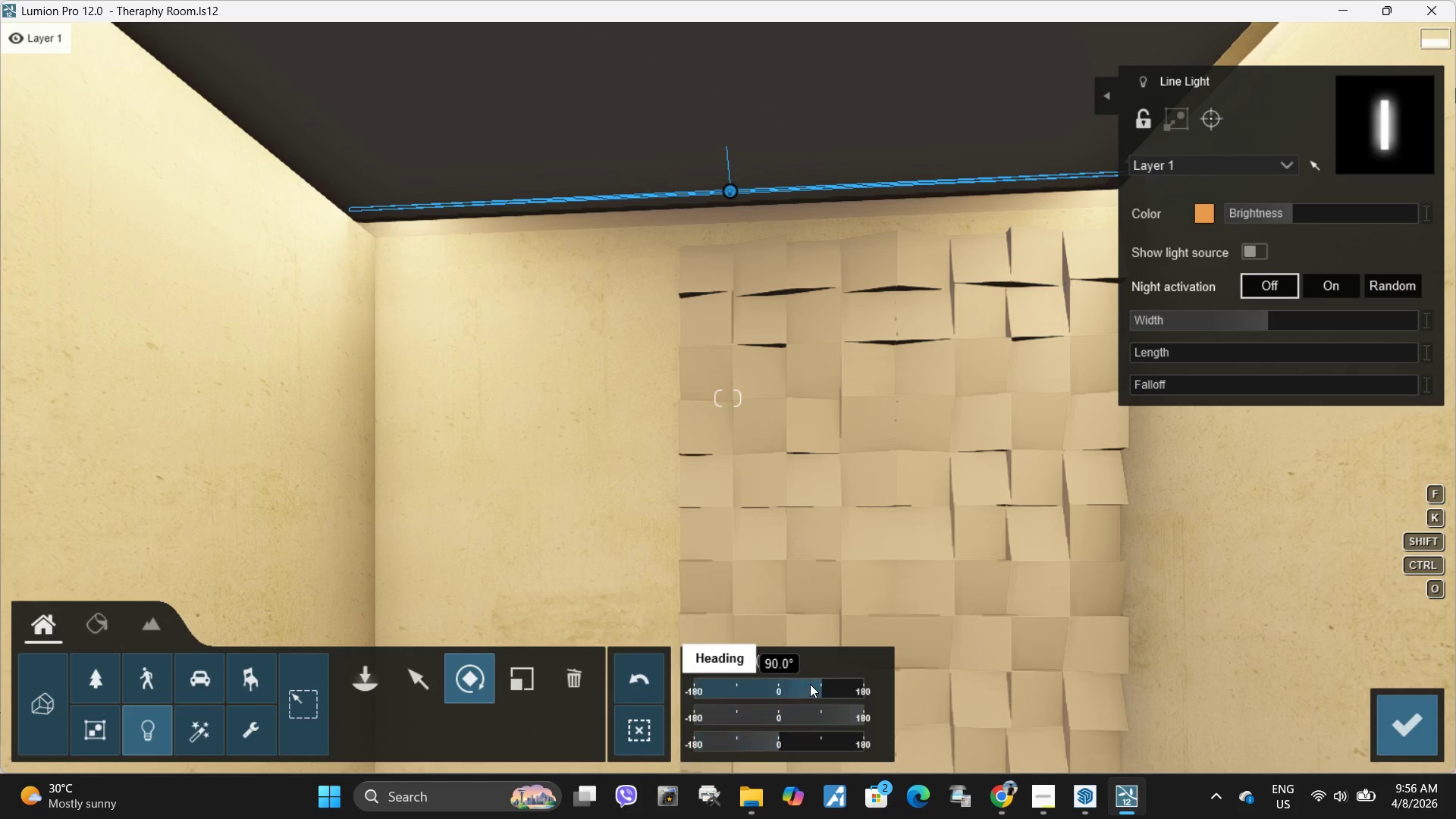 
left_click_drag(start_coordinate=[810, 689], to_coordinate=[820, 687])
 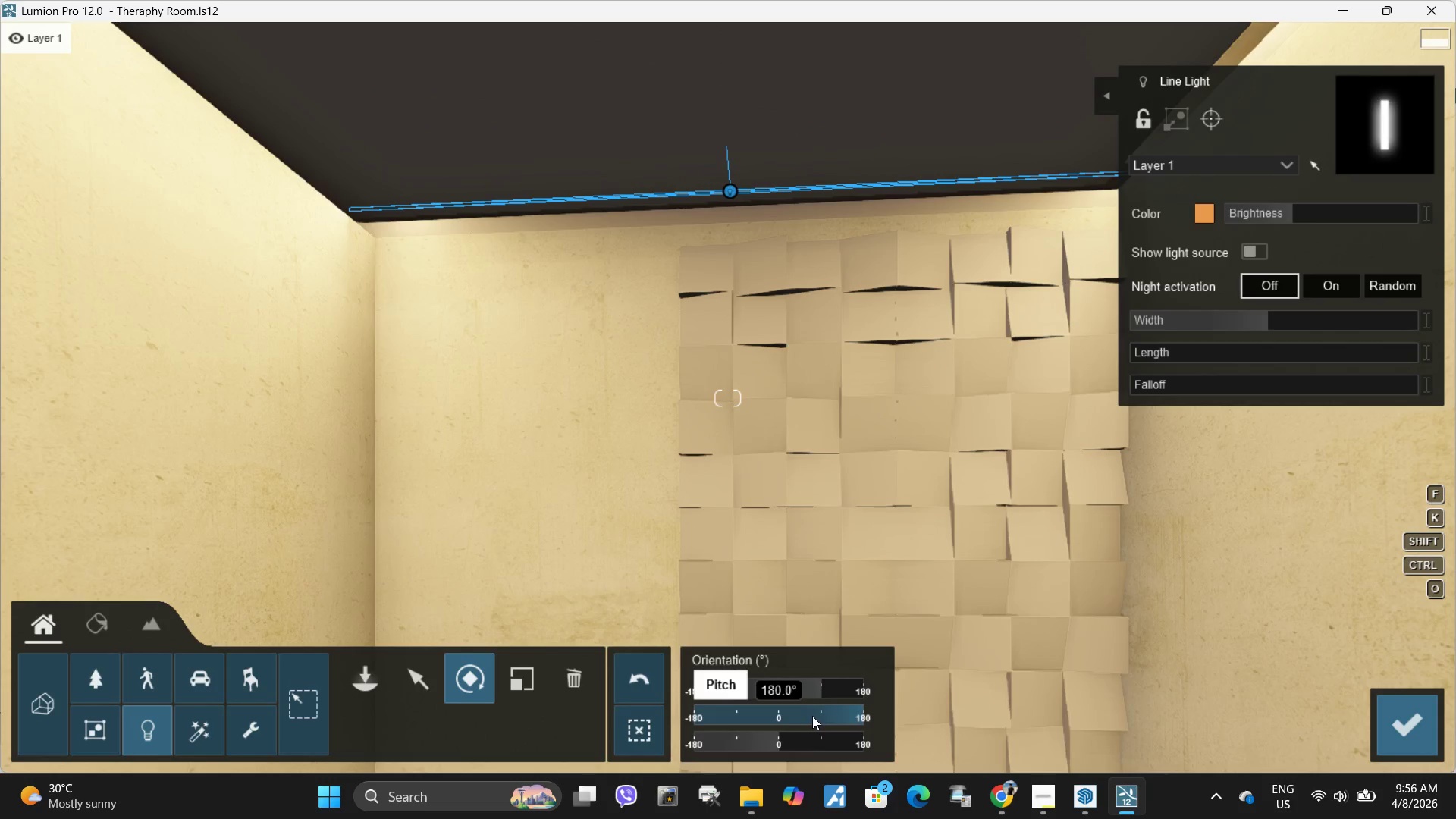 
left_click_drag(start_coordinate=[812, 716], to_coordinate=[780, 723])
 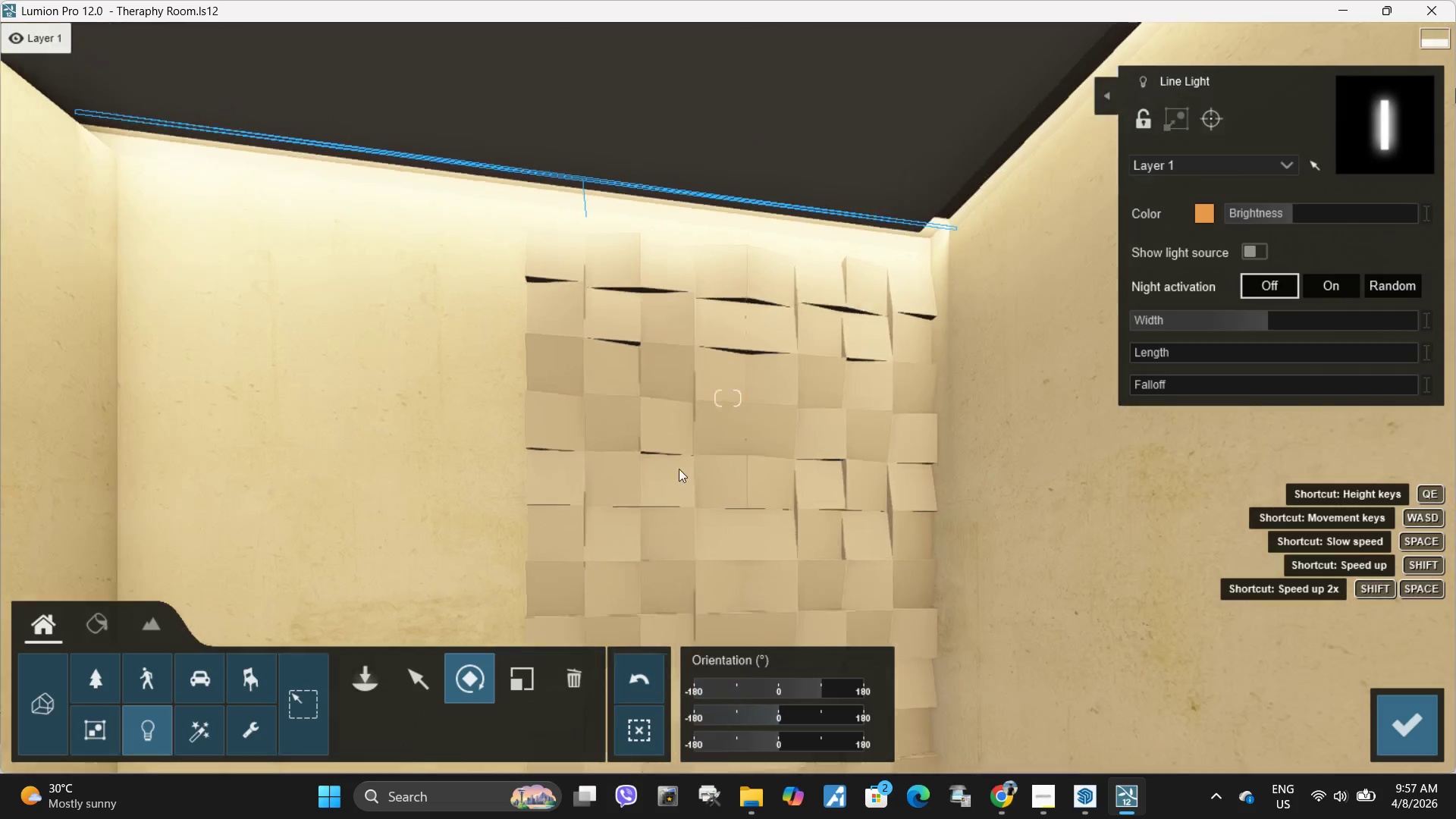 
type(aa)
 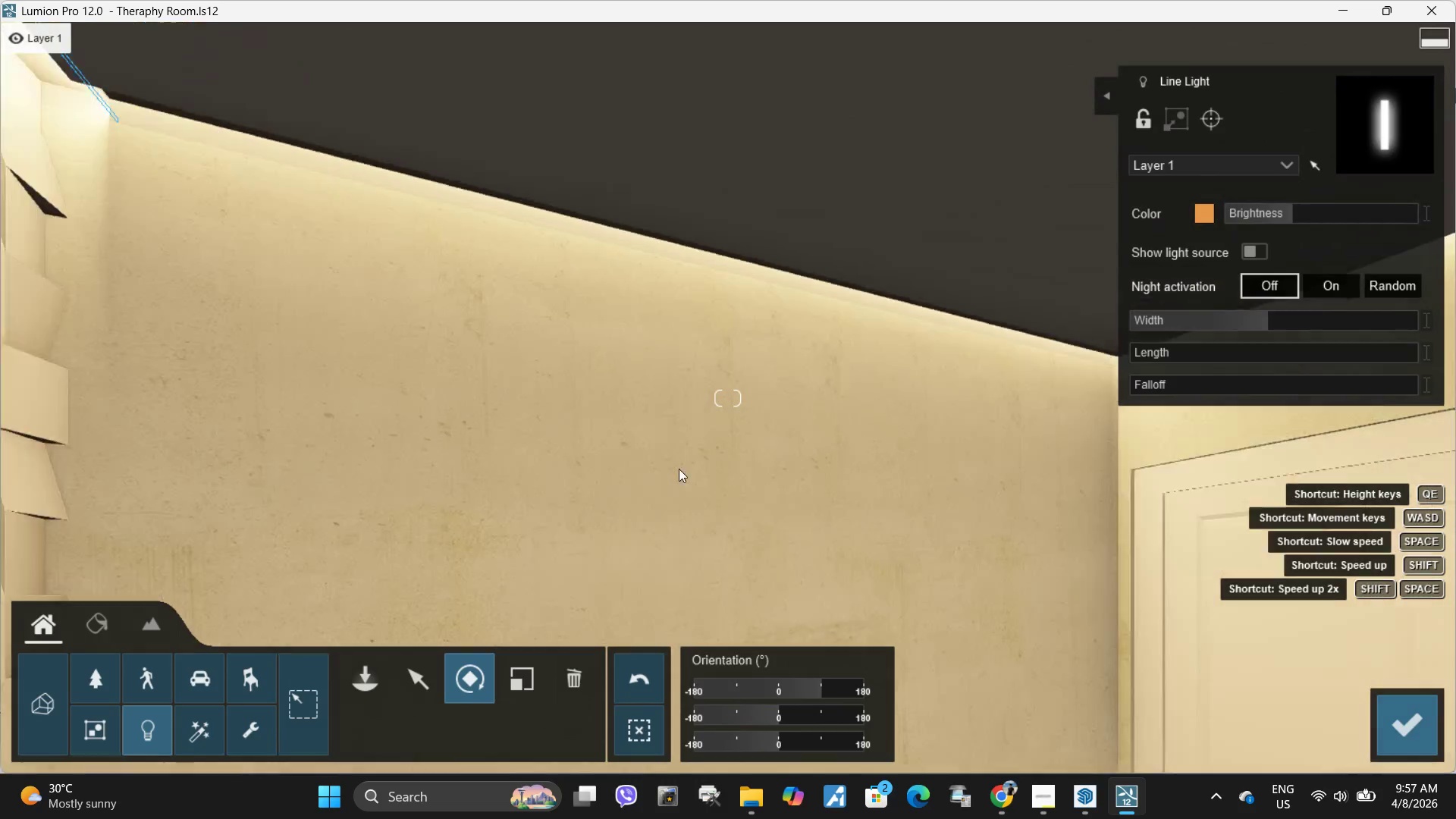 
type(dd)
 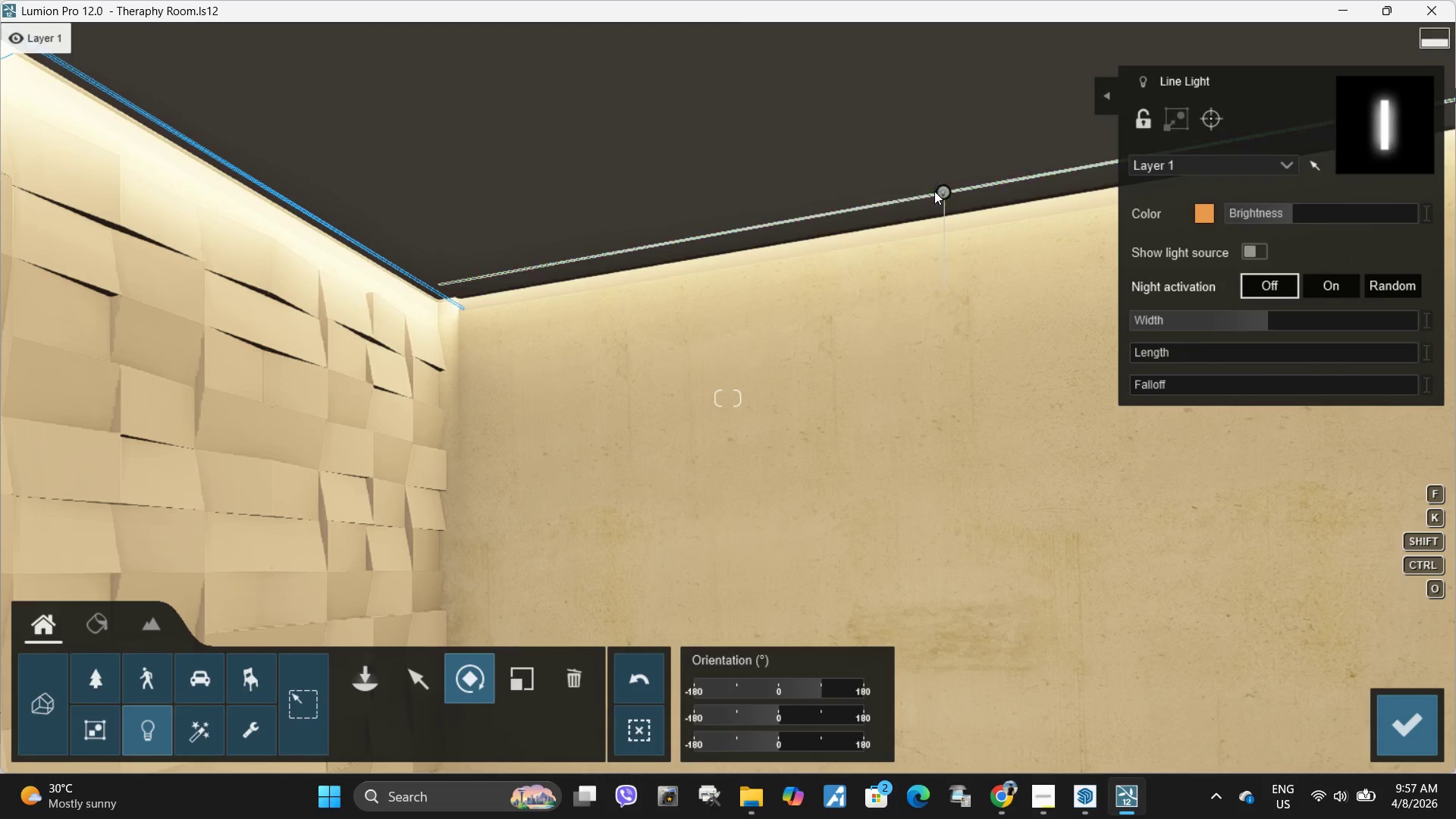 
left_click([944, 191])
 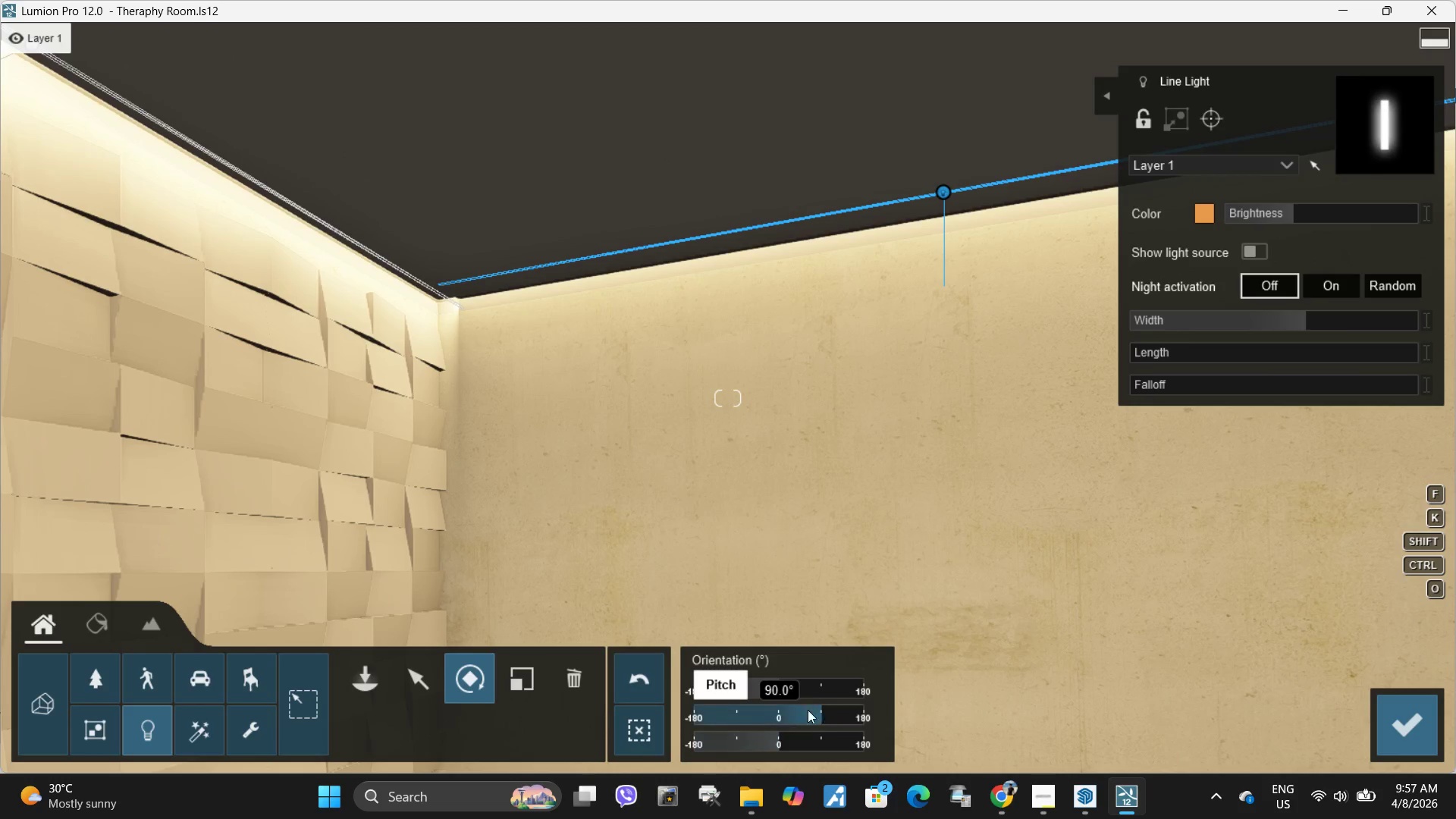 
left_click_drag(start_coordinate=[815, 714], to_coordinate=[795, 717])
 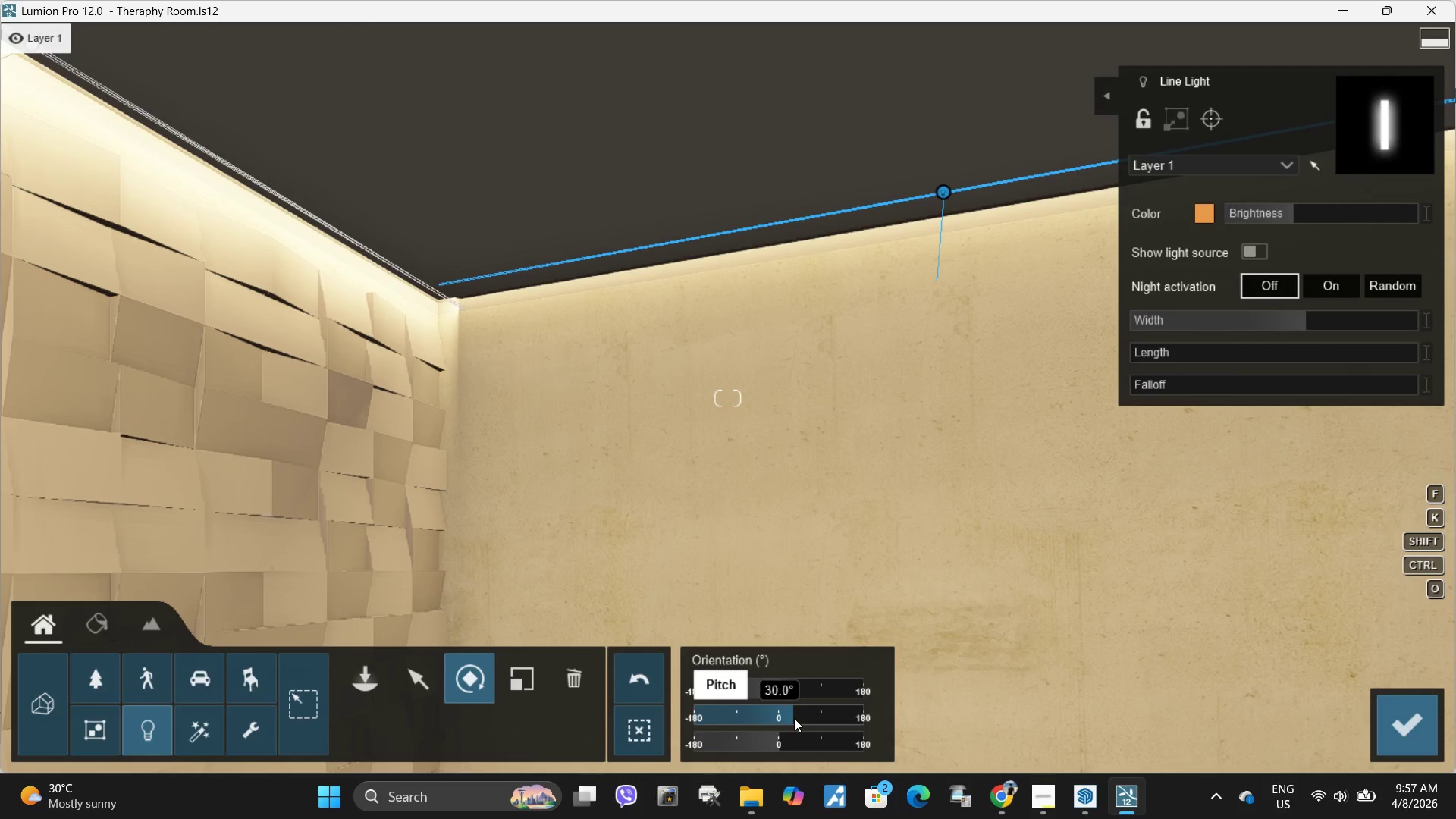 
left_click([795, 717])
 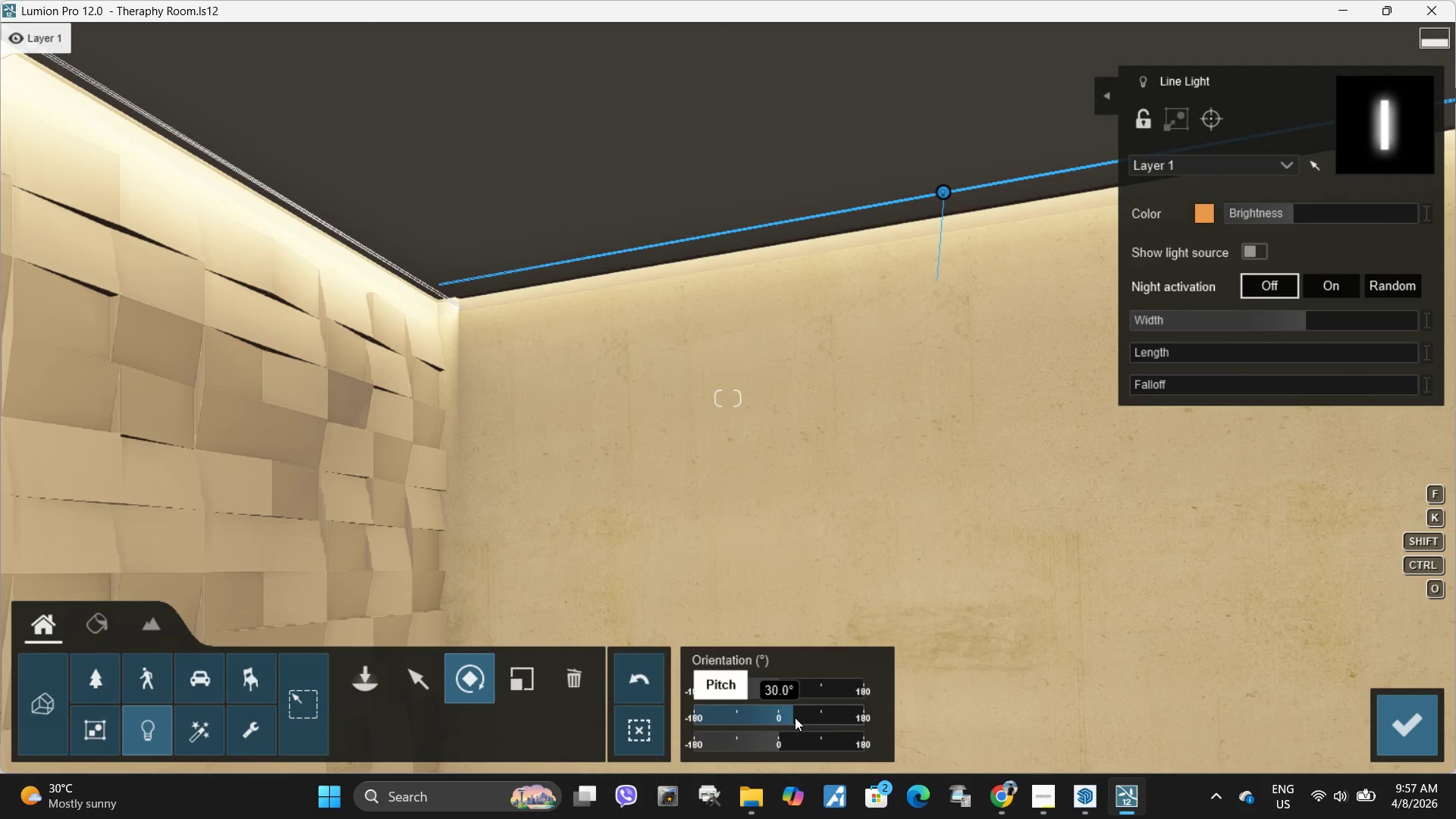 
mouse_move([789, 717])
 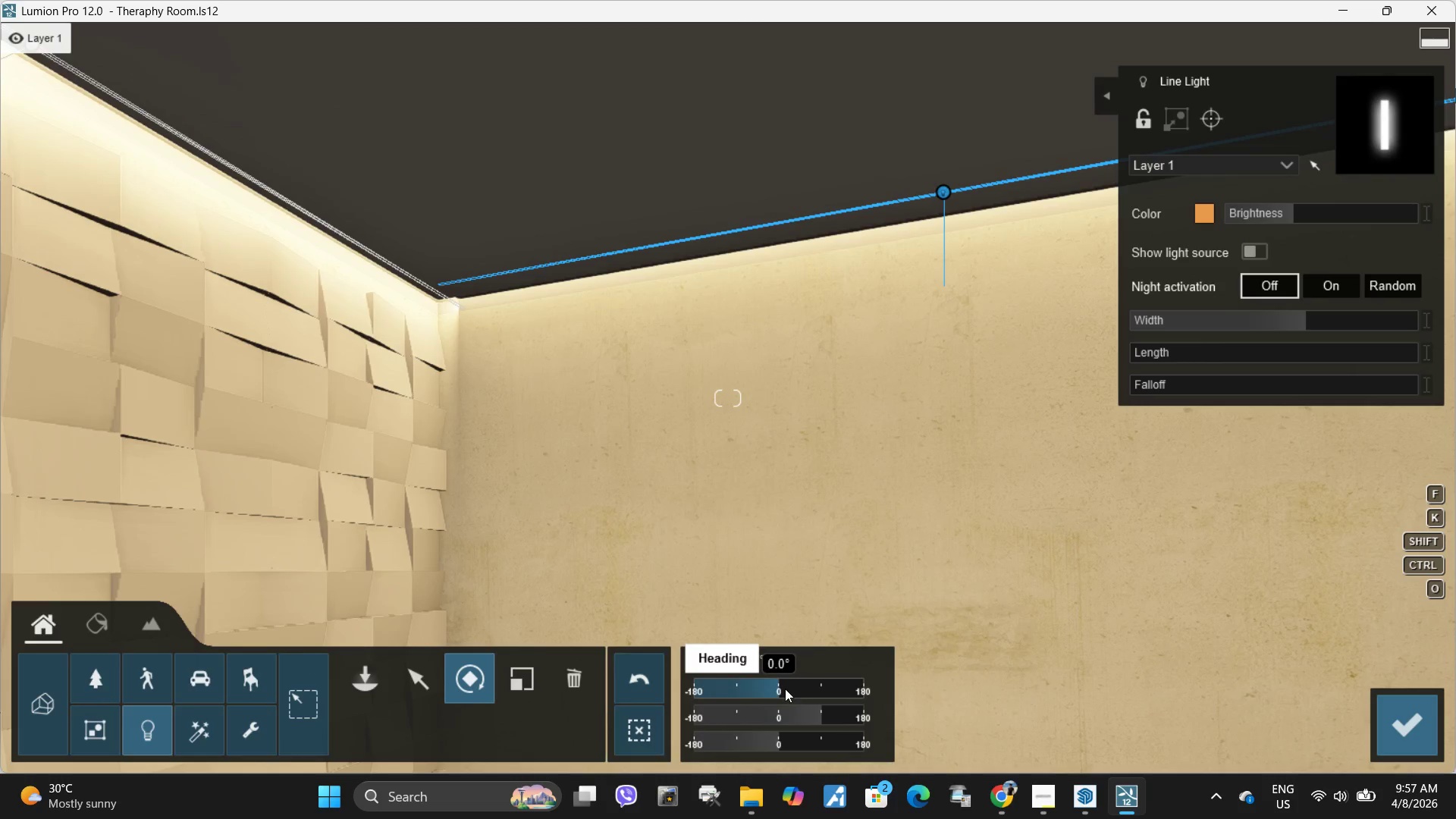 
left_click_drag(start_coordinate=[785, 689], to_coordinate=[783, 695])
 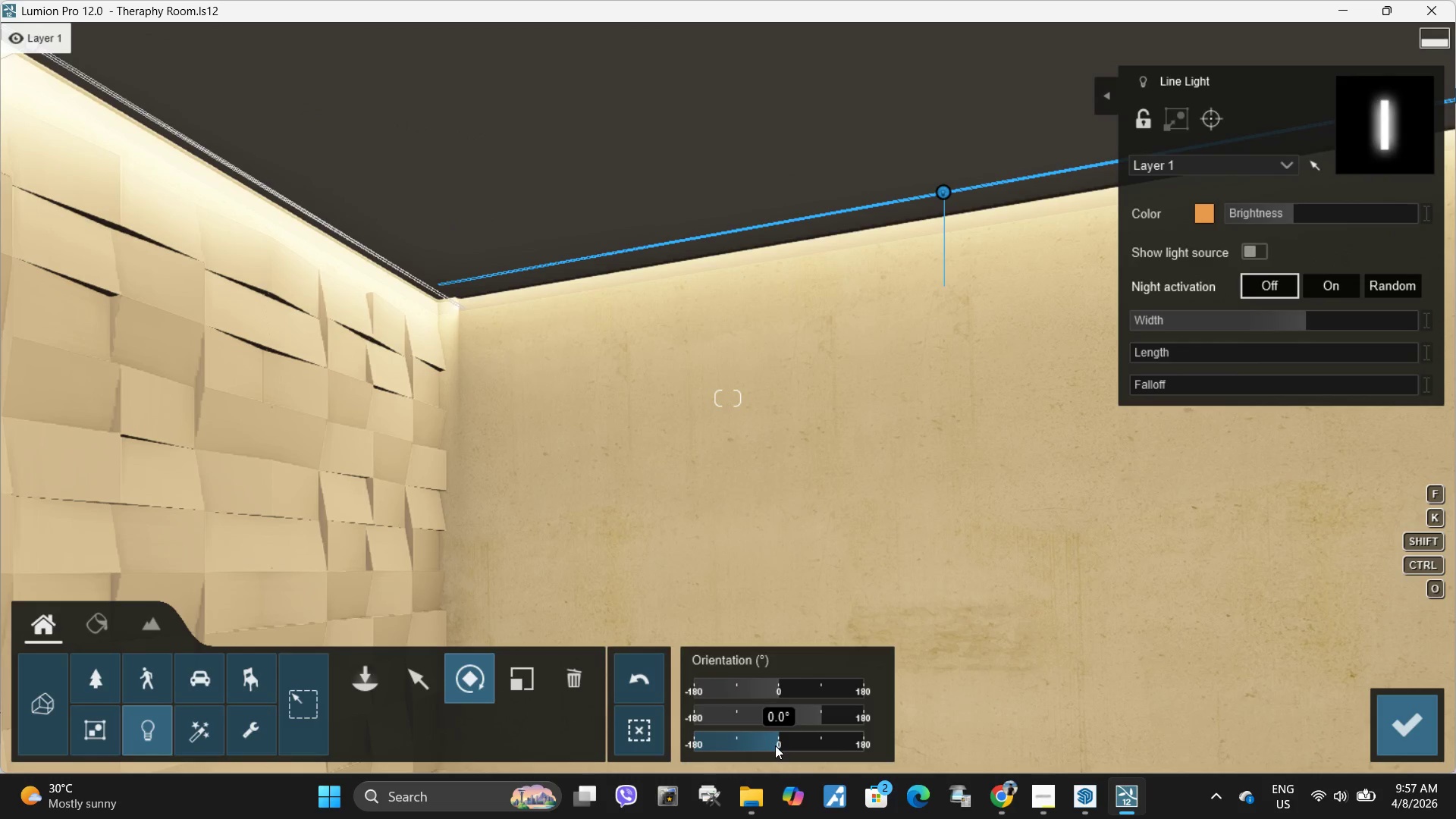 
left_click_drag(start_coordinate=[810, 717], to_coordinate=[805, 726])
 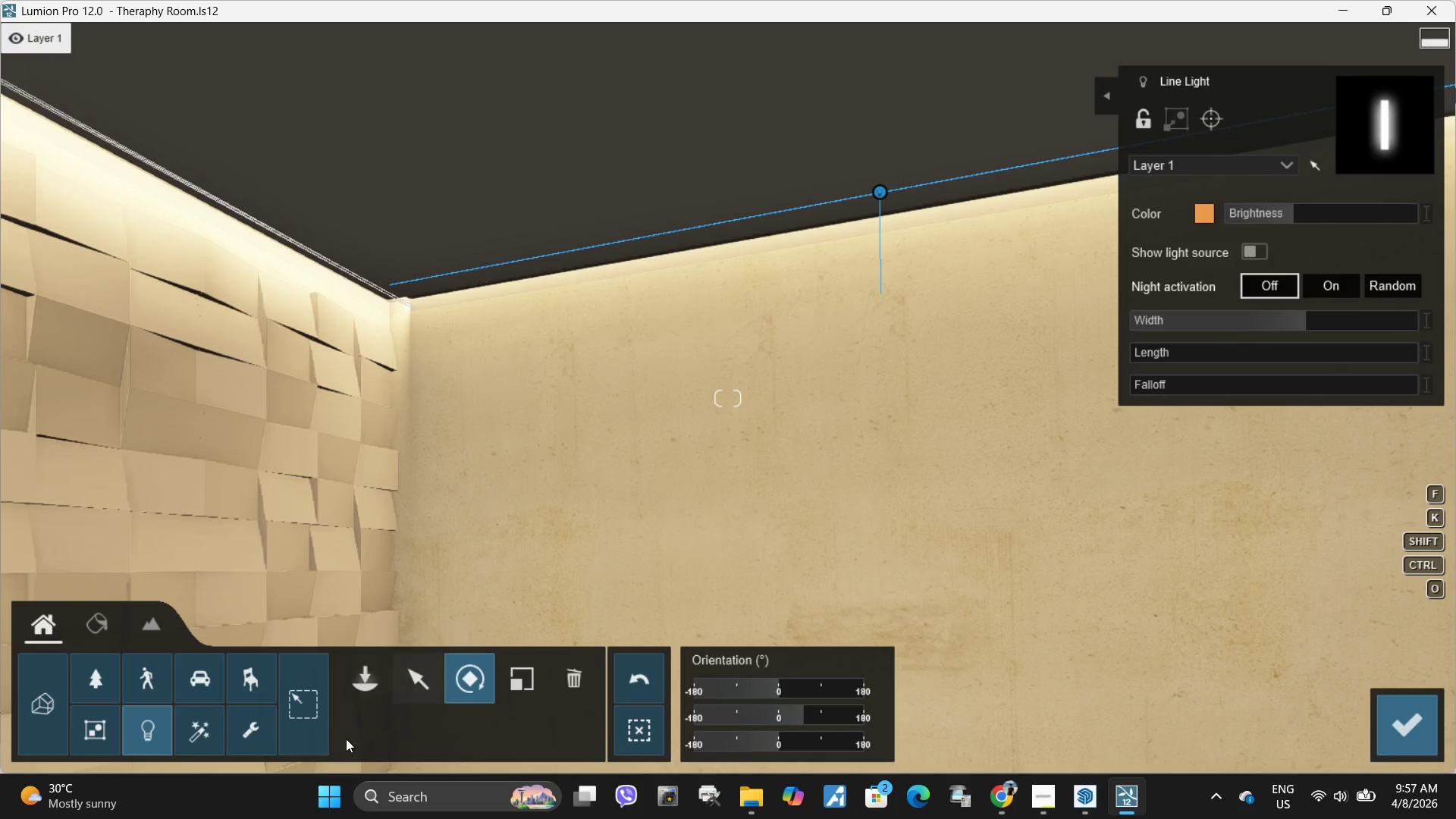 
key(D)
 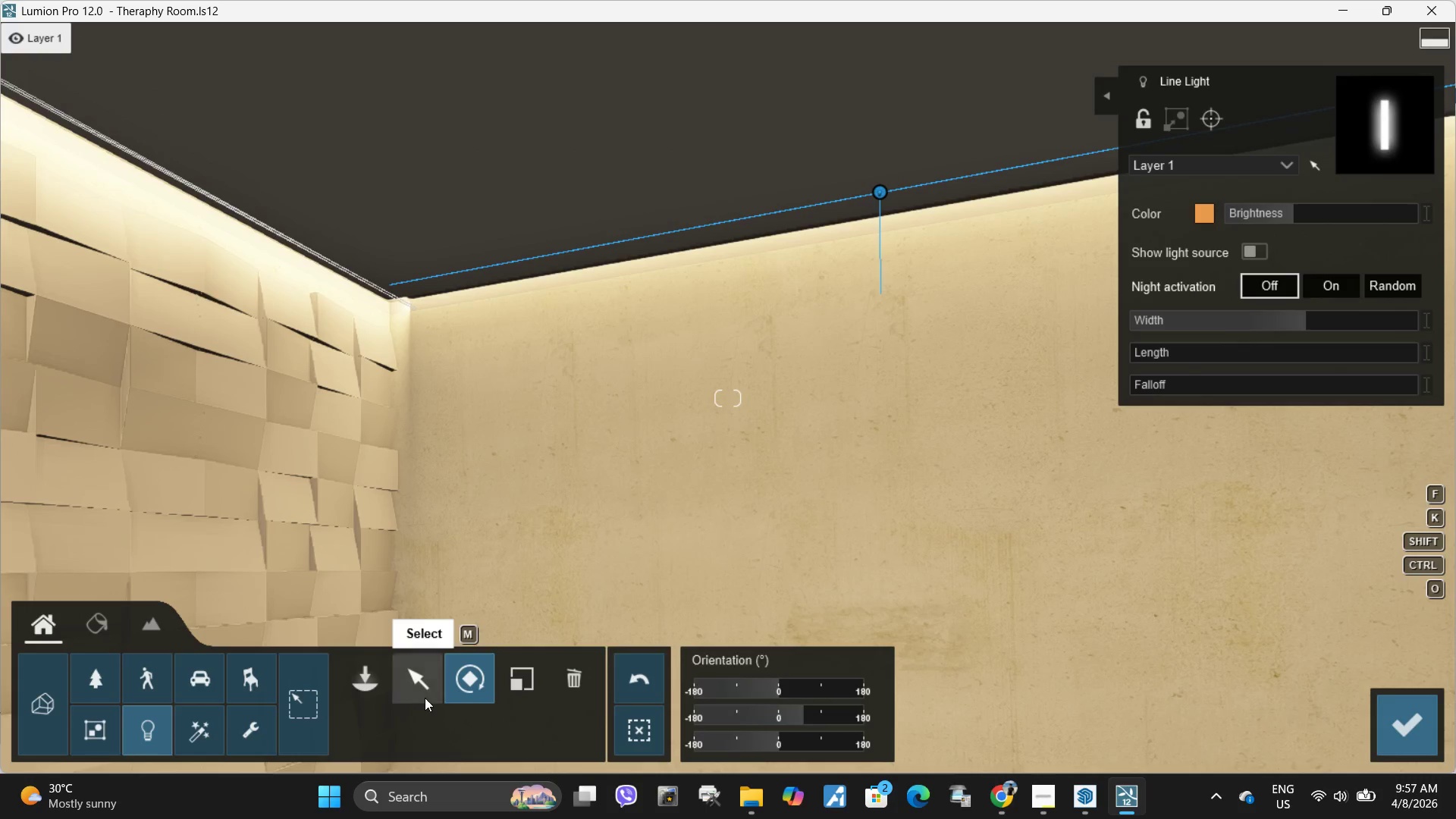 
left_click([420, 695])
 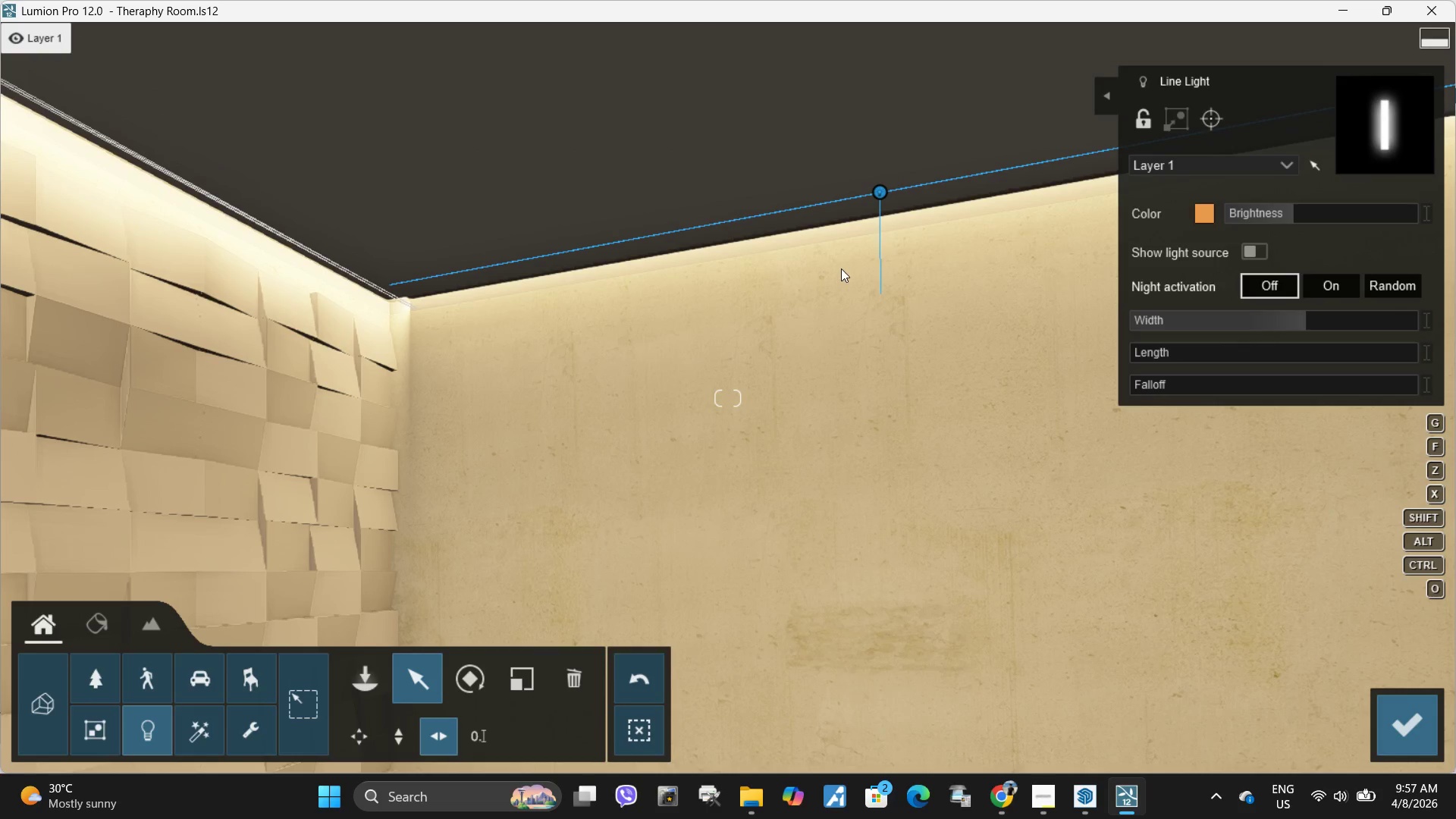 
left_click_drag(start_coordinate=[880, 190], to_coordinate=[888, 162])
 